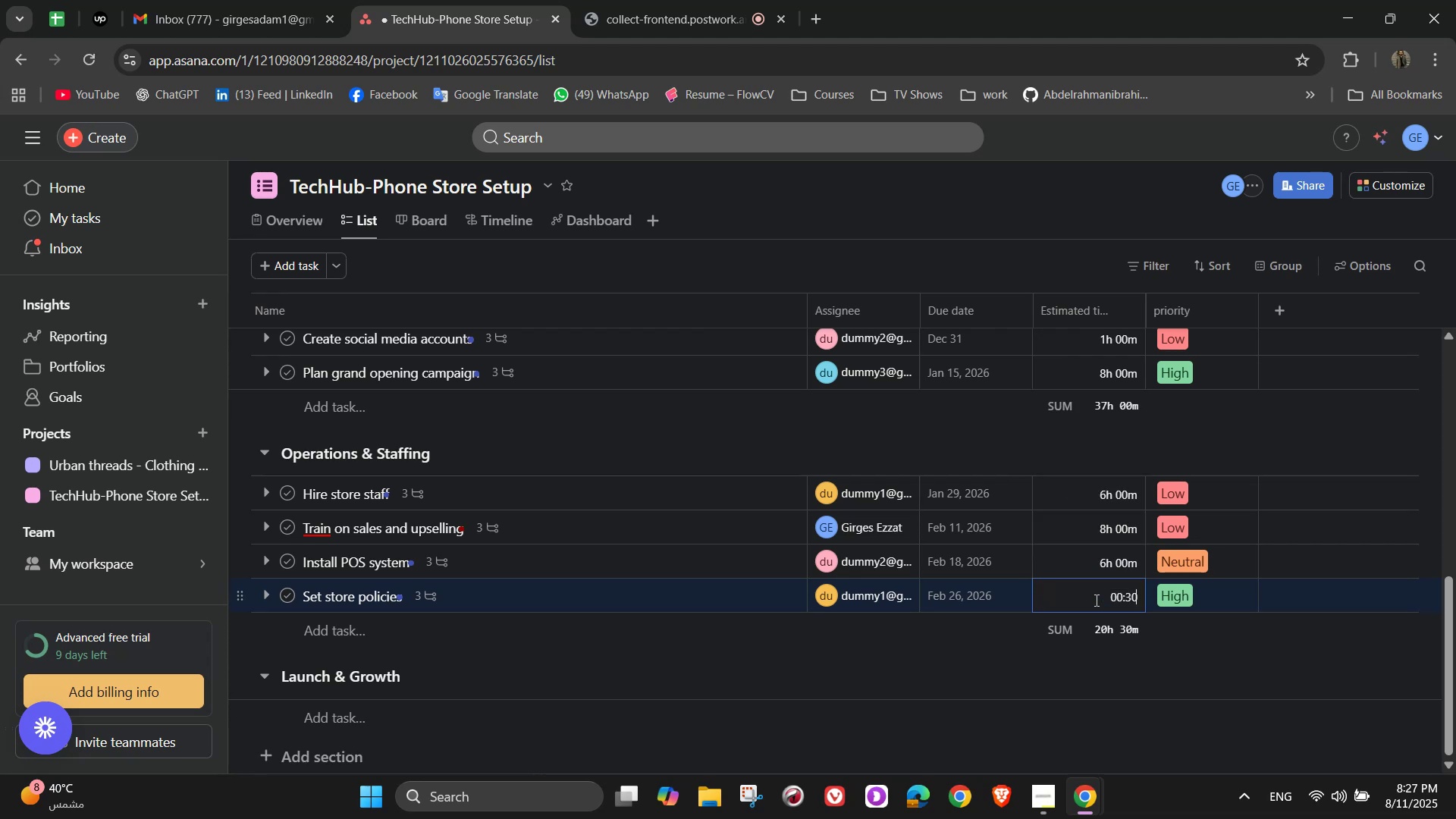 
key(Numpad0)
 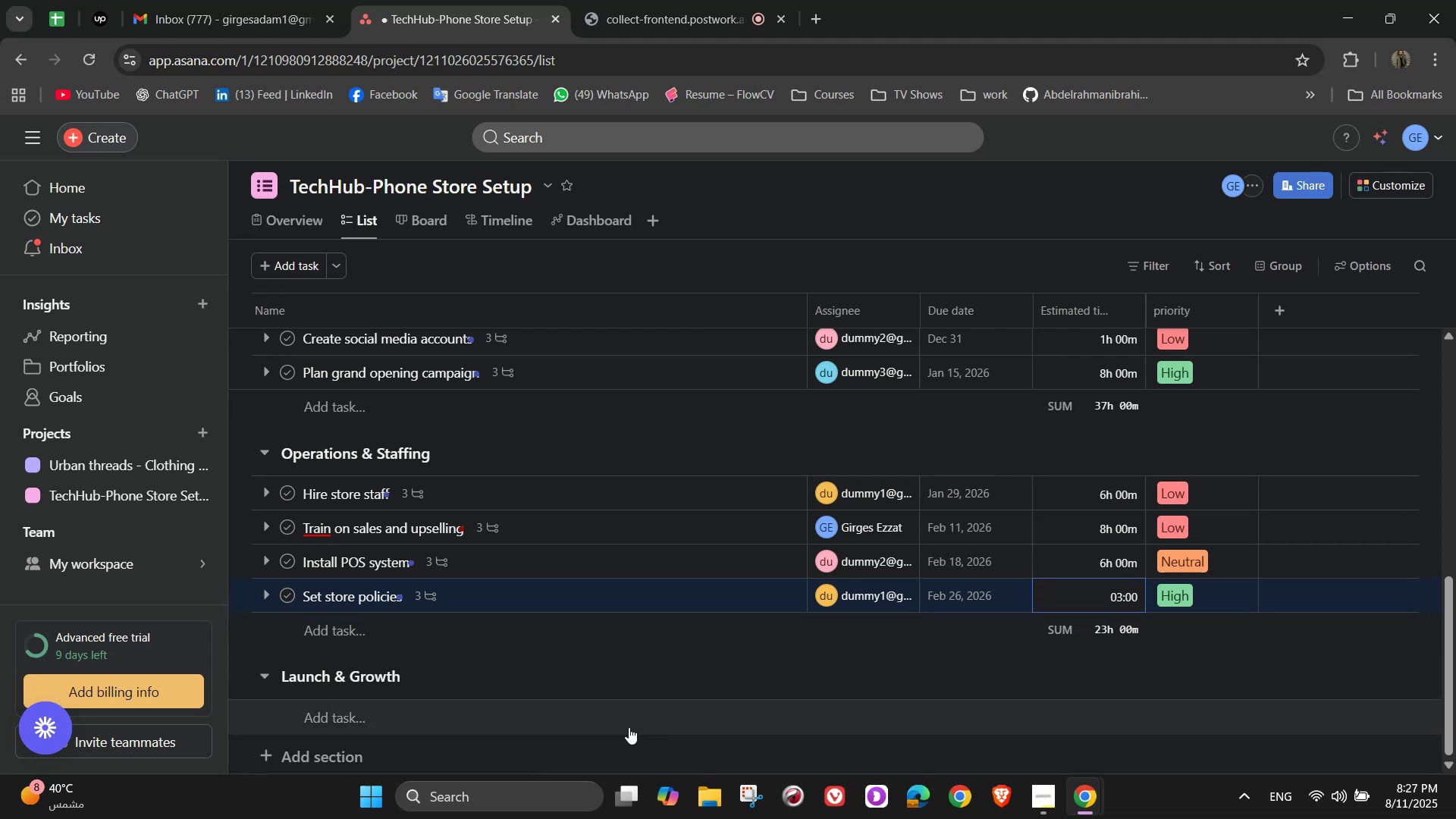 
left_click([580, 730])
 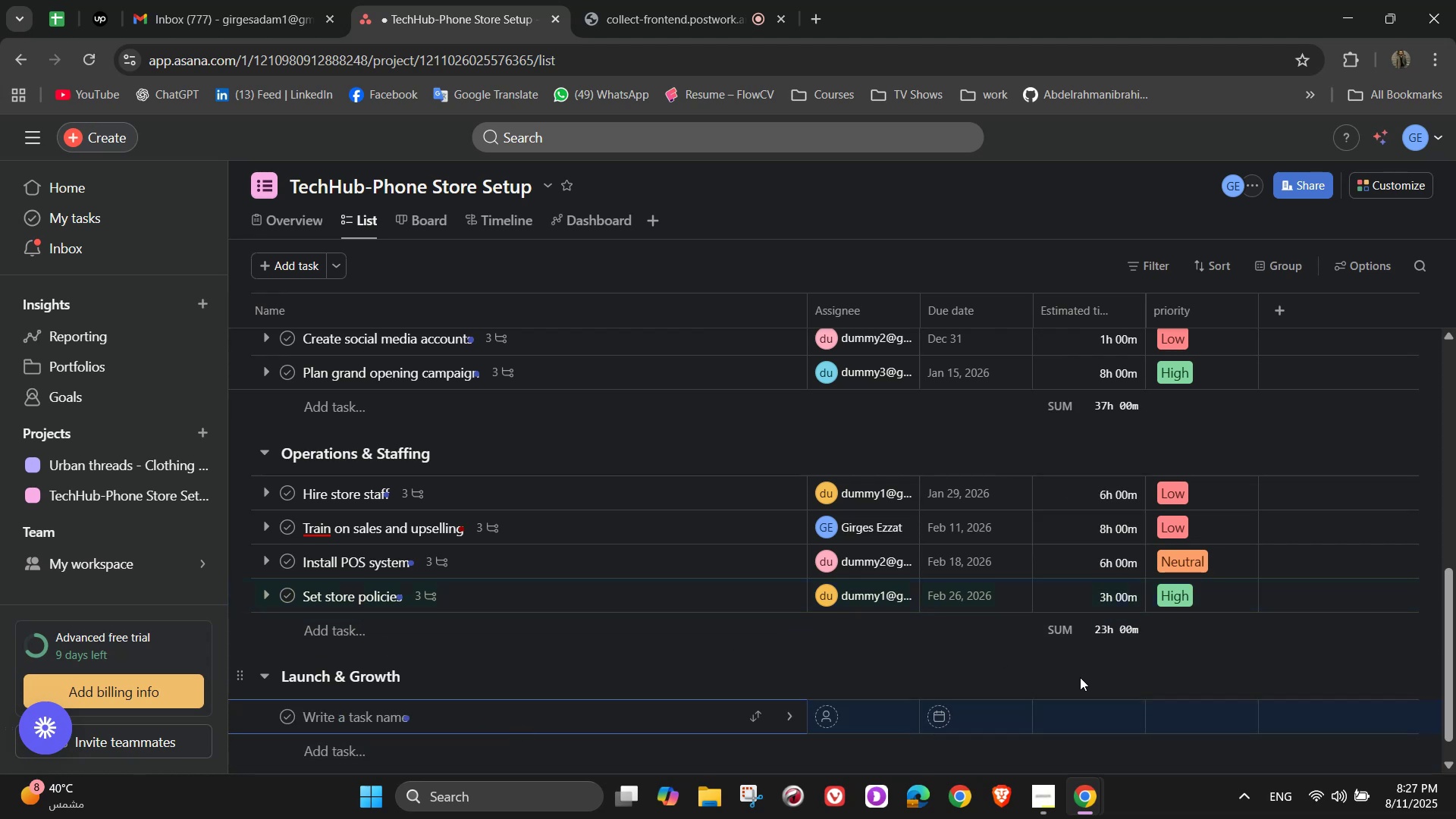 
type(Soft opening test run)
 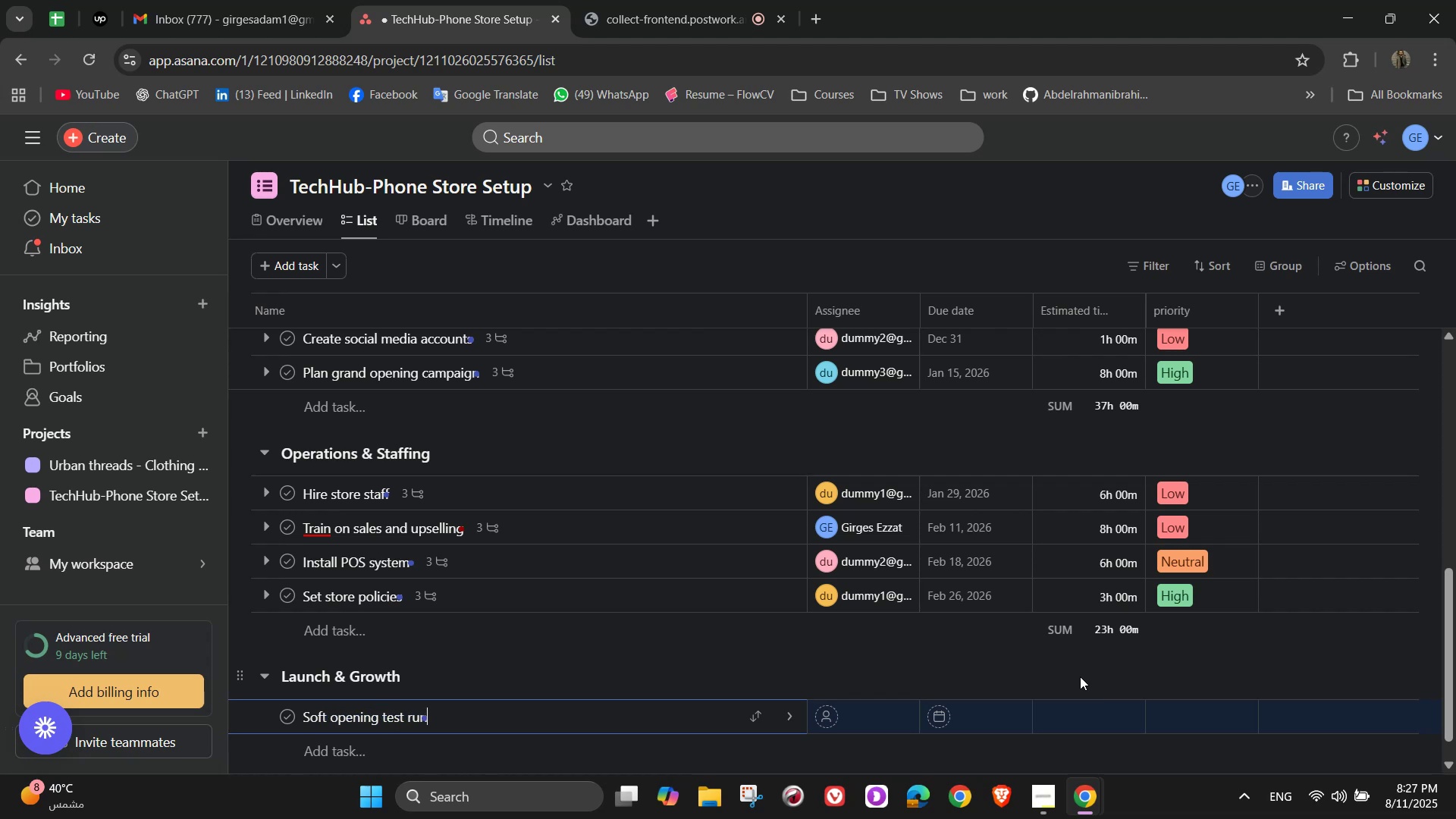 
left_click([791, 717])
 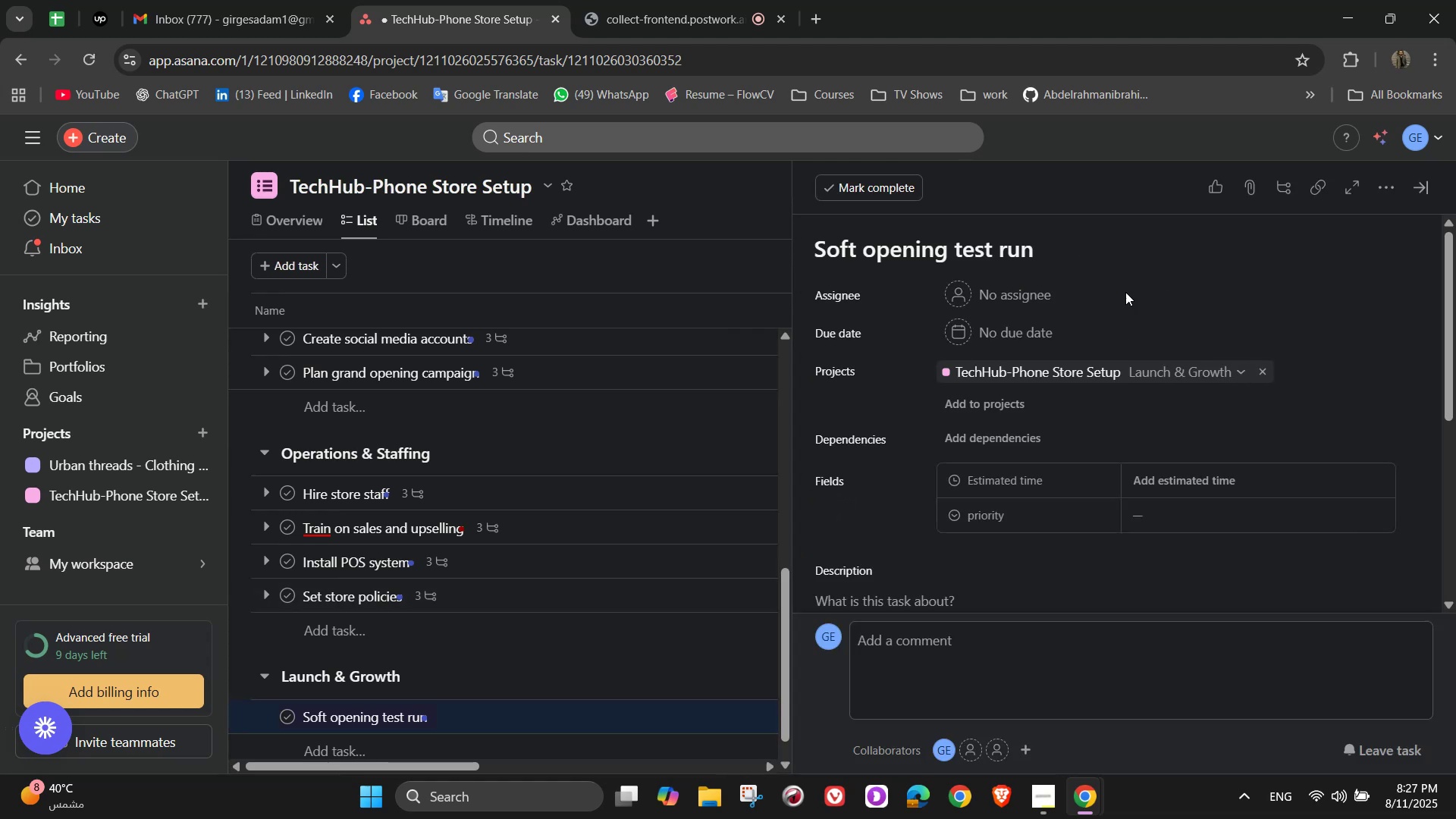 
left_click([993, 296])
 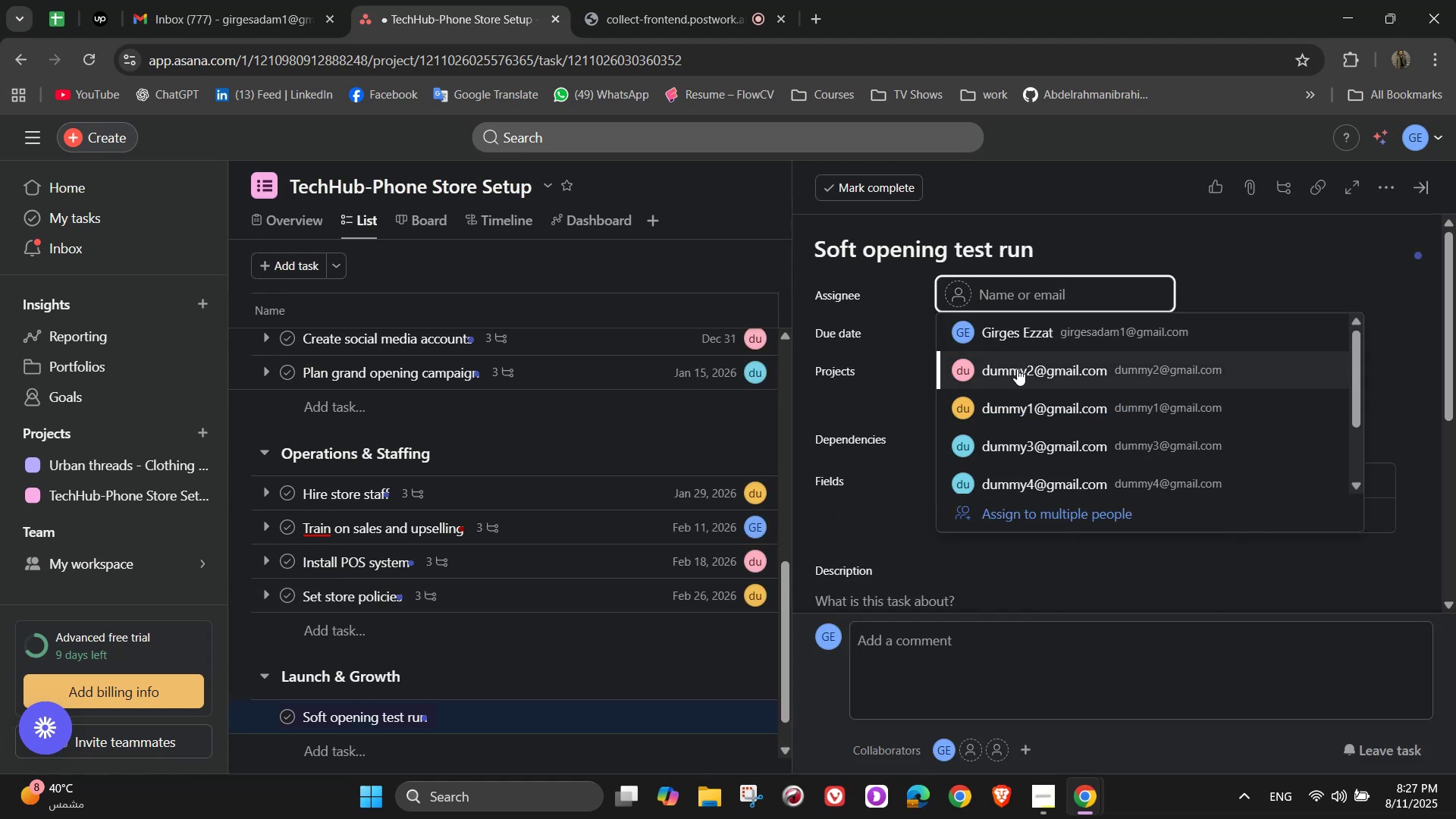 
left_click([1019, 450])
 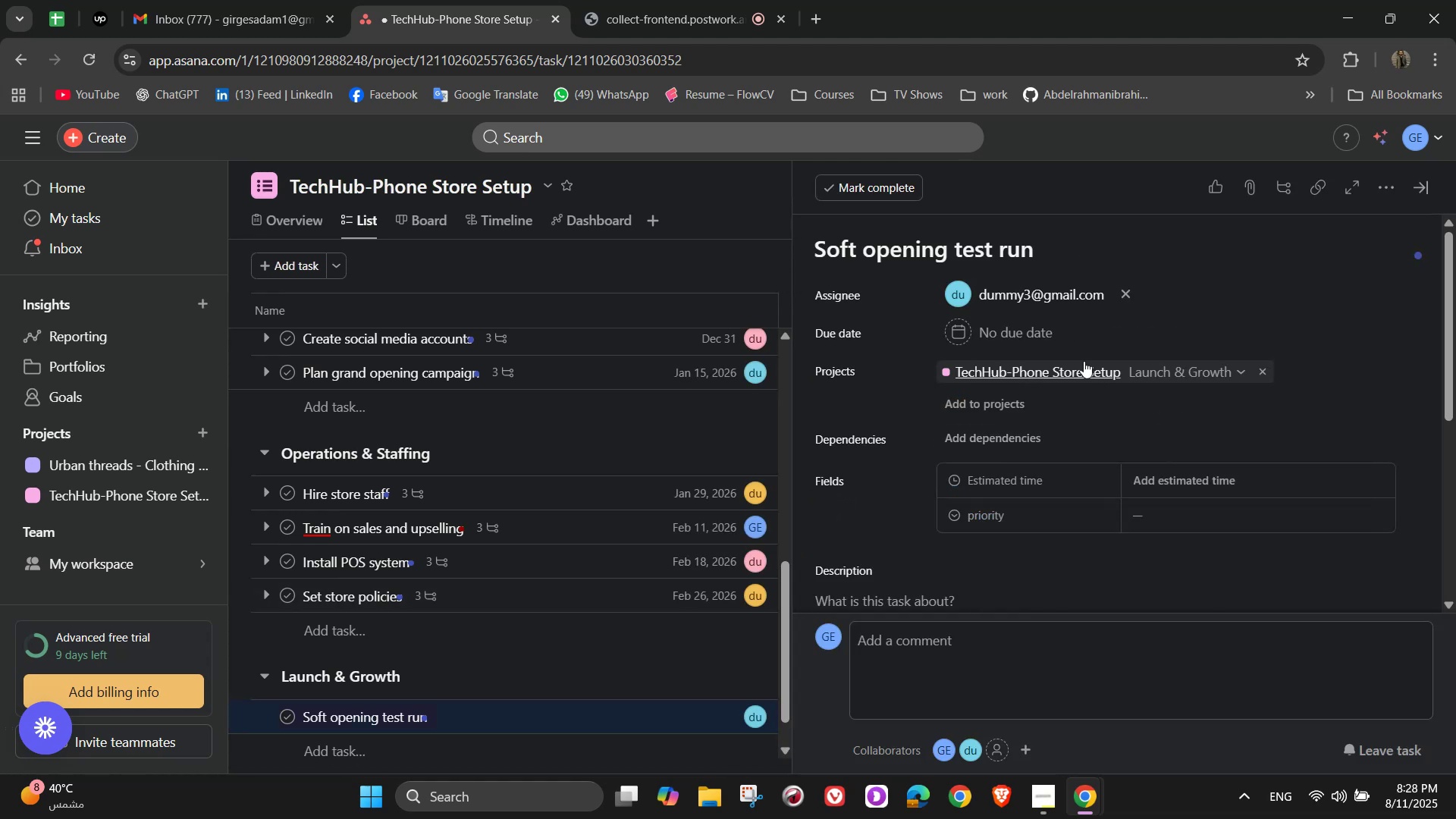 
left_click([1022, 339])
 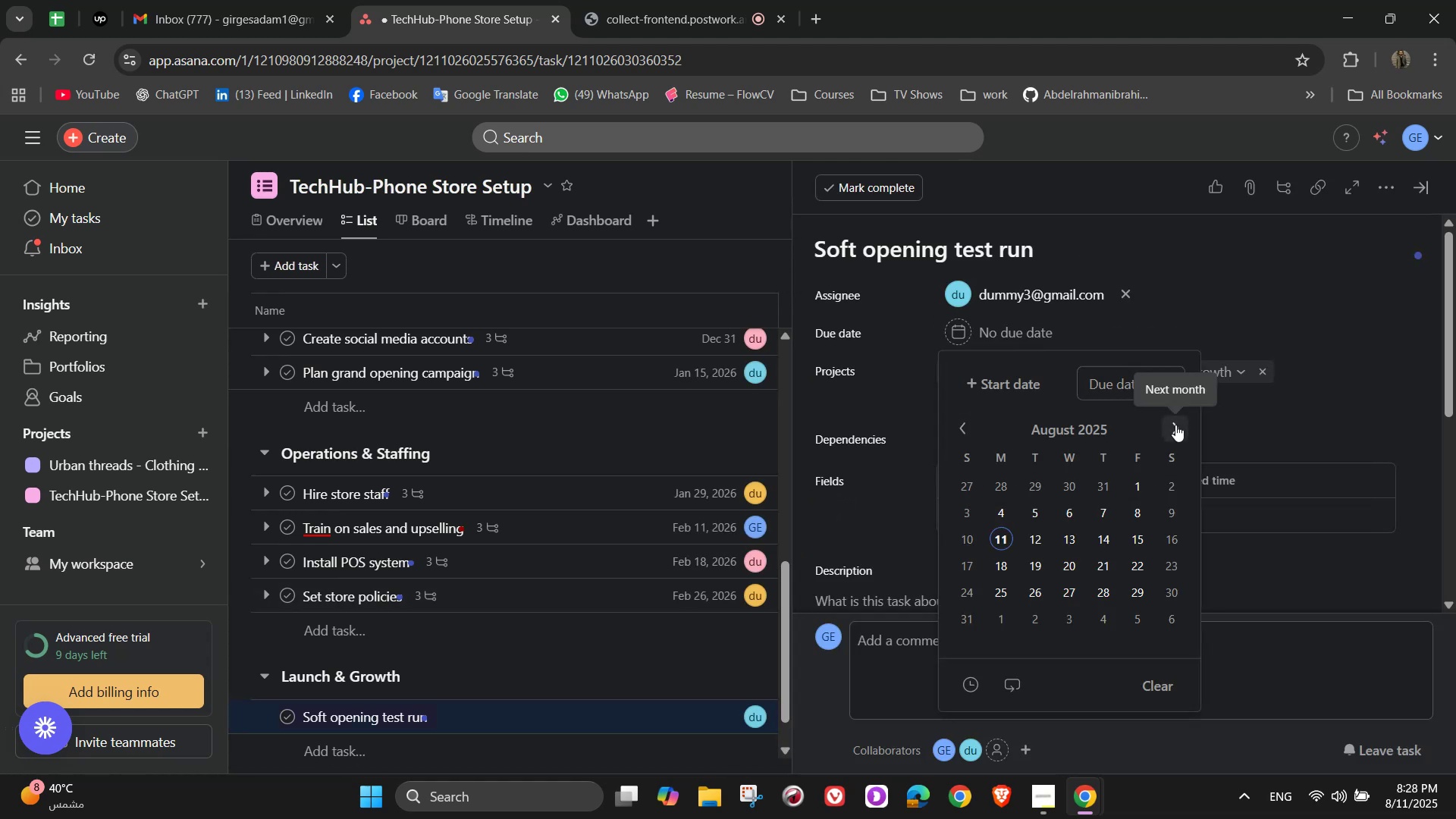 
double_click([1175, 425])
 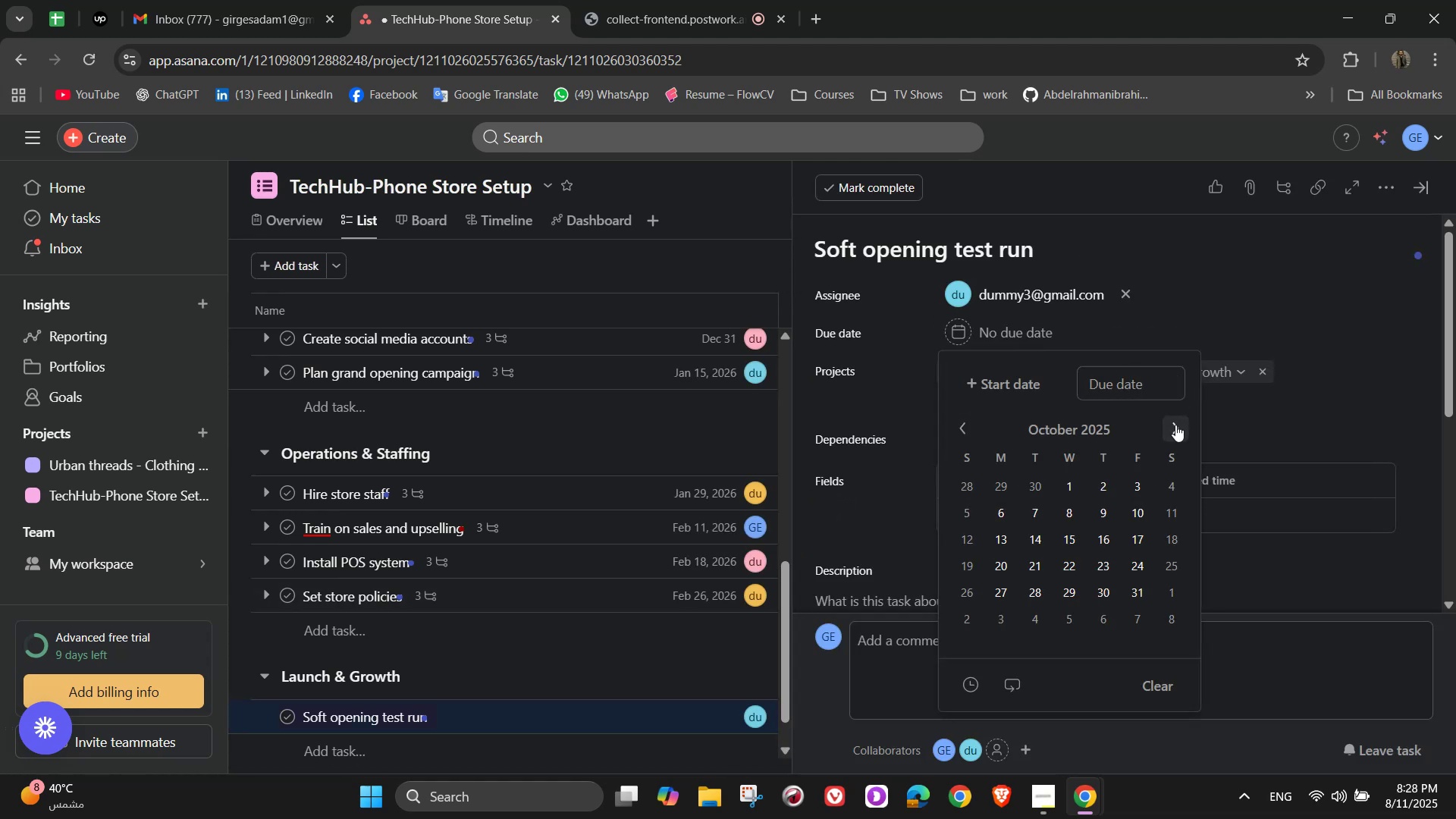 
triple_click([1175, 425])
 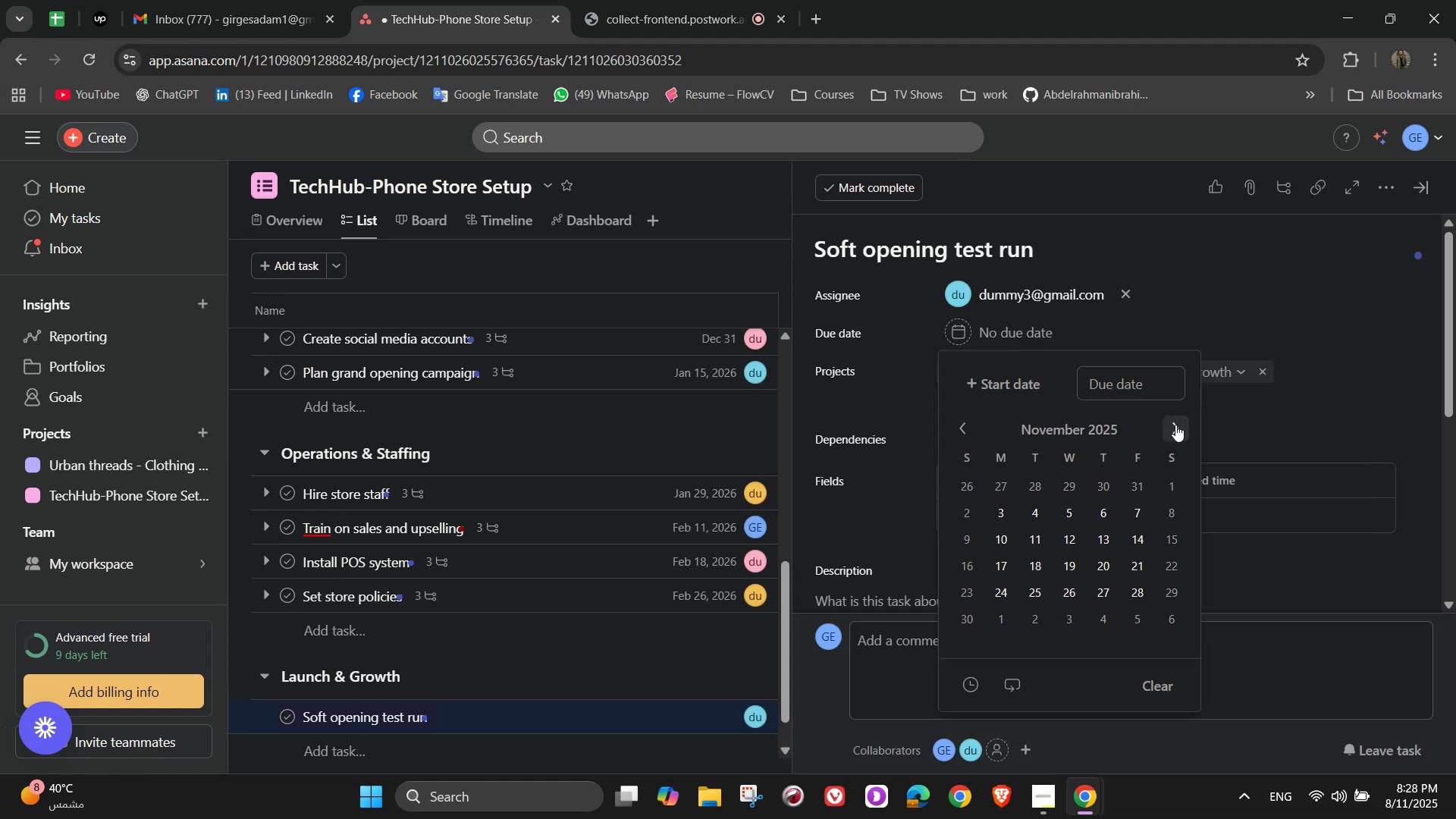 
triple_click([1175, 425])
 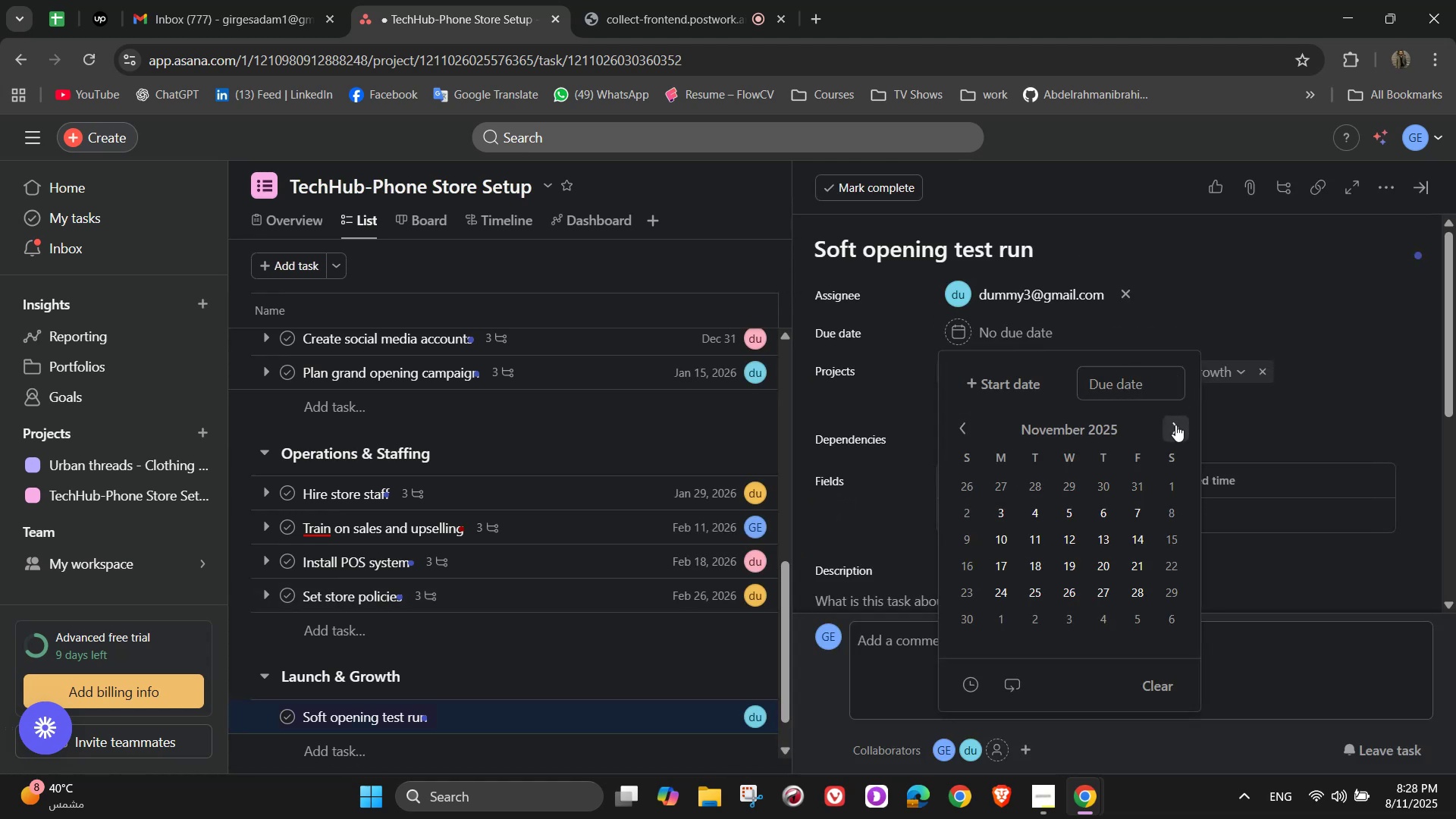 
triple_click([1175, 425])
 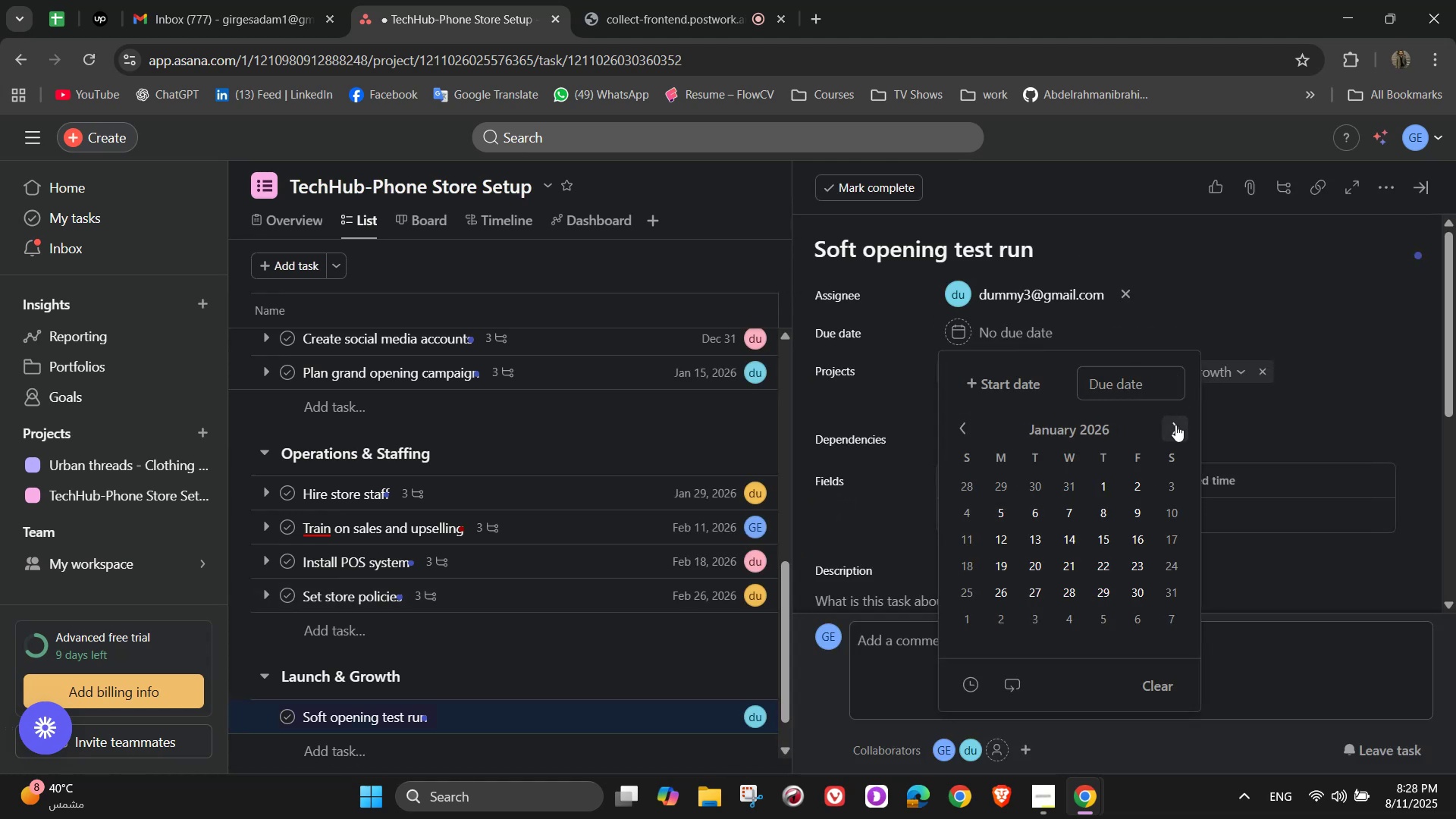 
triple_click([1175, 425])
 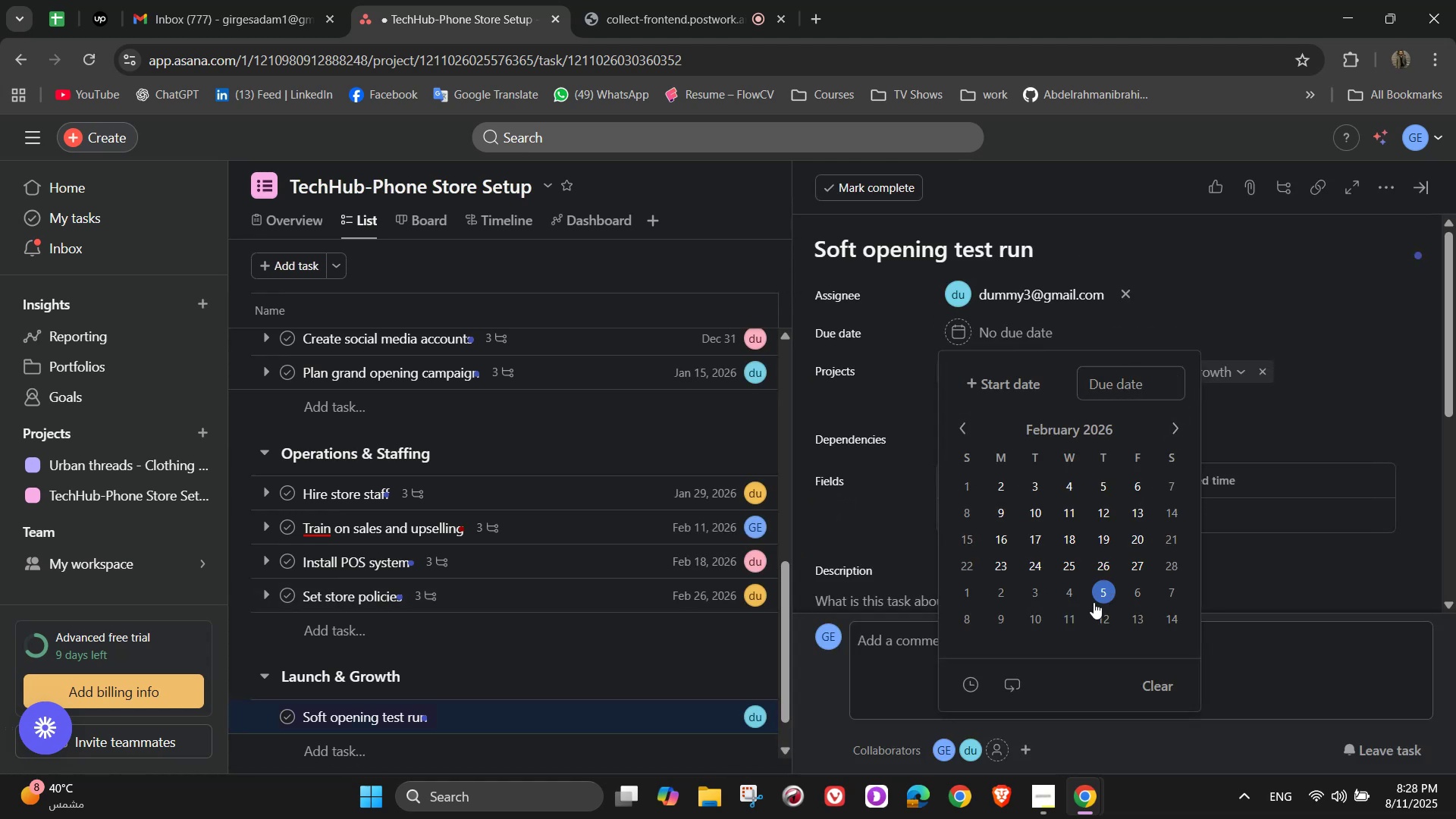 
left_click([1166, 582])
 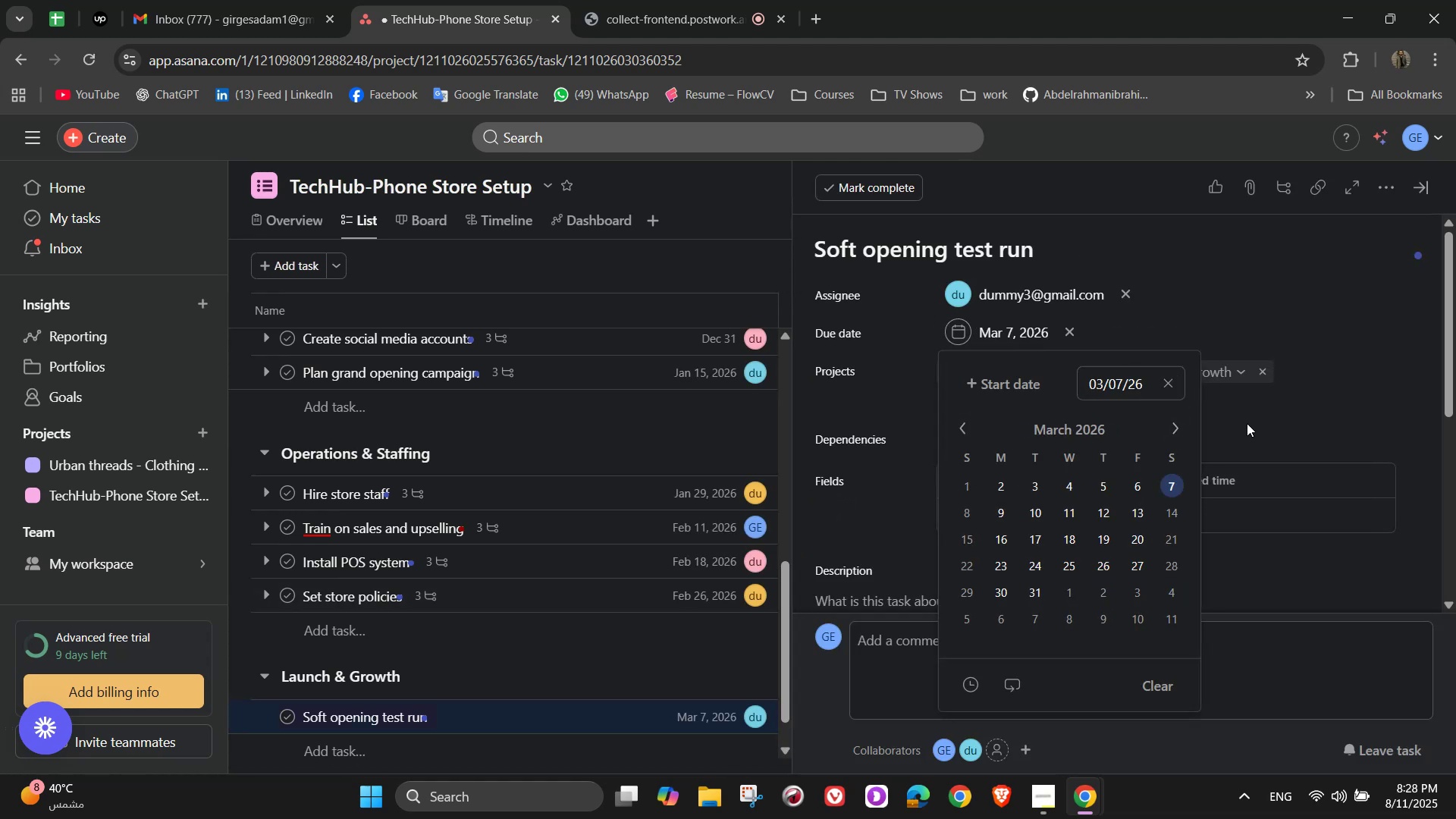 
left_click([1247, 423])
 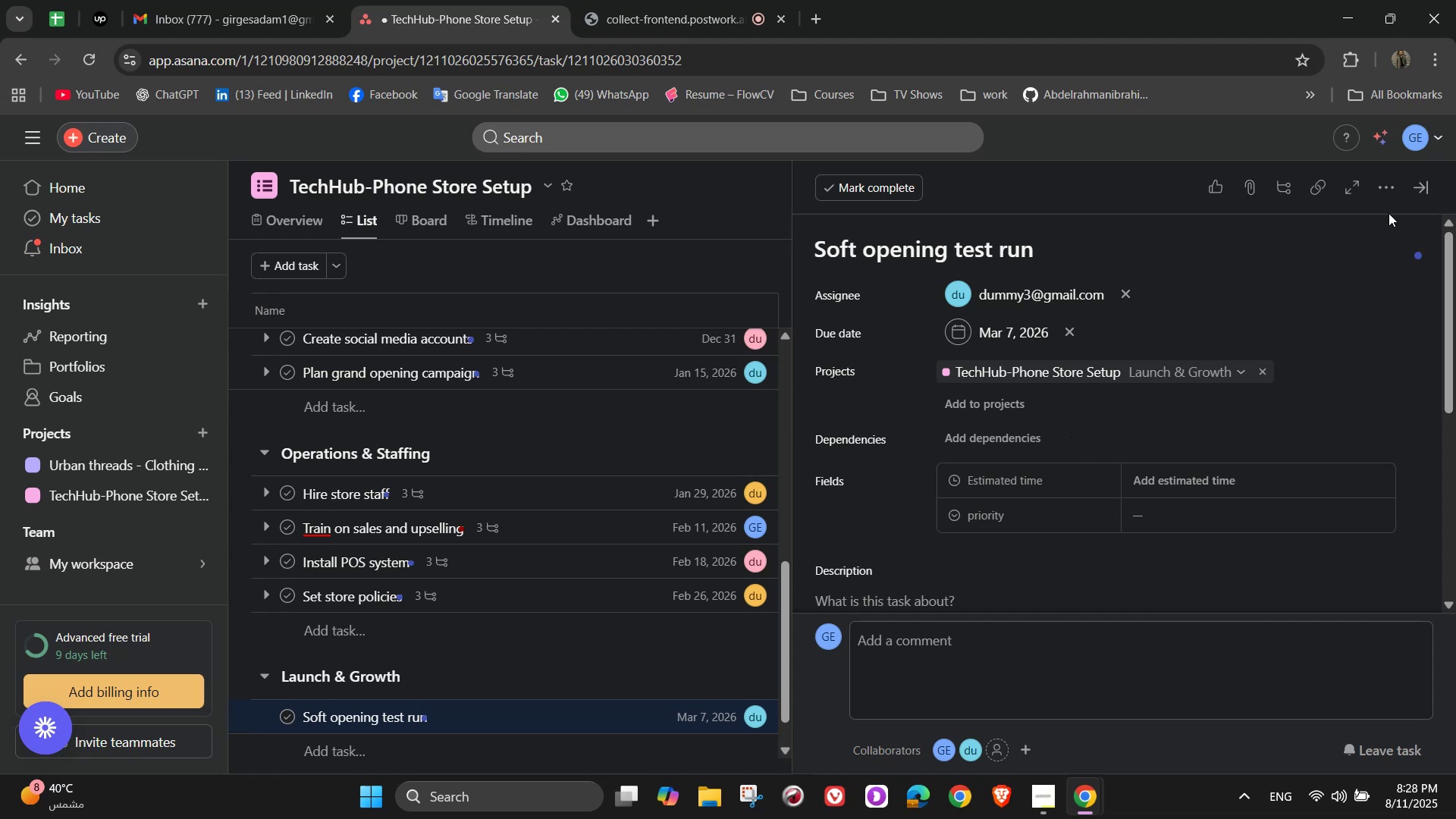 
left_click([1240, 472])
 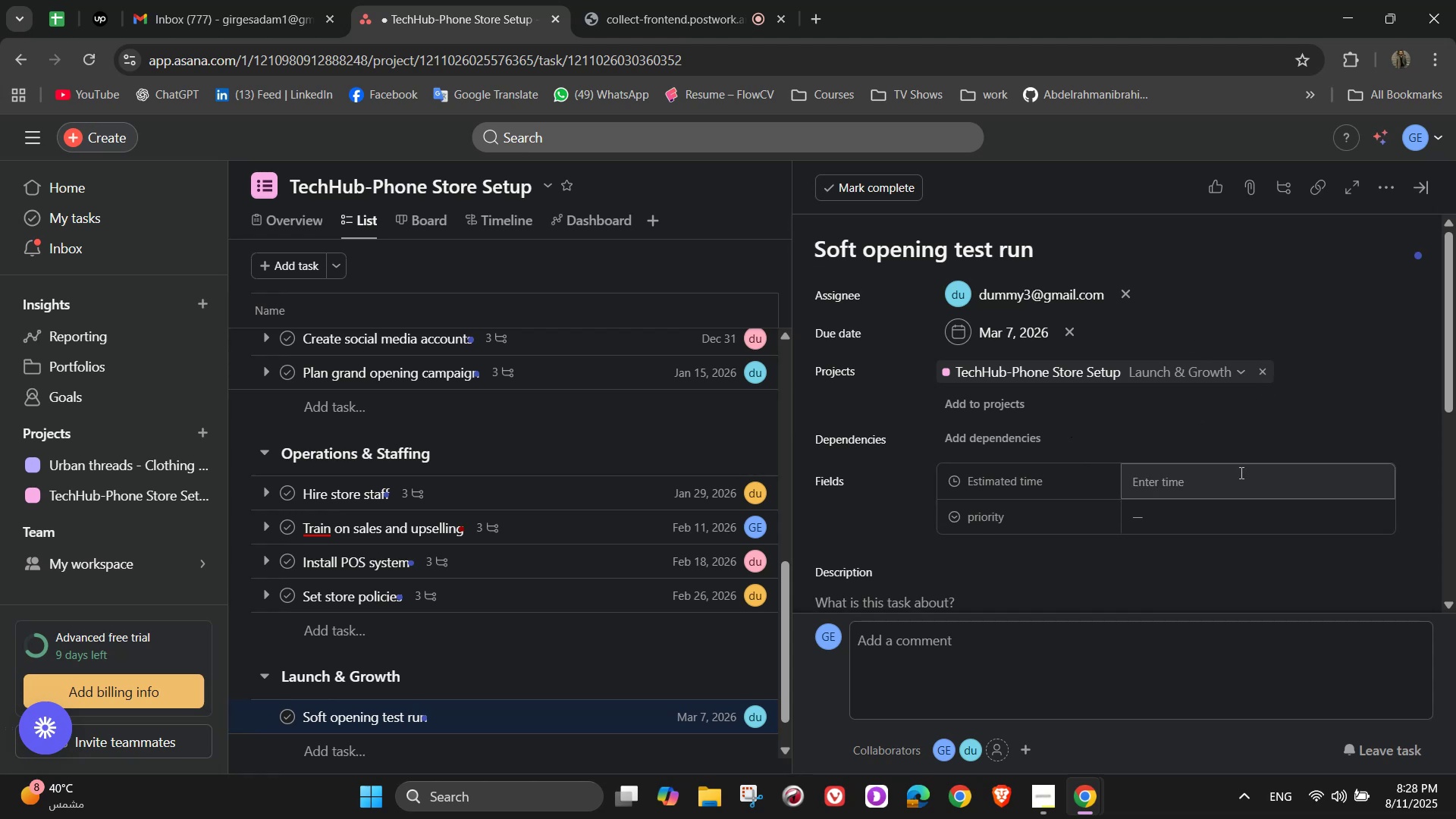 
left_click([1240, 472])
 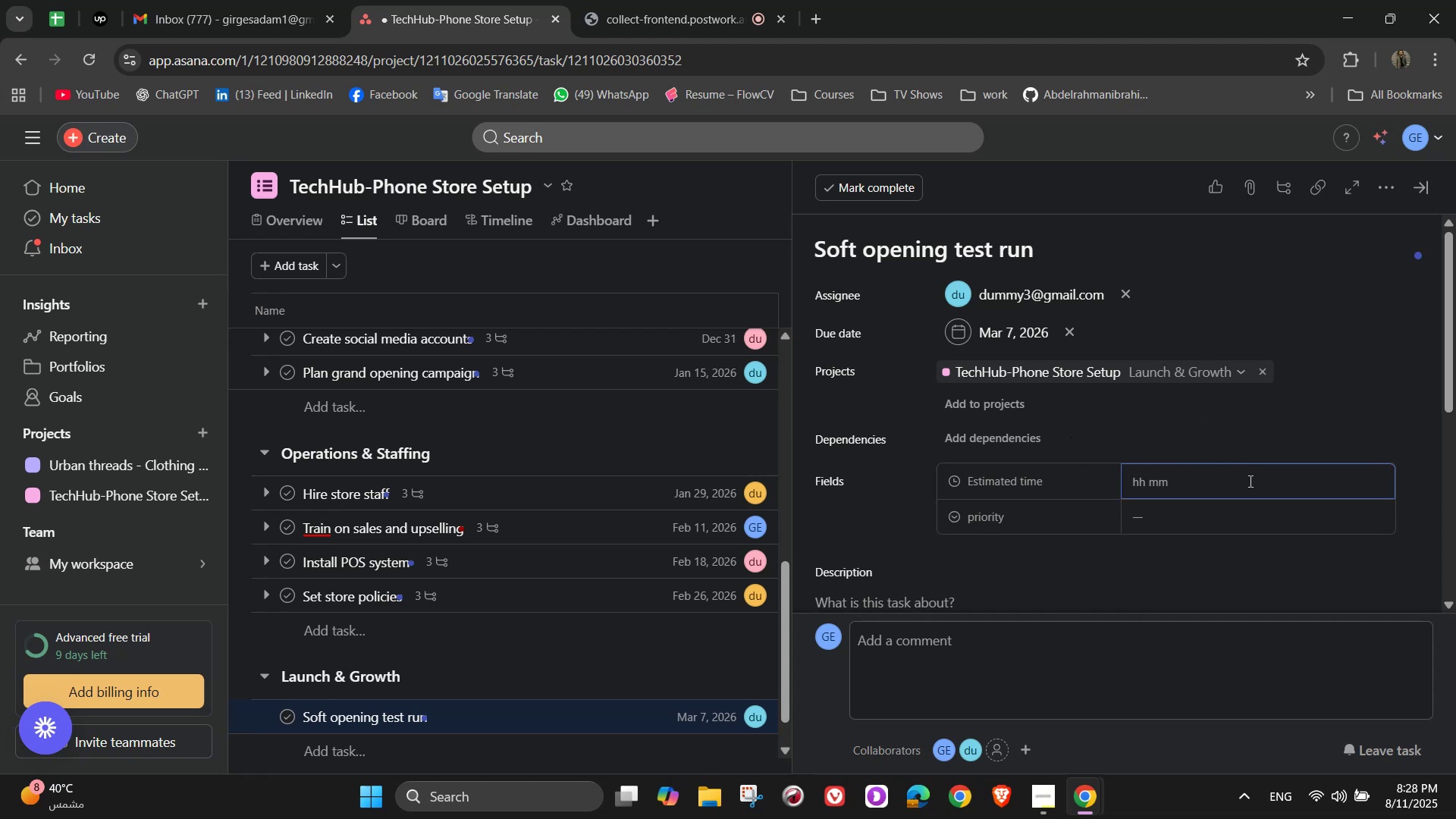 
key(Numpad6)
 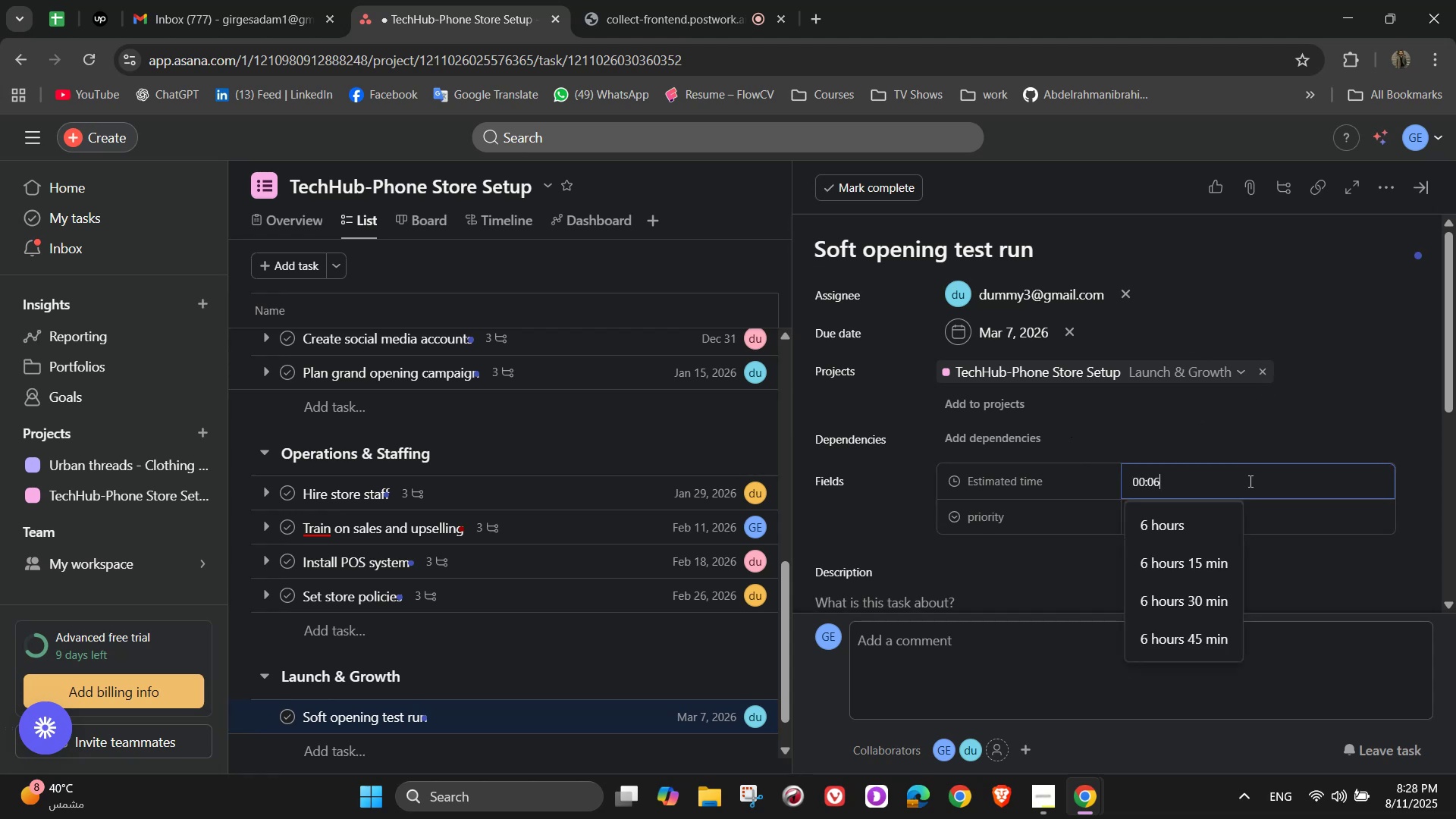 
key(Numpad0)
 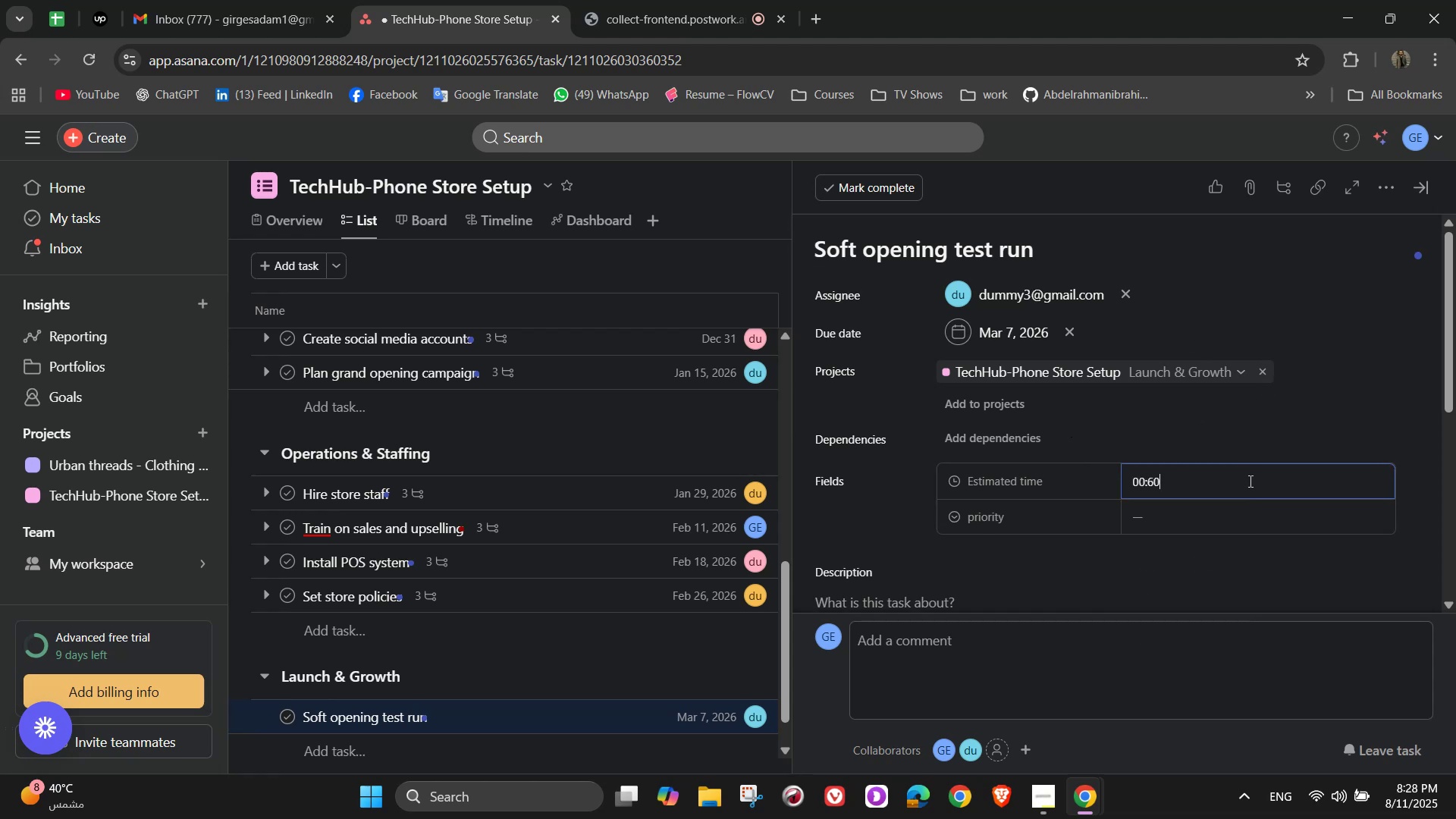 
key(Numpad0)
 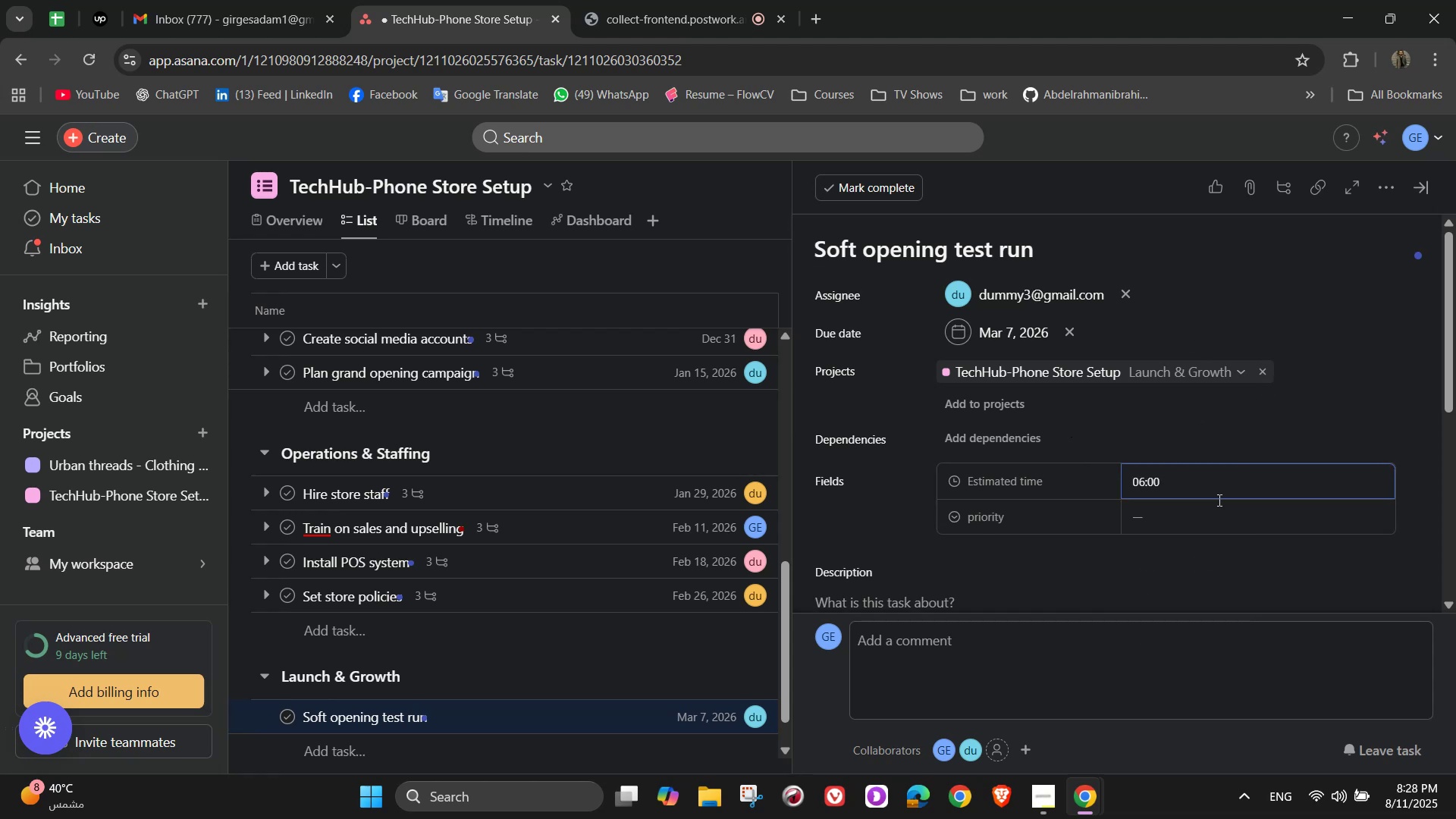 
left_click([1203, 508])
 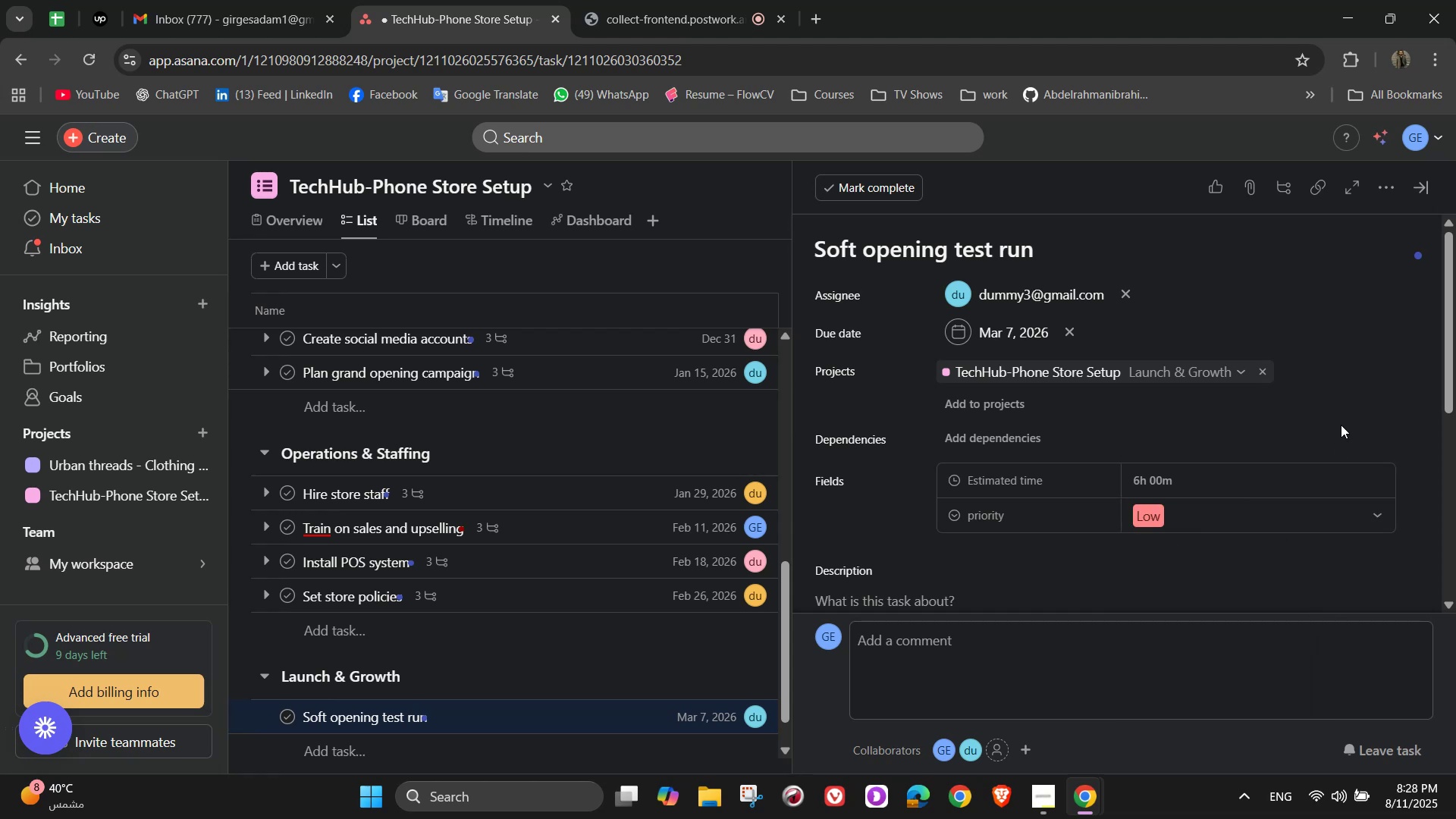 
left_click([1378, 189])
 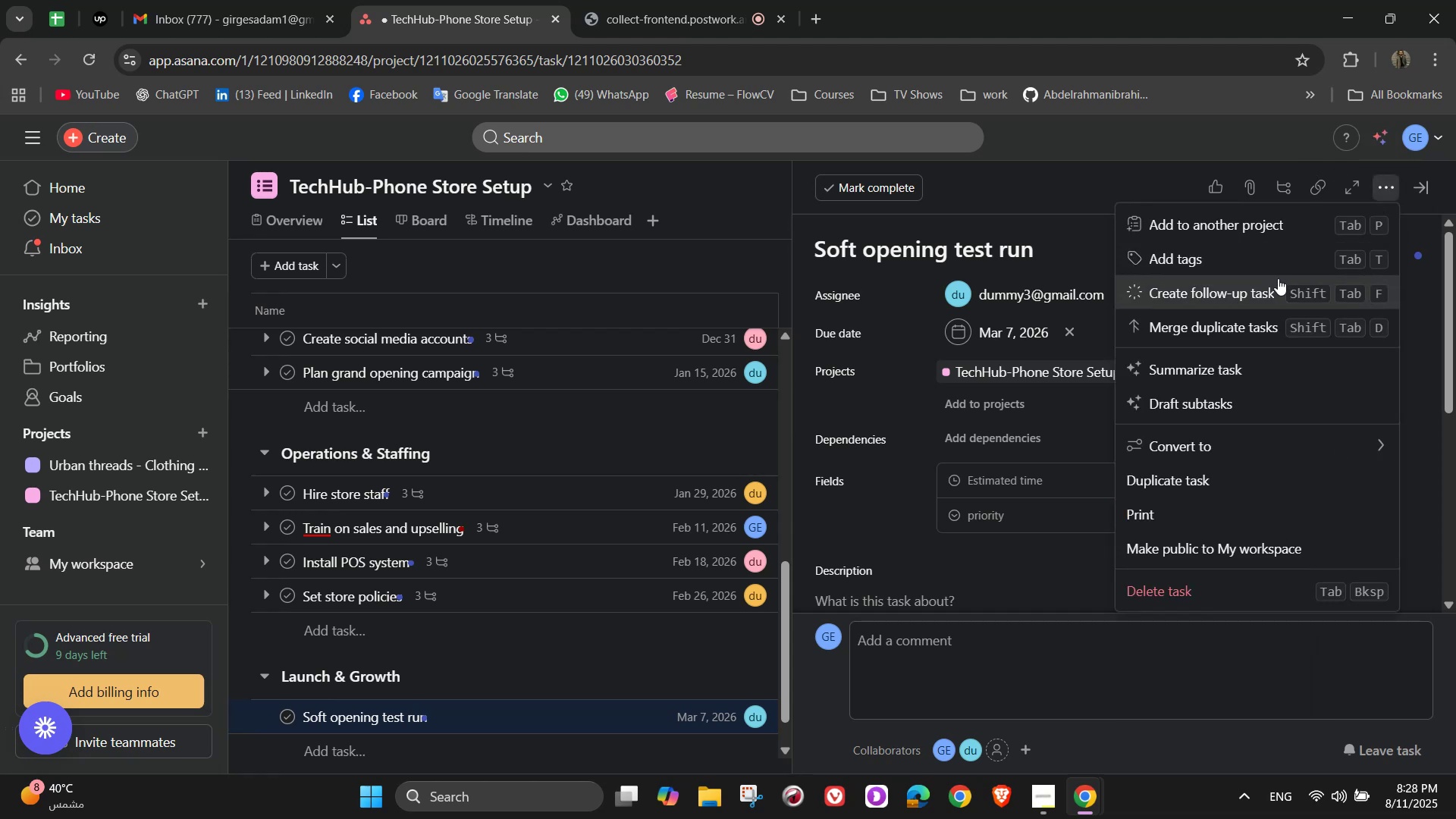 
double_click([1278, 278])
 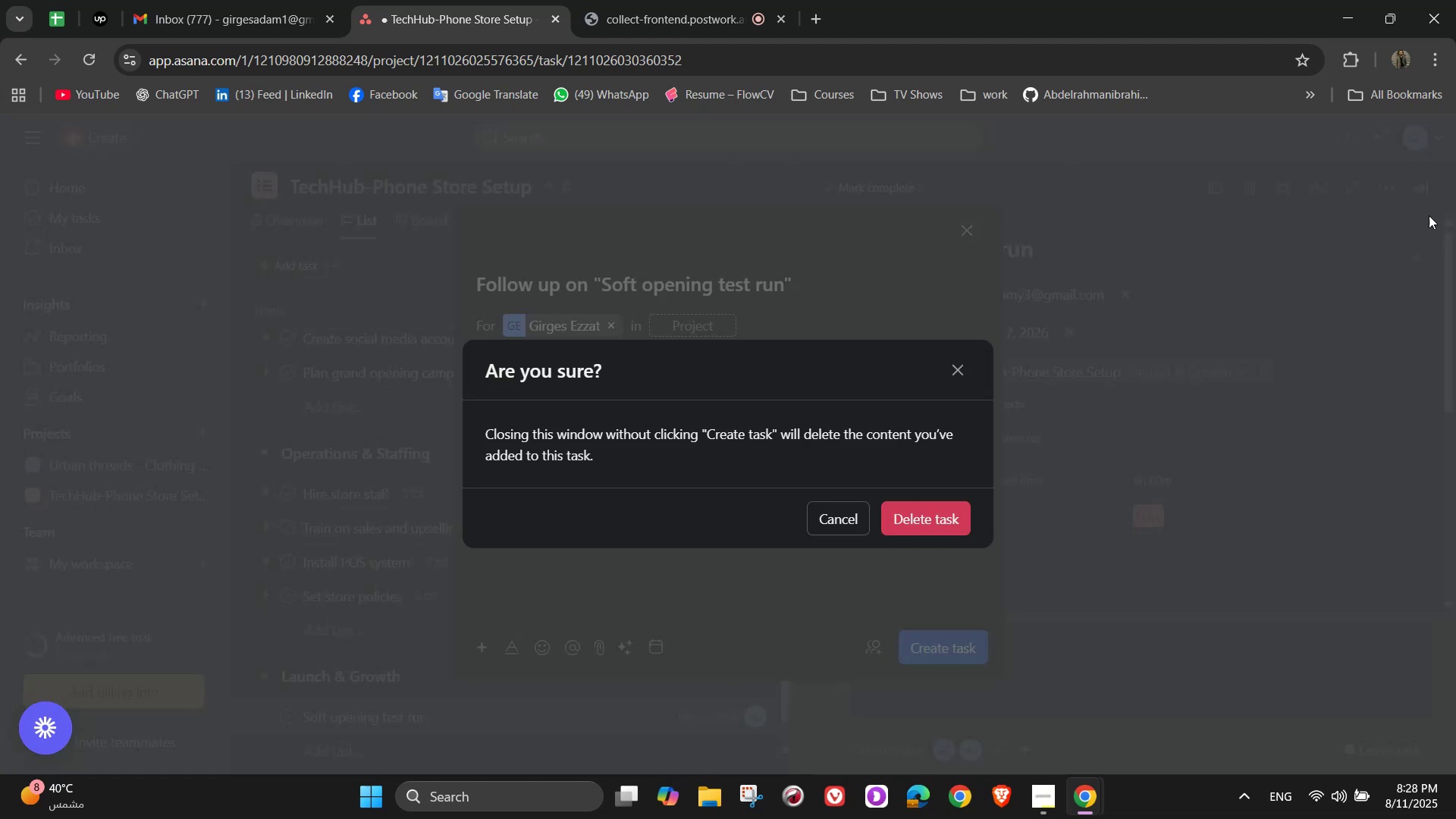 
left_click([951, 519])
 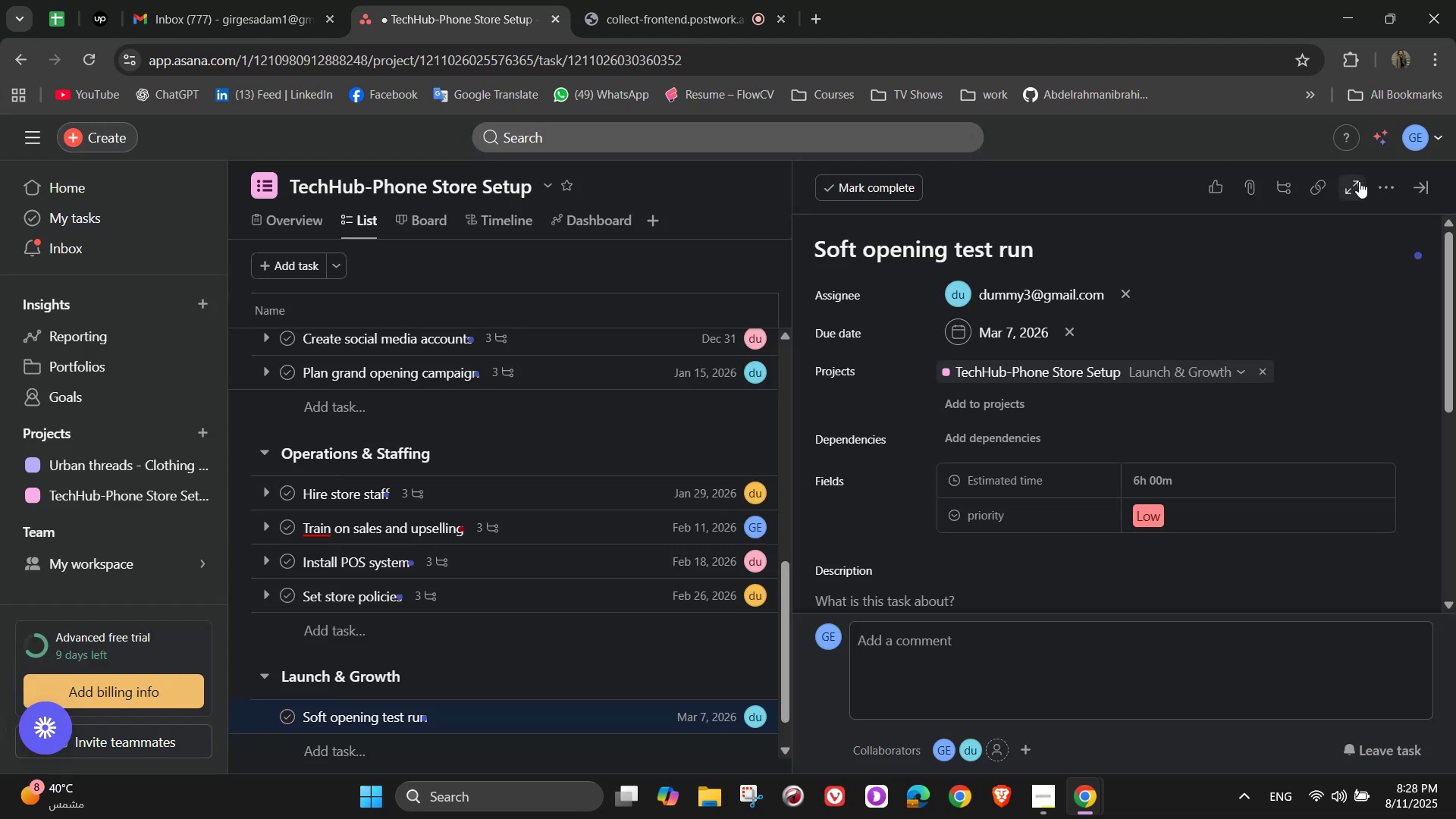 
left_click([1380, 185])
 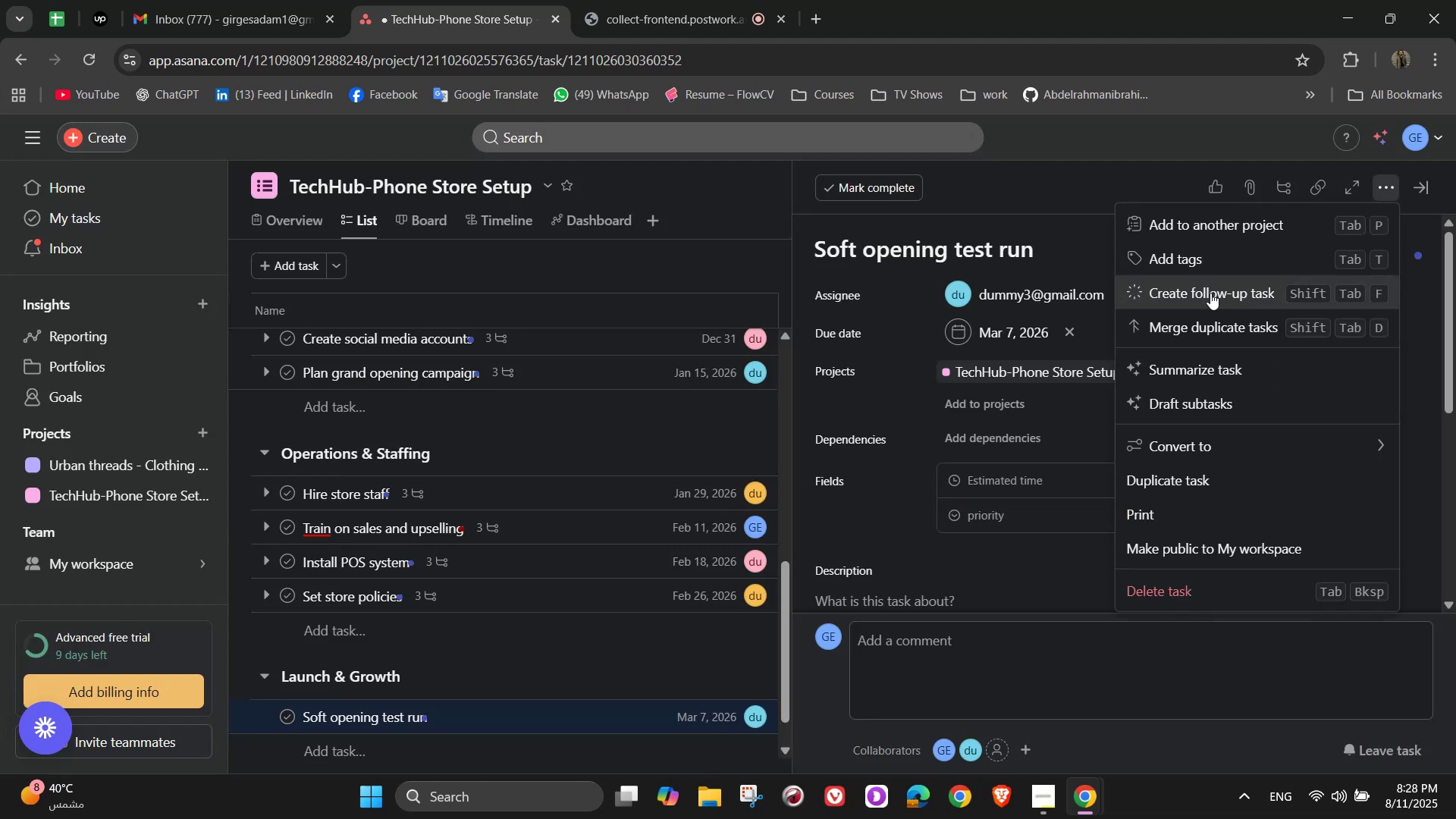 
left_click([1210, 253])
 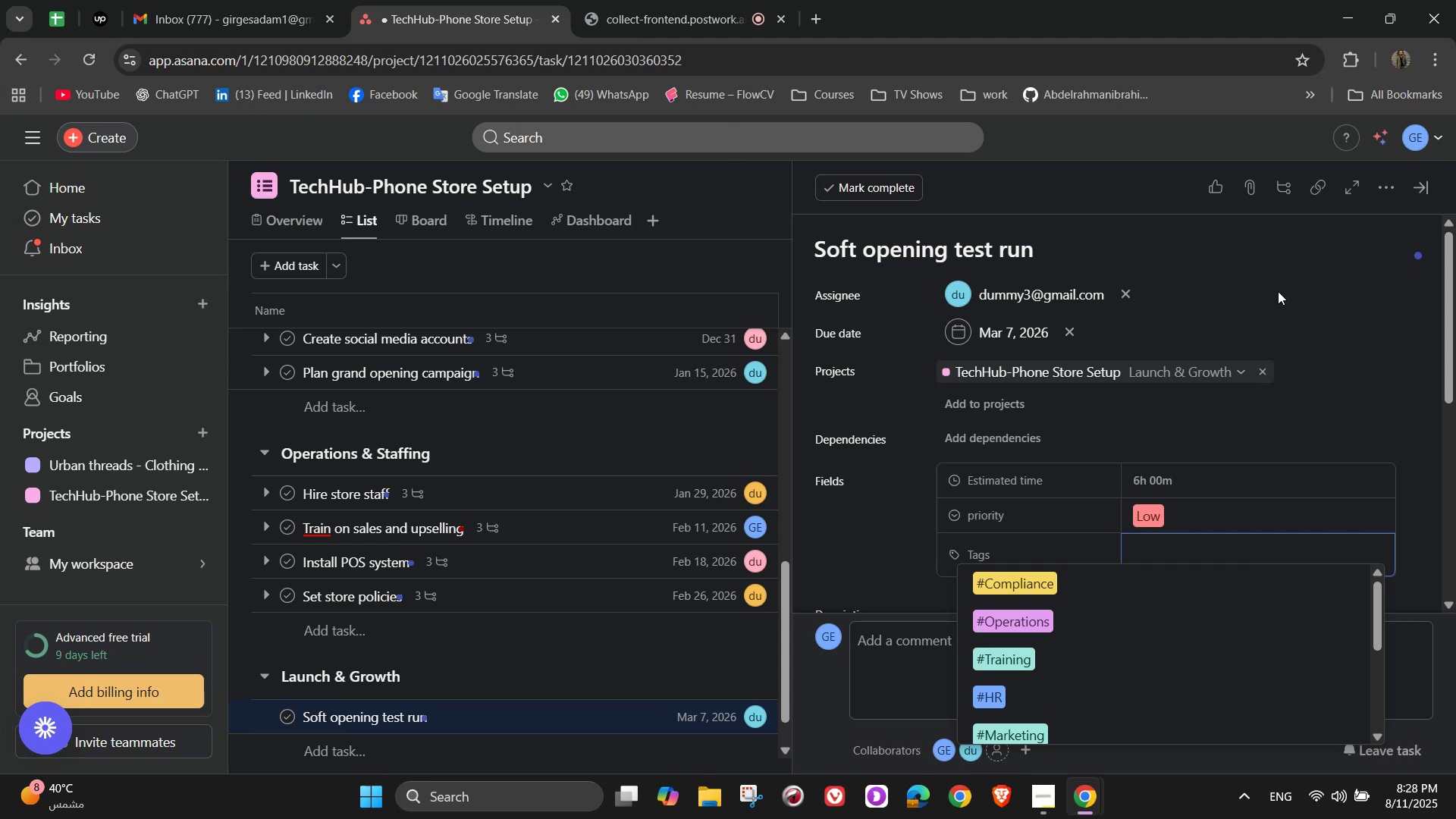 
wait(6.57)
 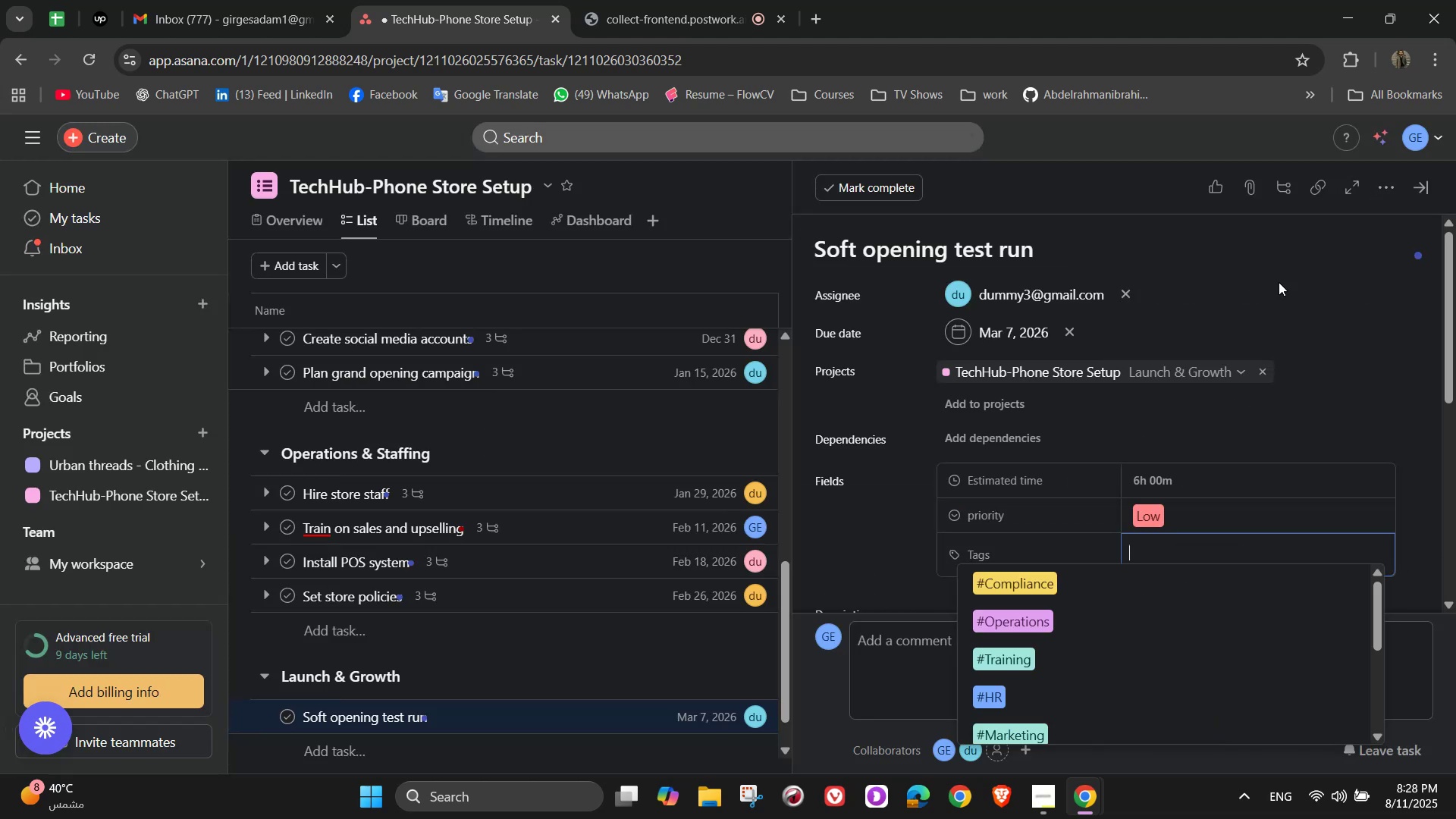 
key(O)
 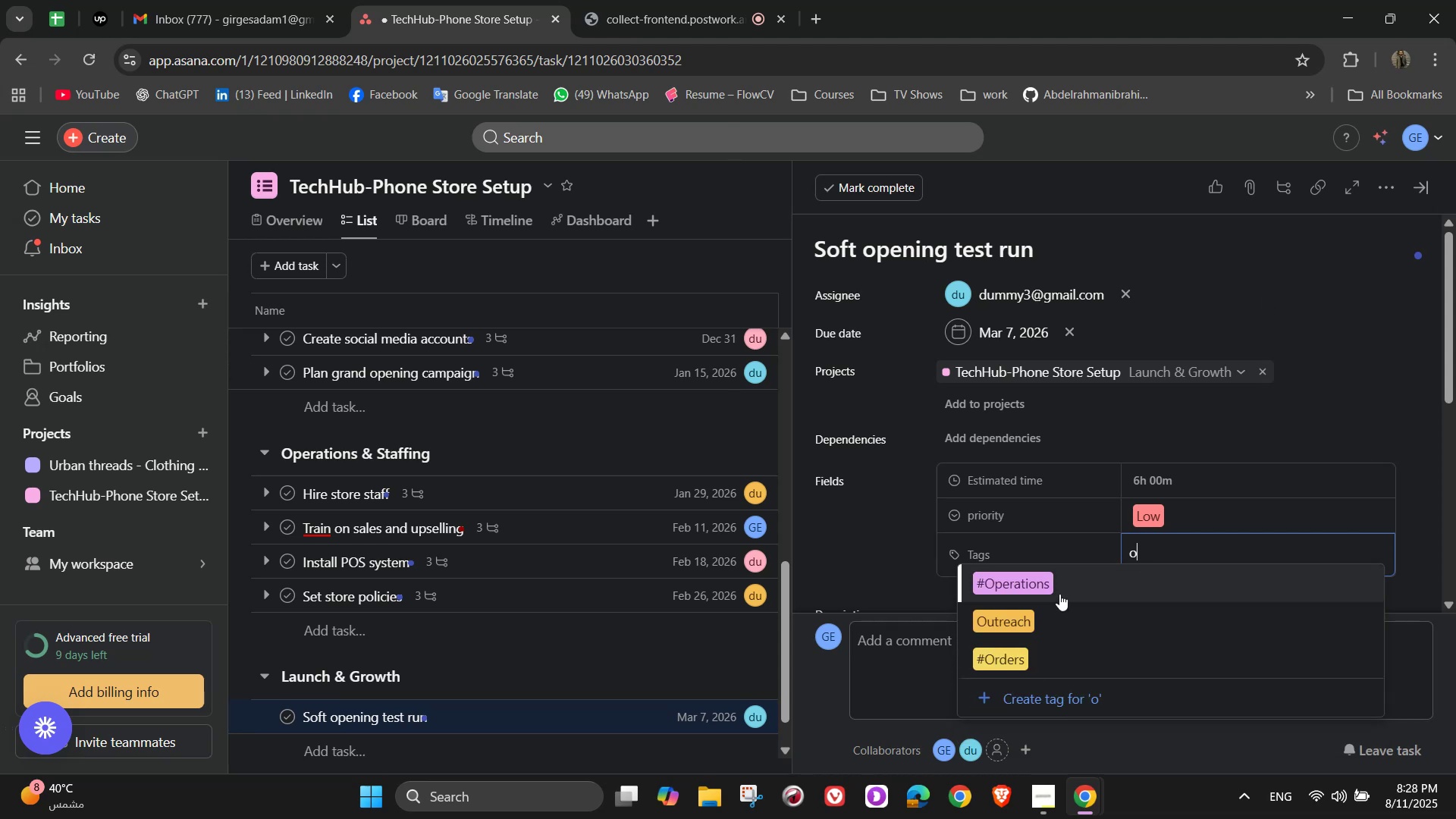 
left_click([1059, 594])
 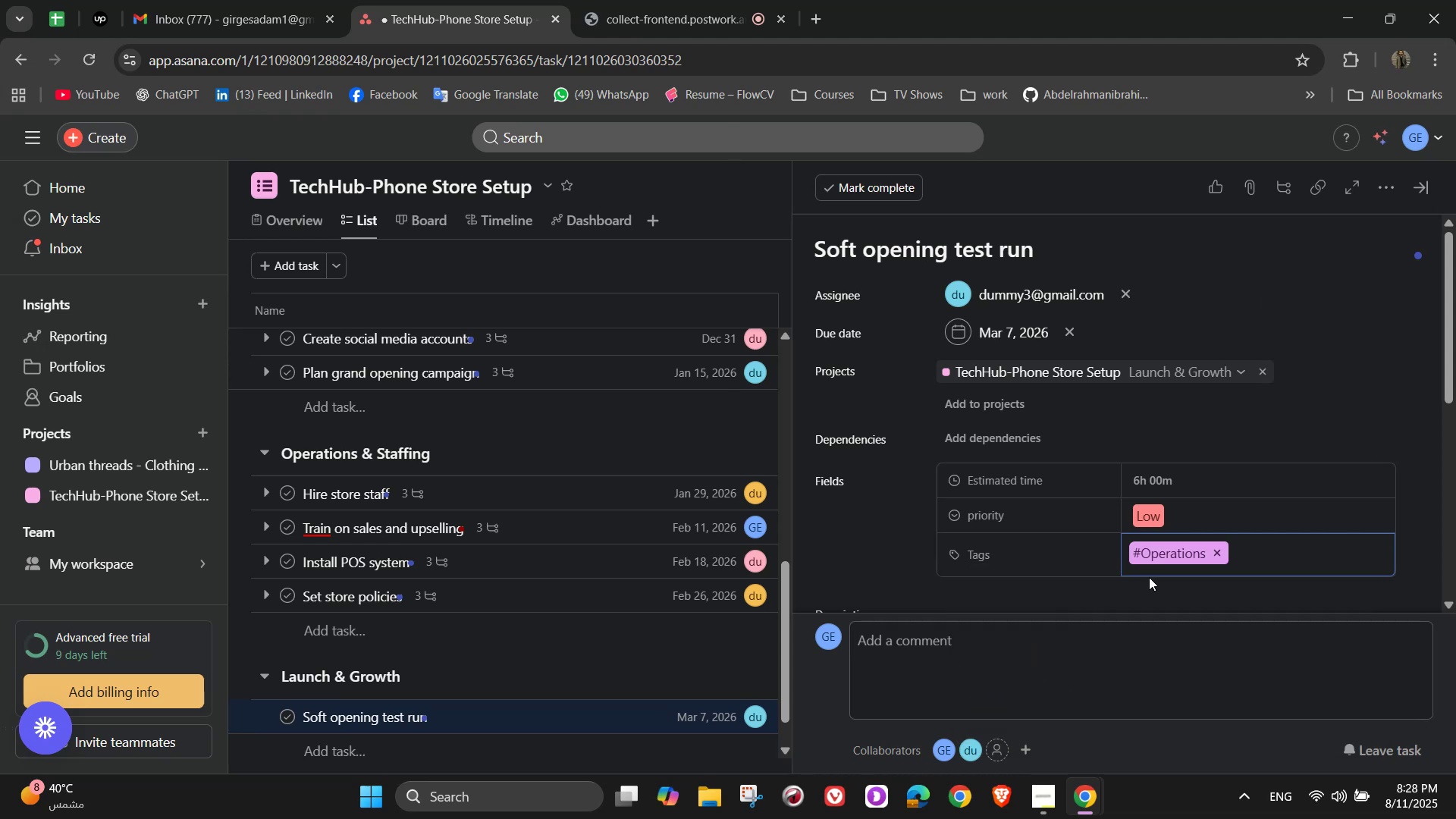 
scroll: coordinate [1149, 577], scroll_direction: down, amount: 2.0
 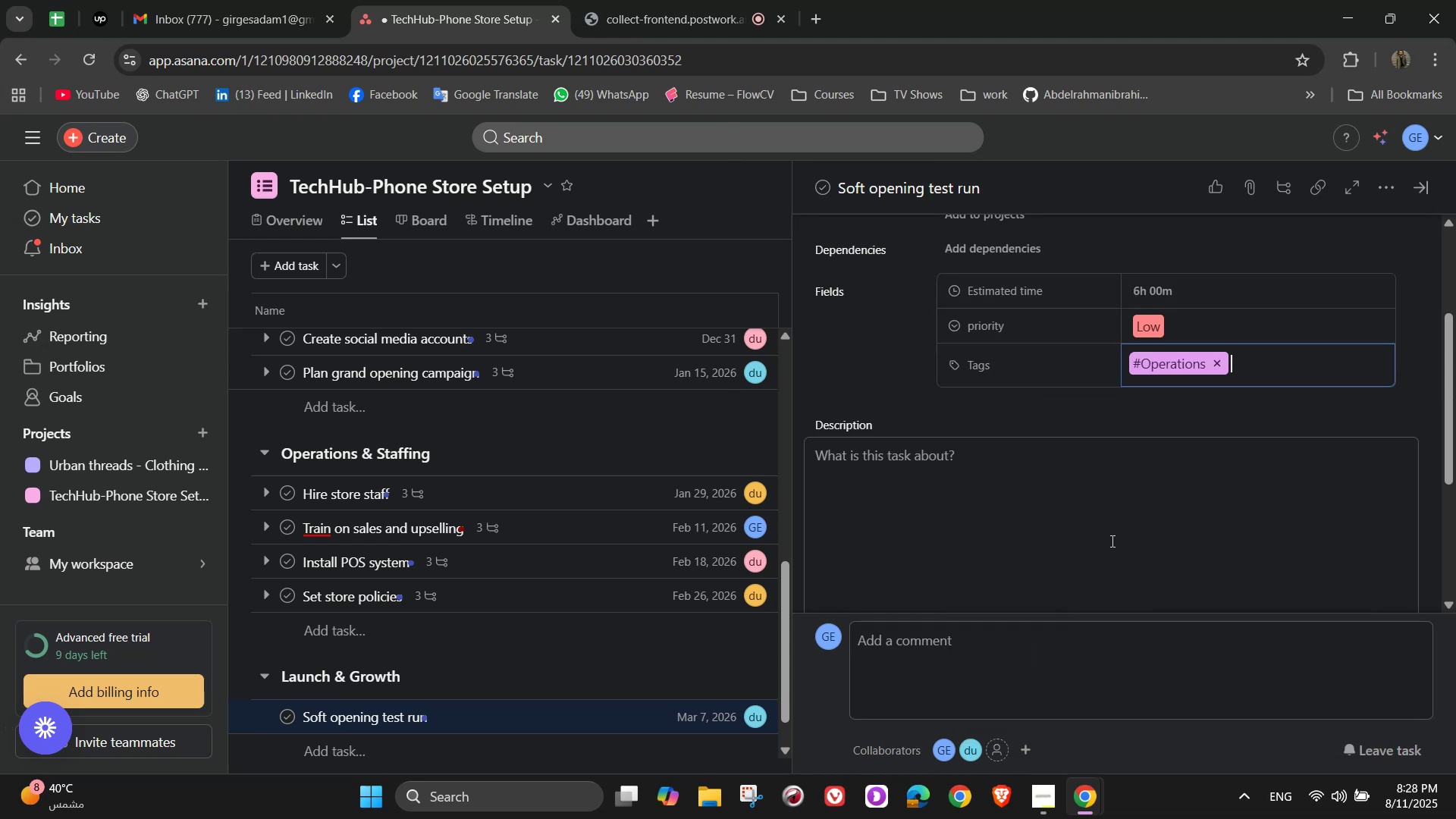 
left_click([1028, 497])
 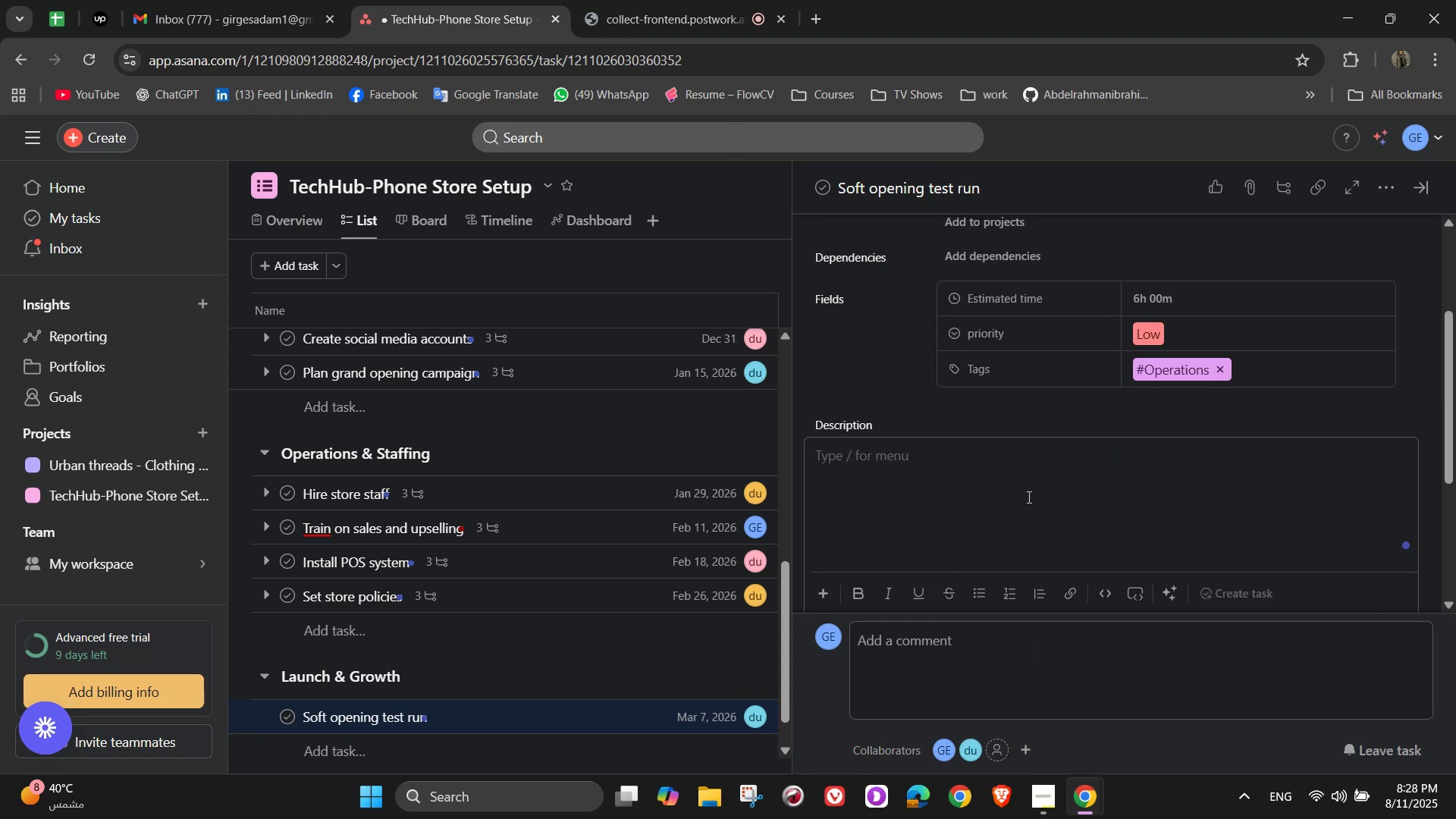 
type(Test operations before going fully public)
 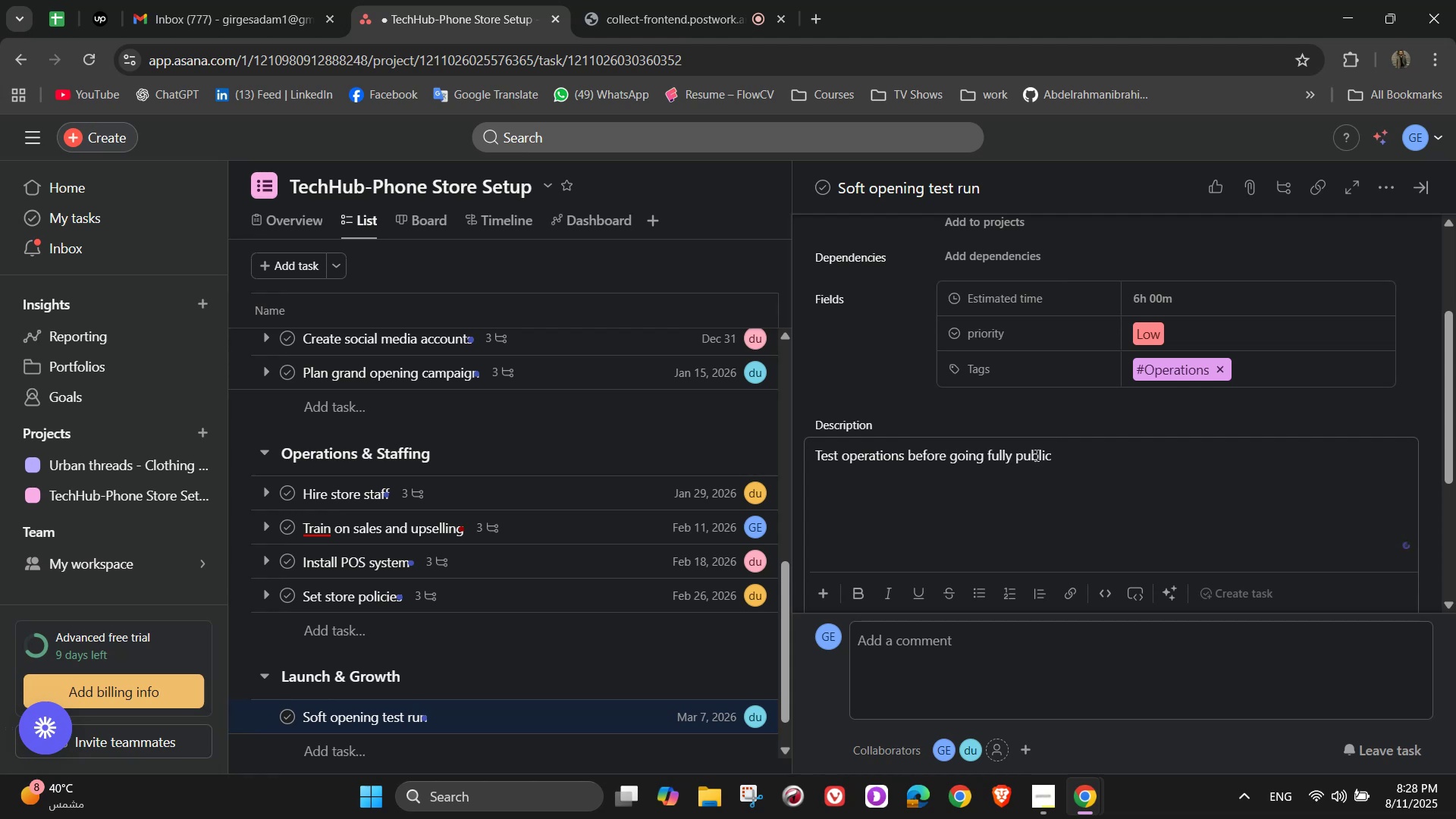 
scroll: coordinate [1035, 455], scroll_direction: down, amount: 2.0
 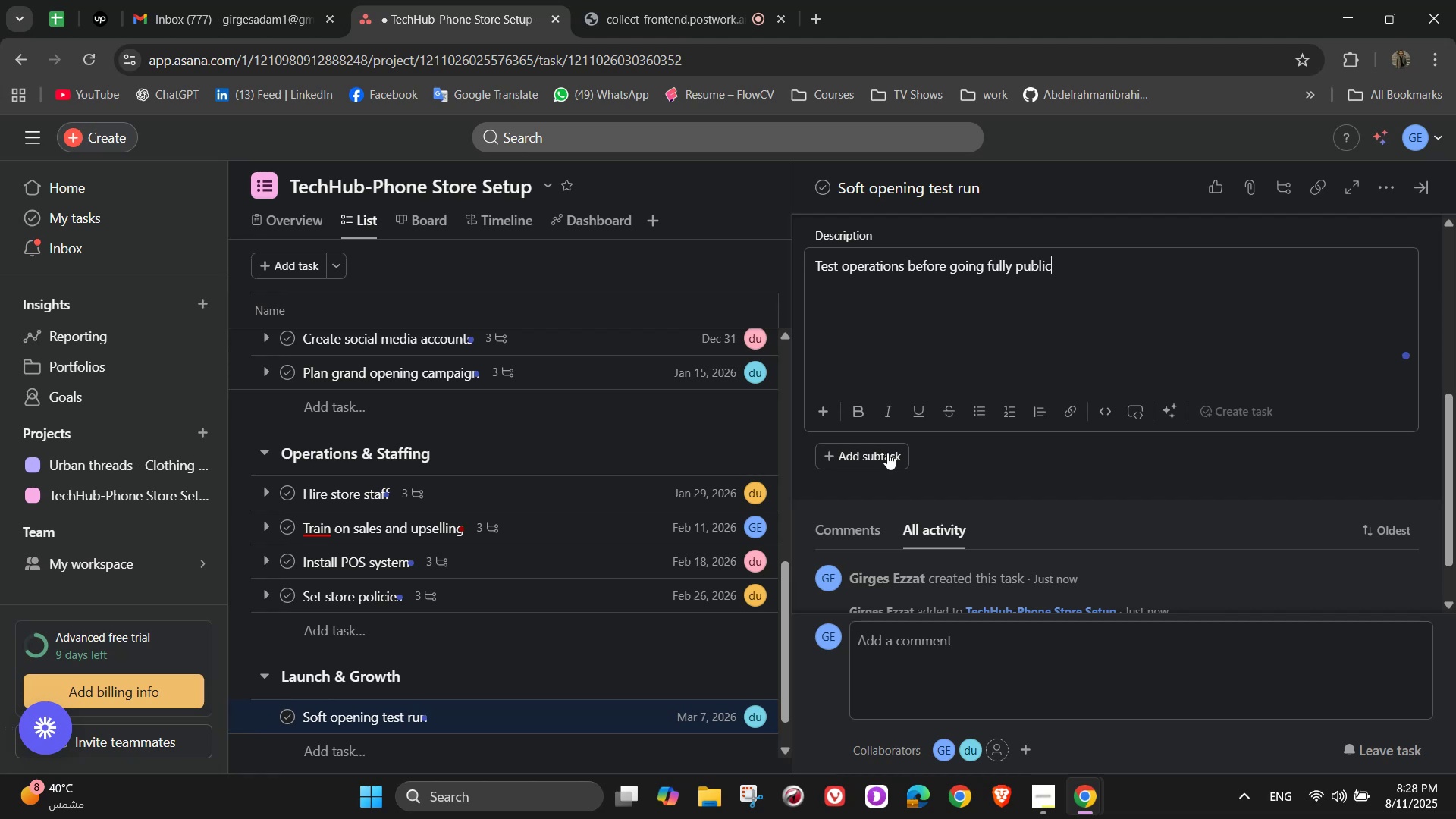 
left_click([880, 453])
 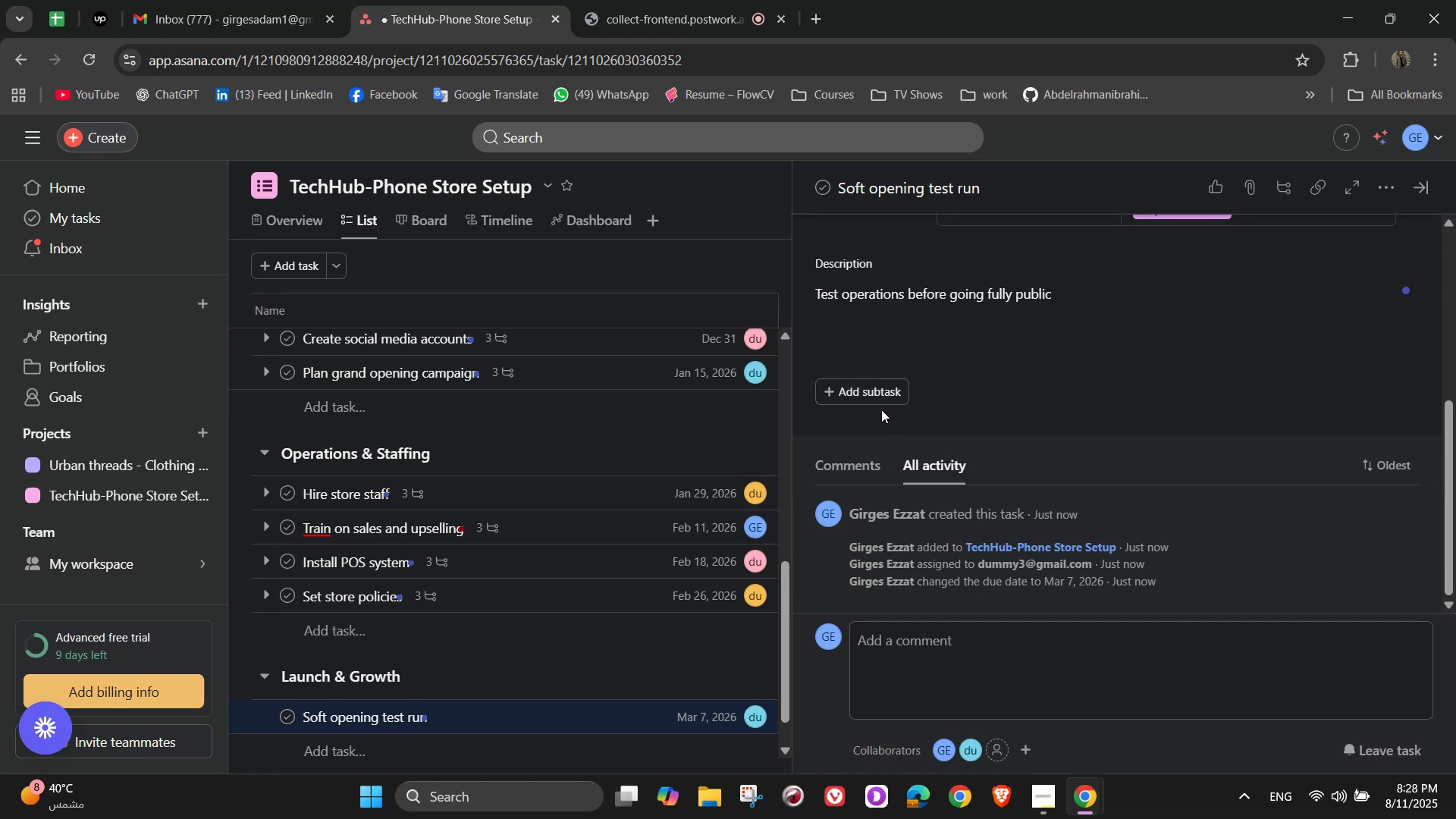 
left_click([877, 388])
 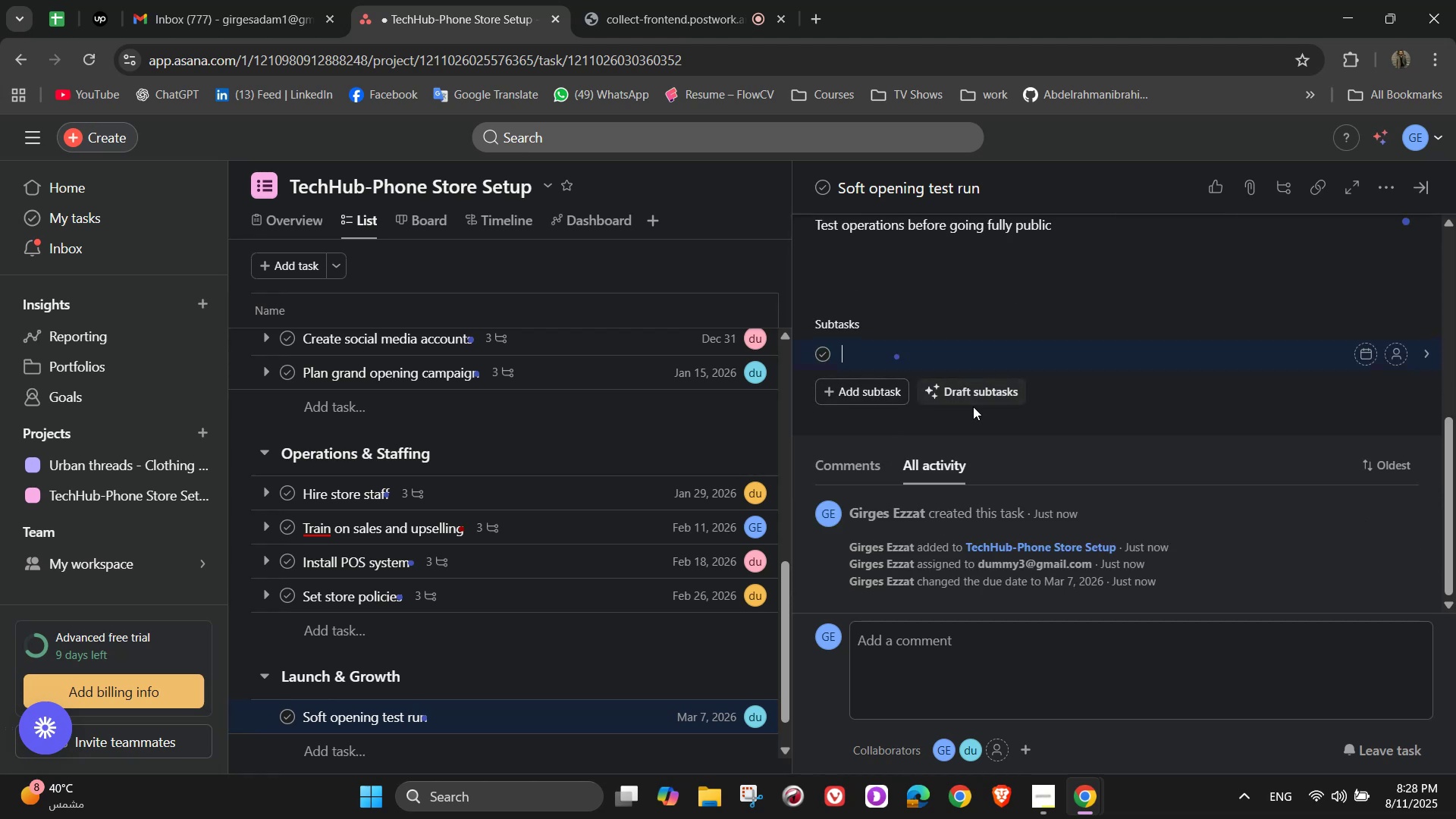 
type(Invite friens)
key(Backspace)
type(ds and family to shop)
 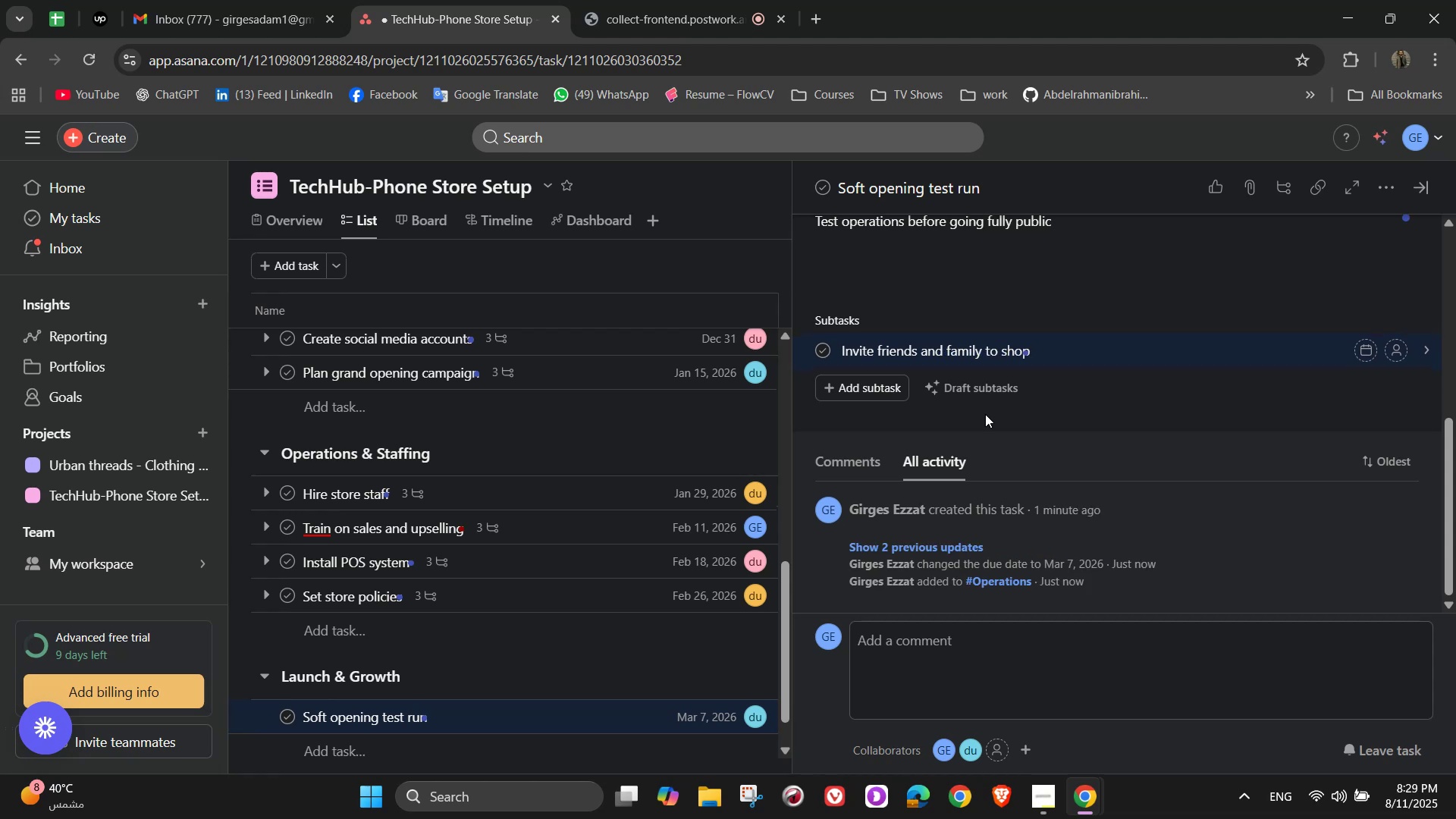 
wait(5.44)
 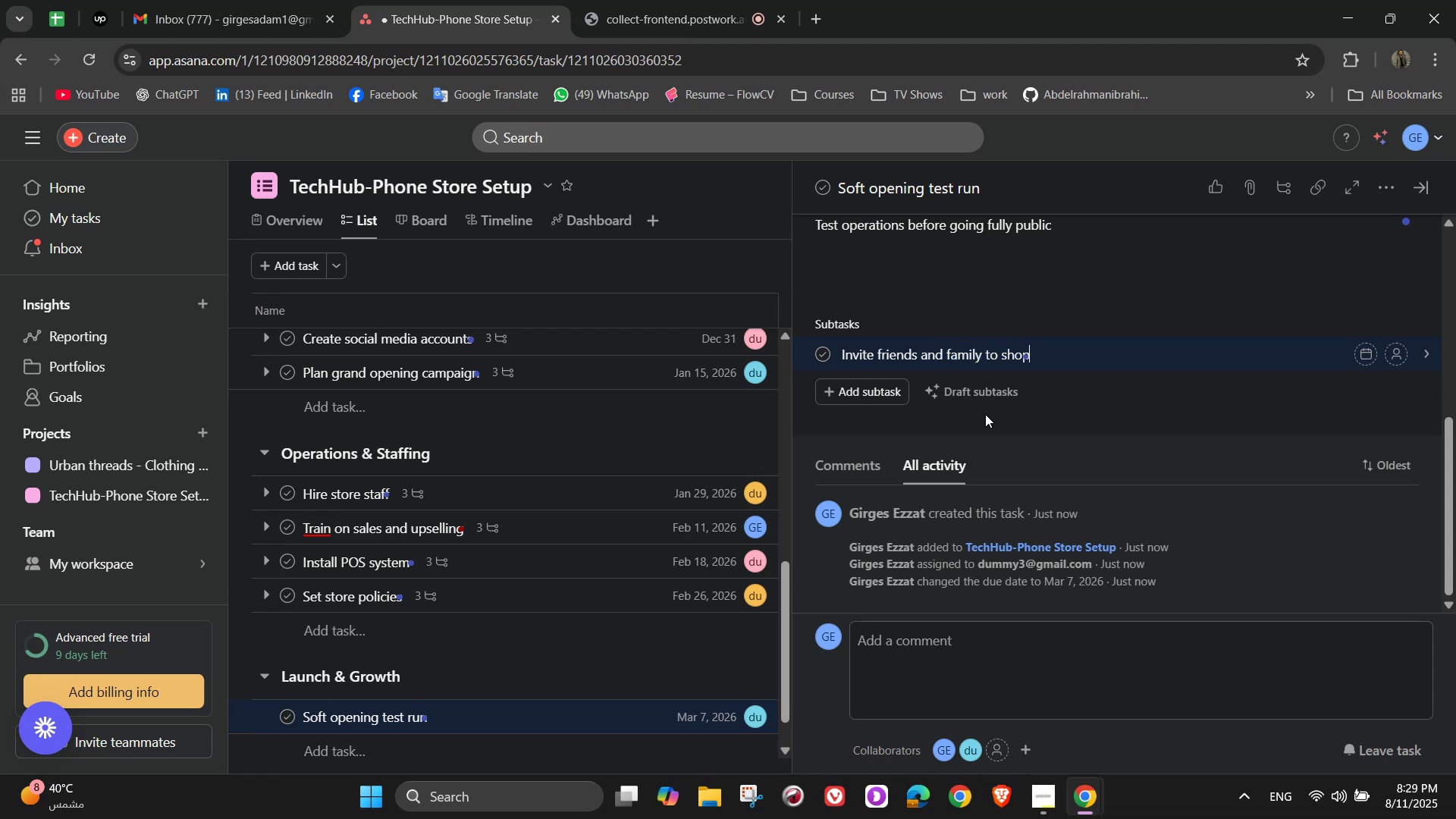 
key(NumpadEnter)
type(Collect feedback on store experiences)
key(Backspace)
key(NumpadEnter)
type(Fix any i)
key(Backspace)
type(issues found)
 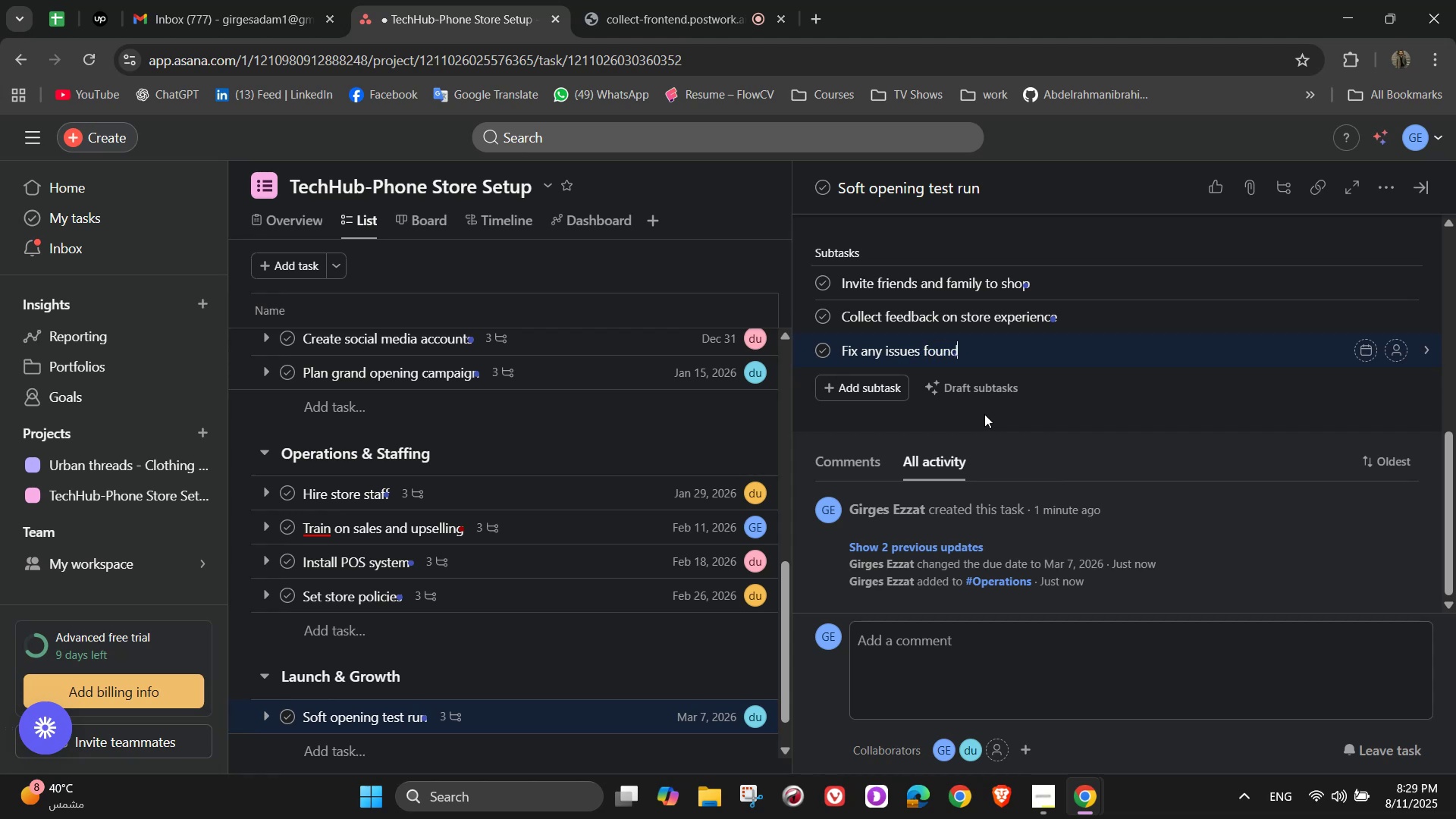 
left_click([1403, 281])
 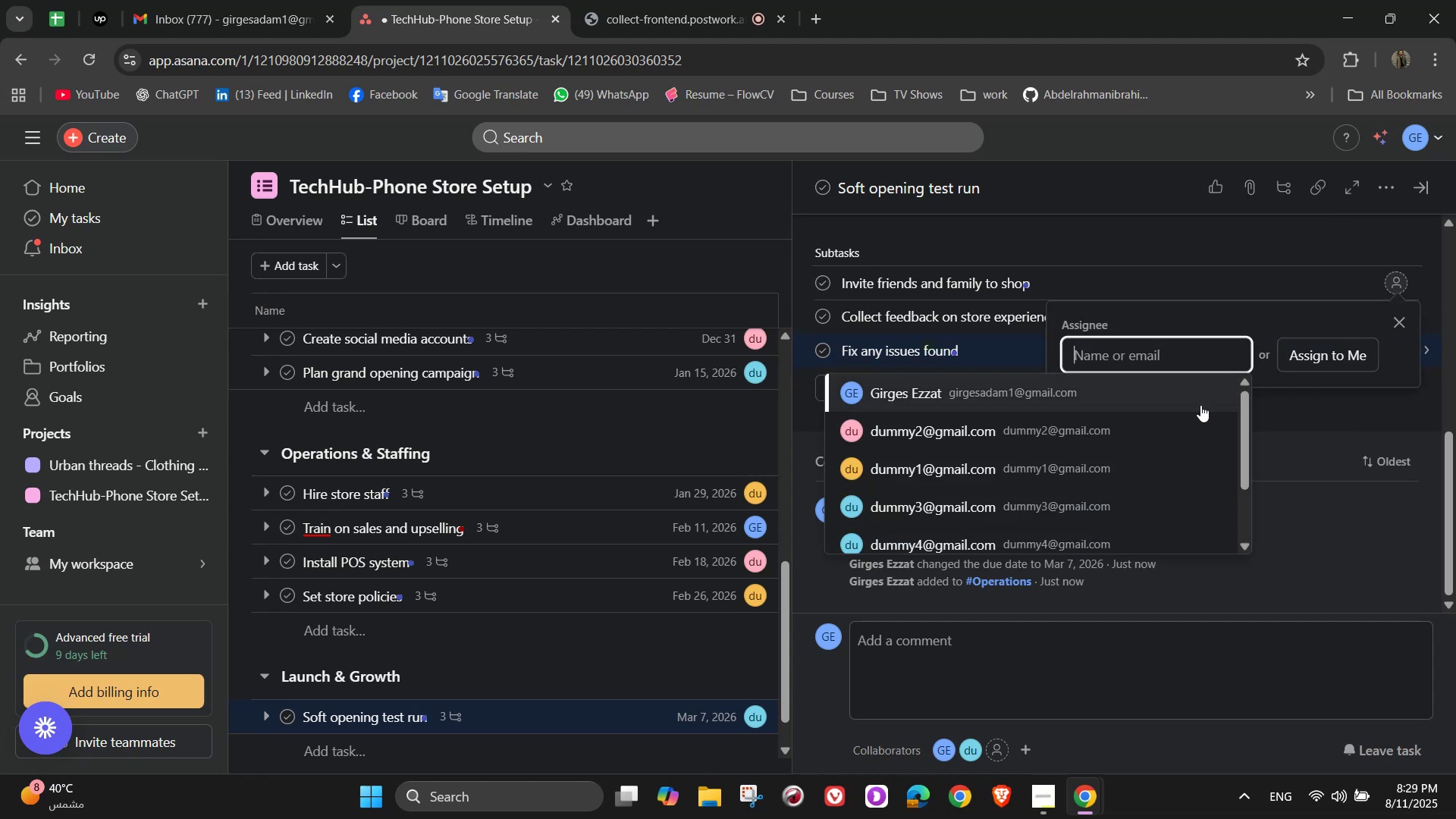 
left_click([1200, 405])
 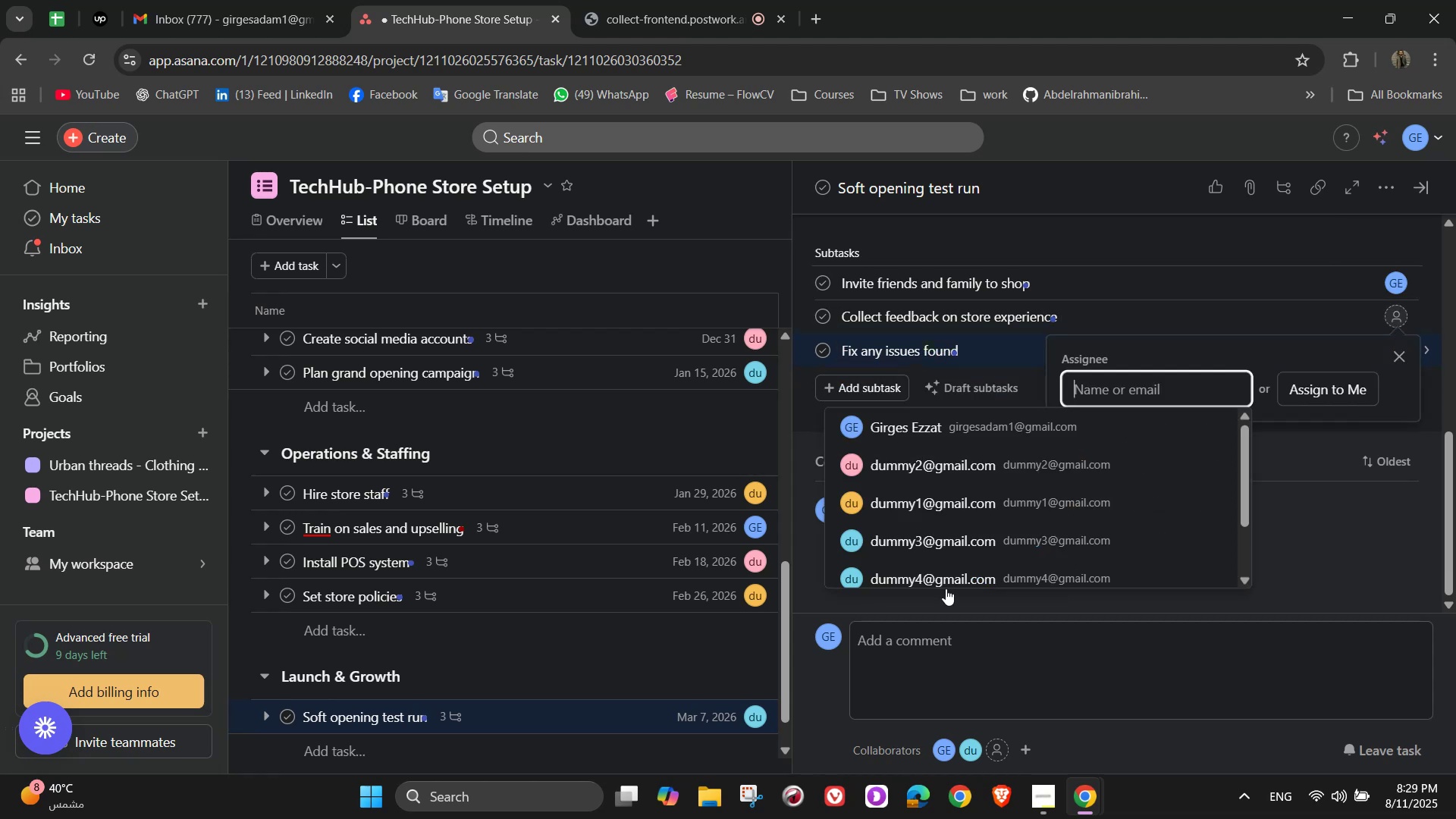 
left_click([983, 538])
 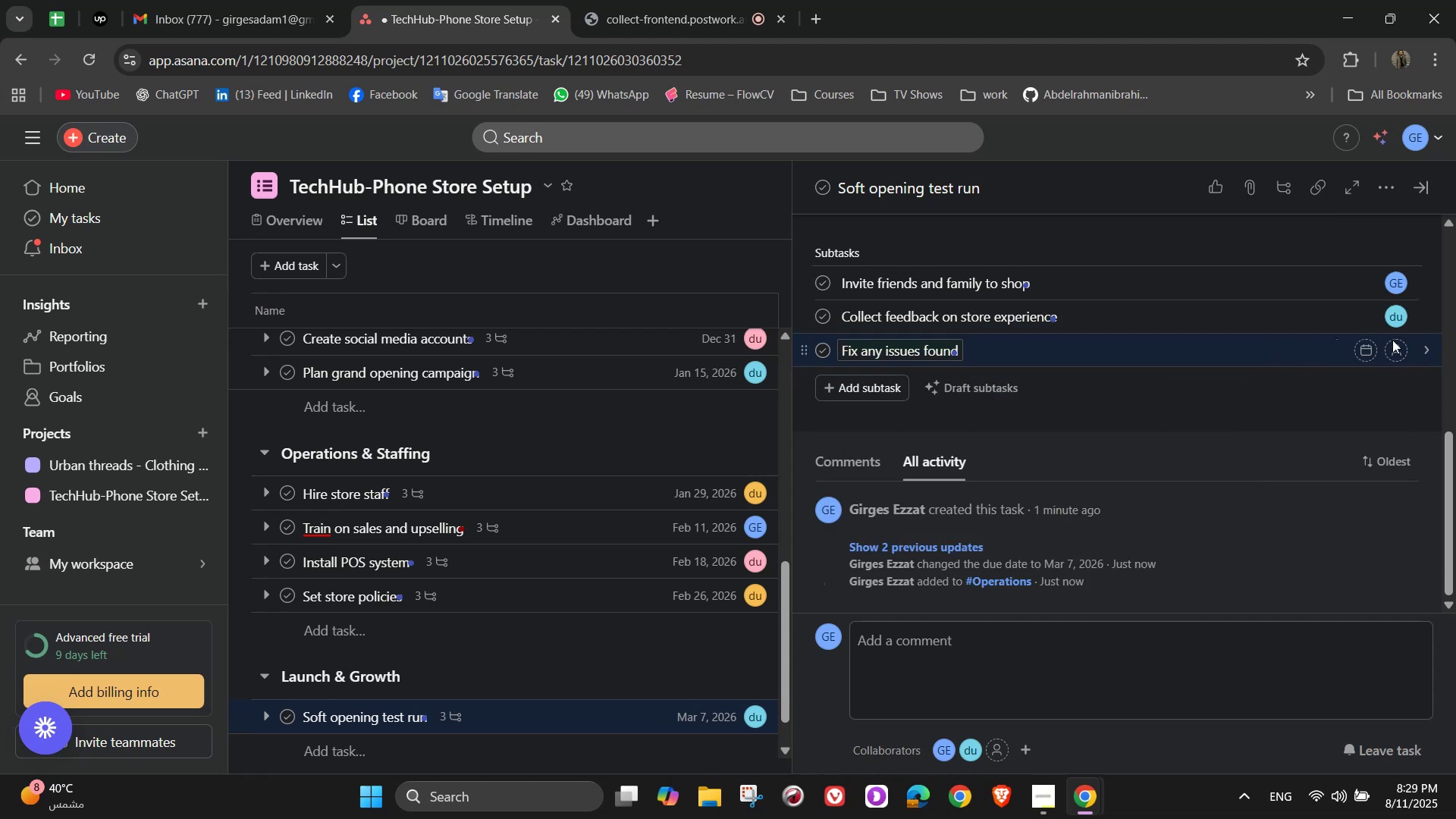 
left_click([1403, 349])
 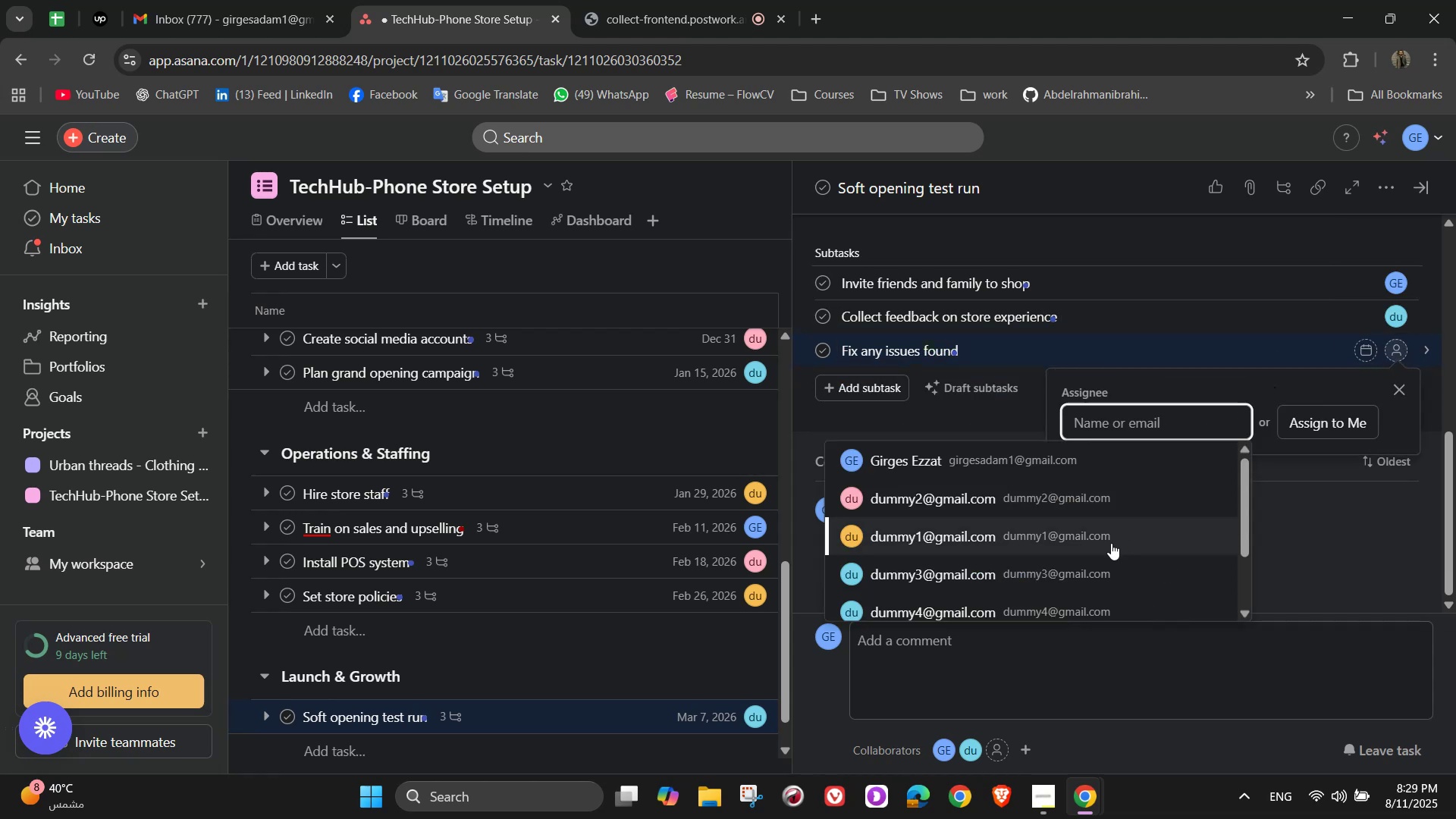 
left_click([1111, 543])
 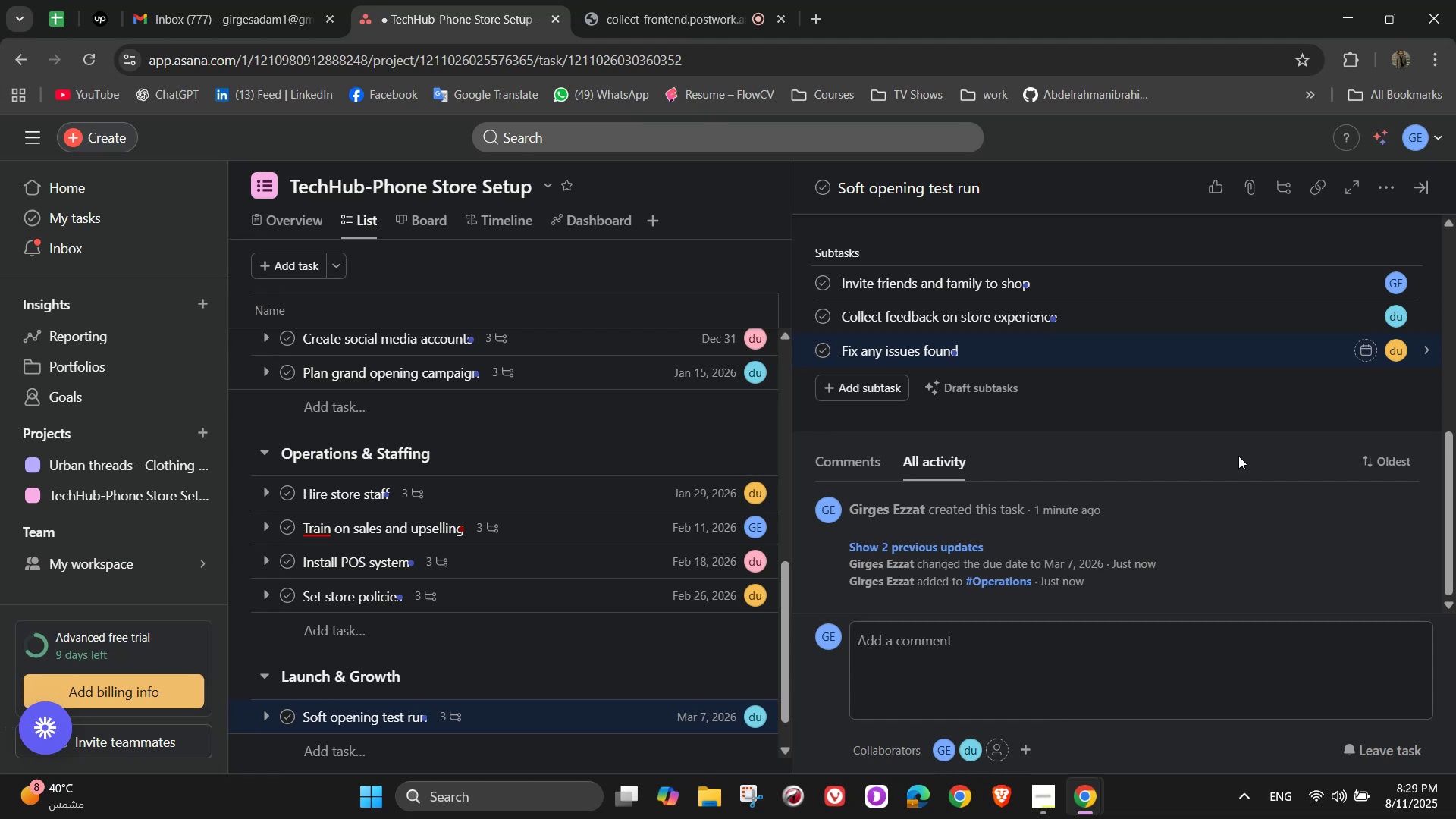 
scroll: coordinate [1310, 317], scroll_direction: up, amount: 7.0
 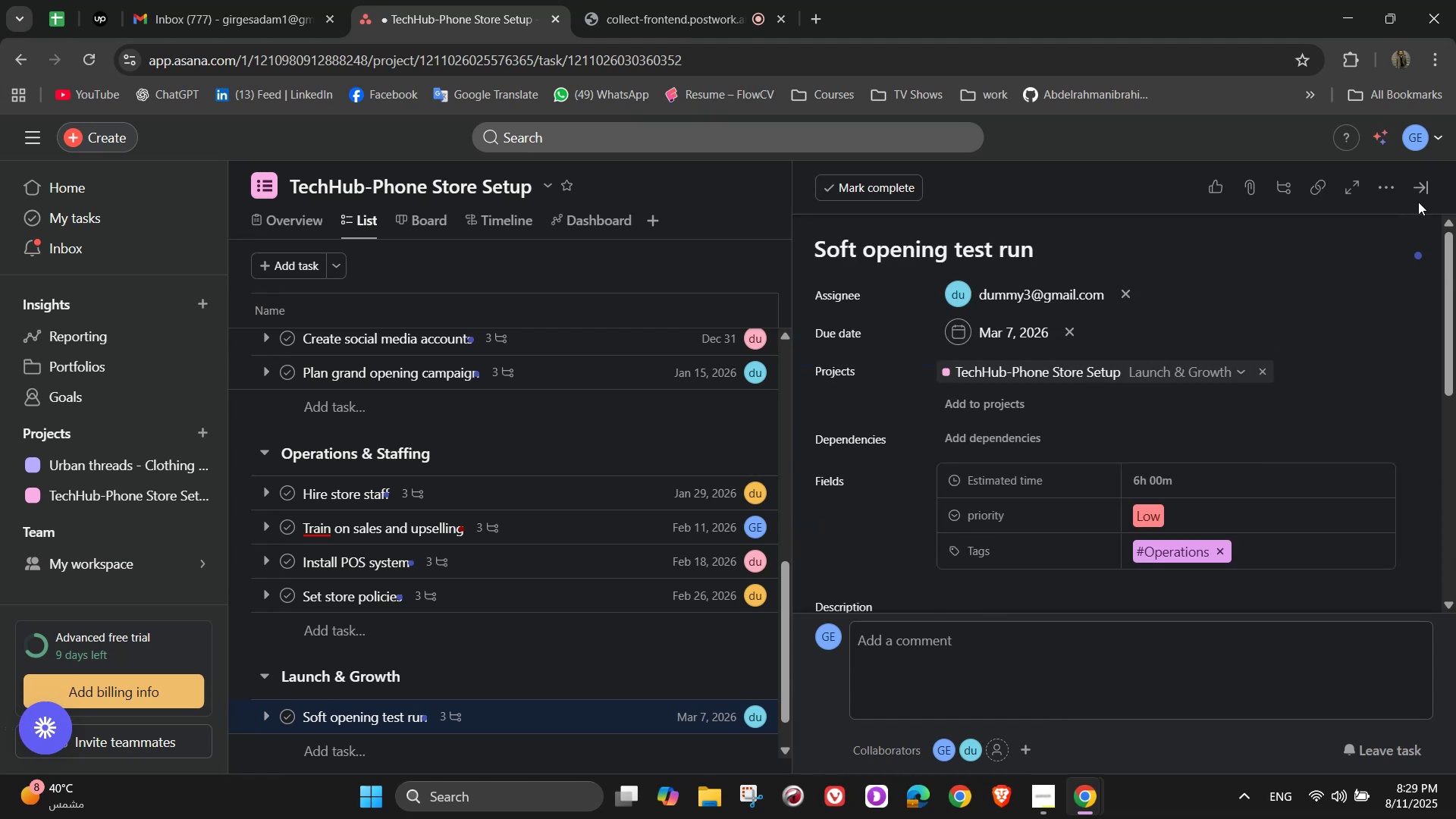 
left_click([1419, 185])
 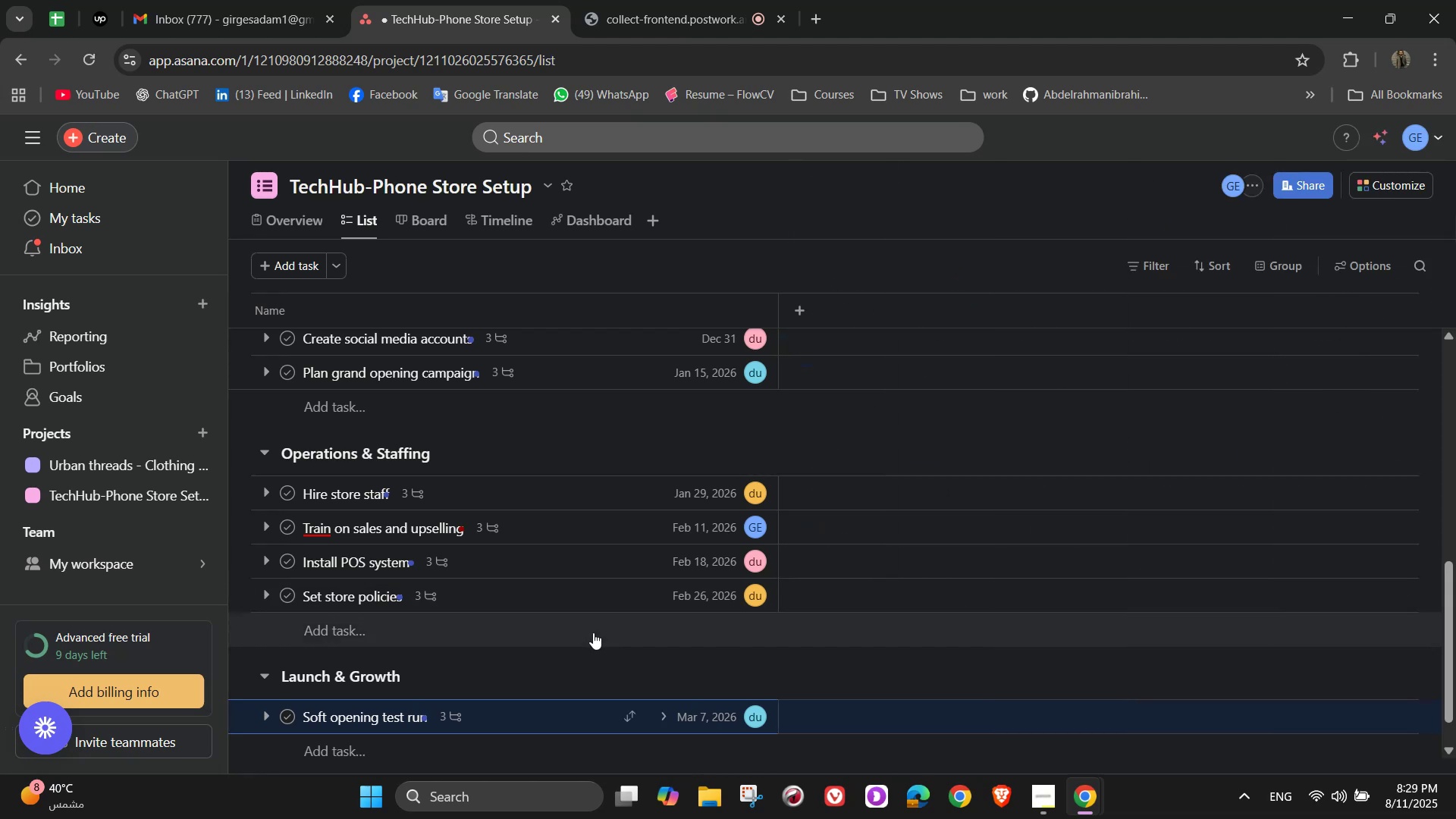 
scroll: coordinate [593, 632], scroll_direction: down, amount: 1.0
 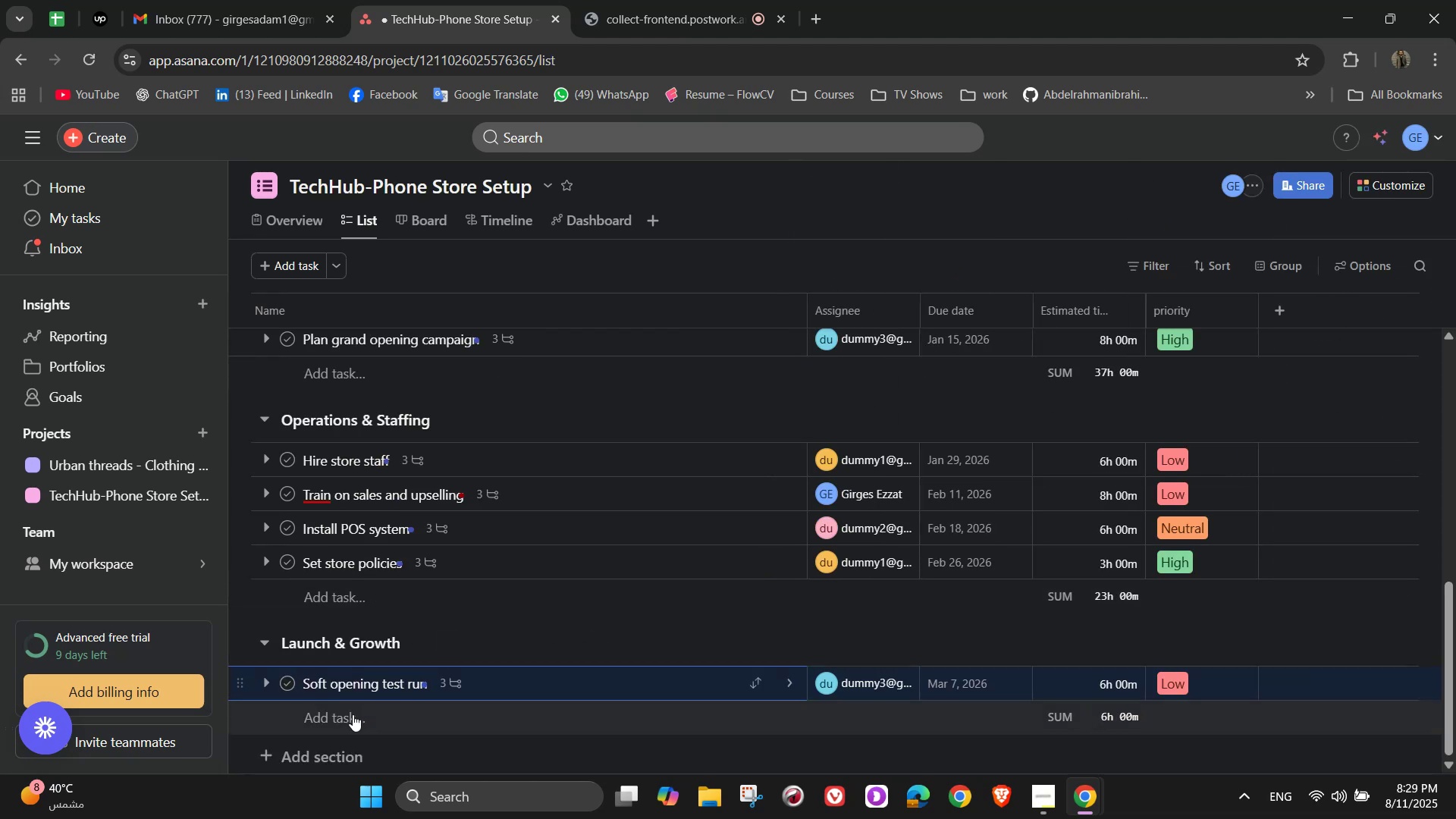 
left_click([347, 724])
 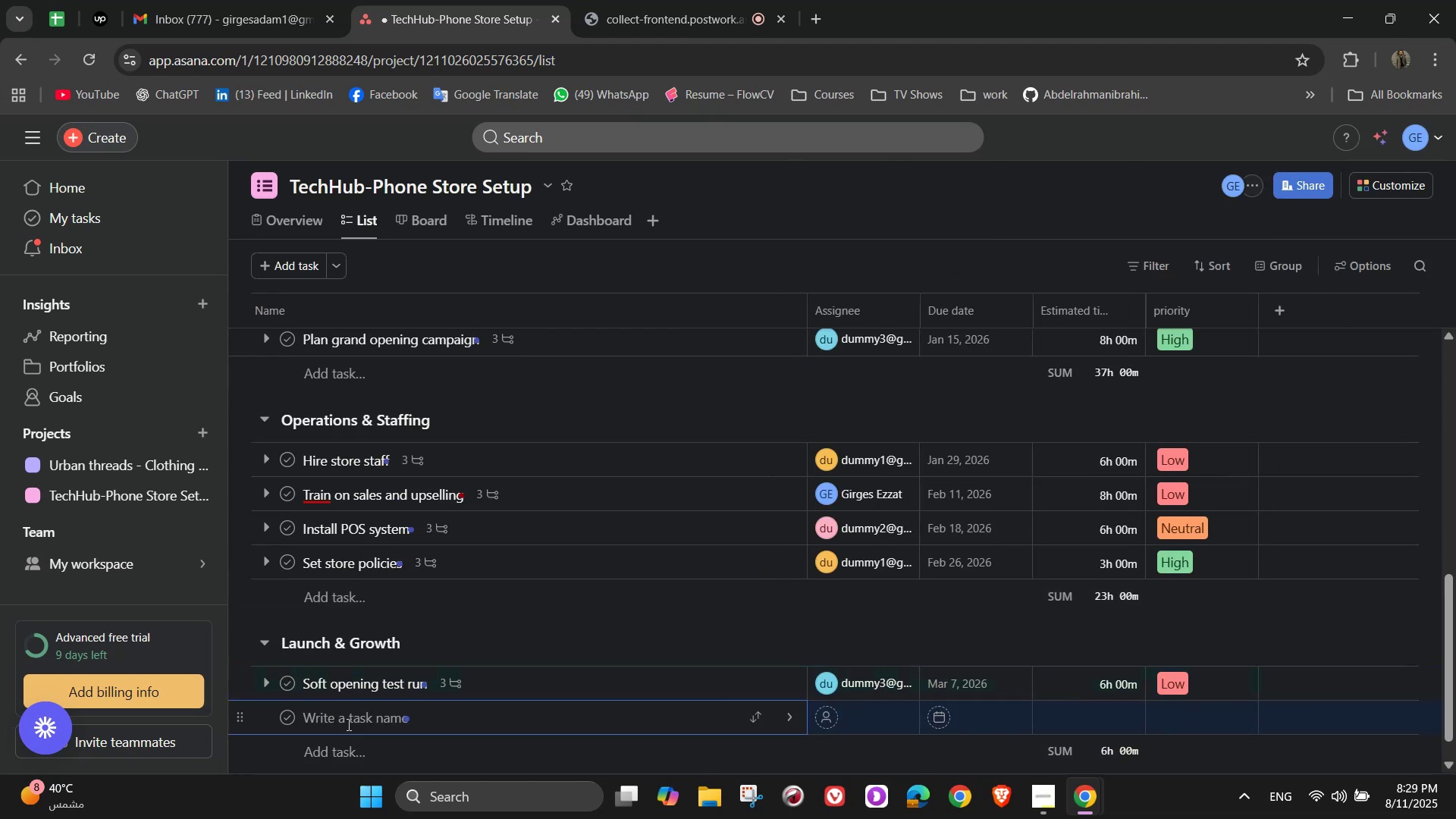 
type(Official grand opening)
 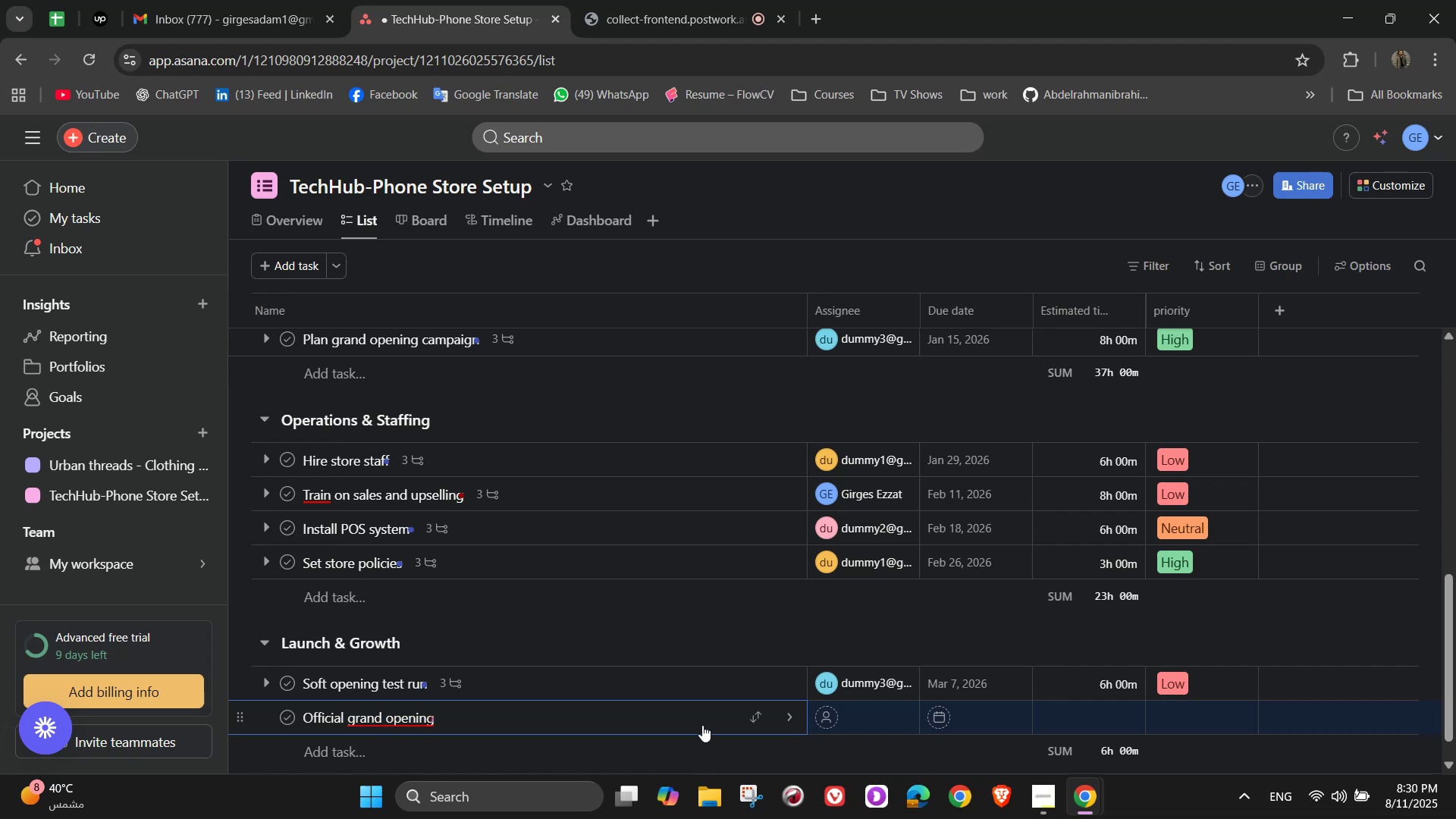 
mouse_move([381, 720])
 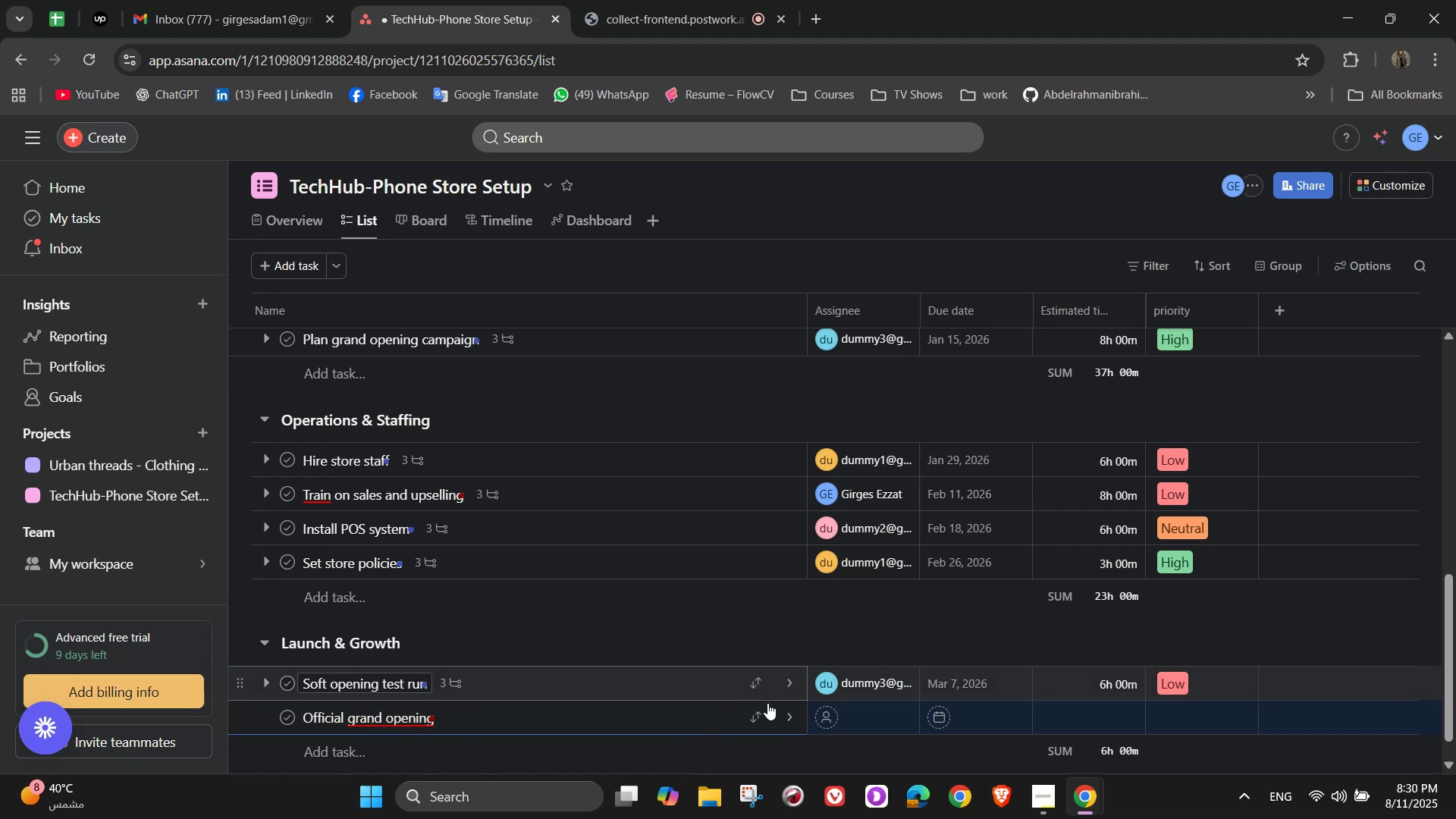 
left_click([786, 714])
 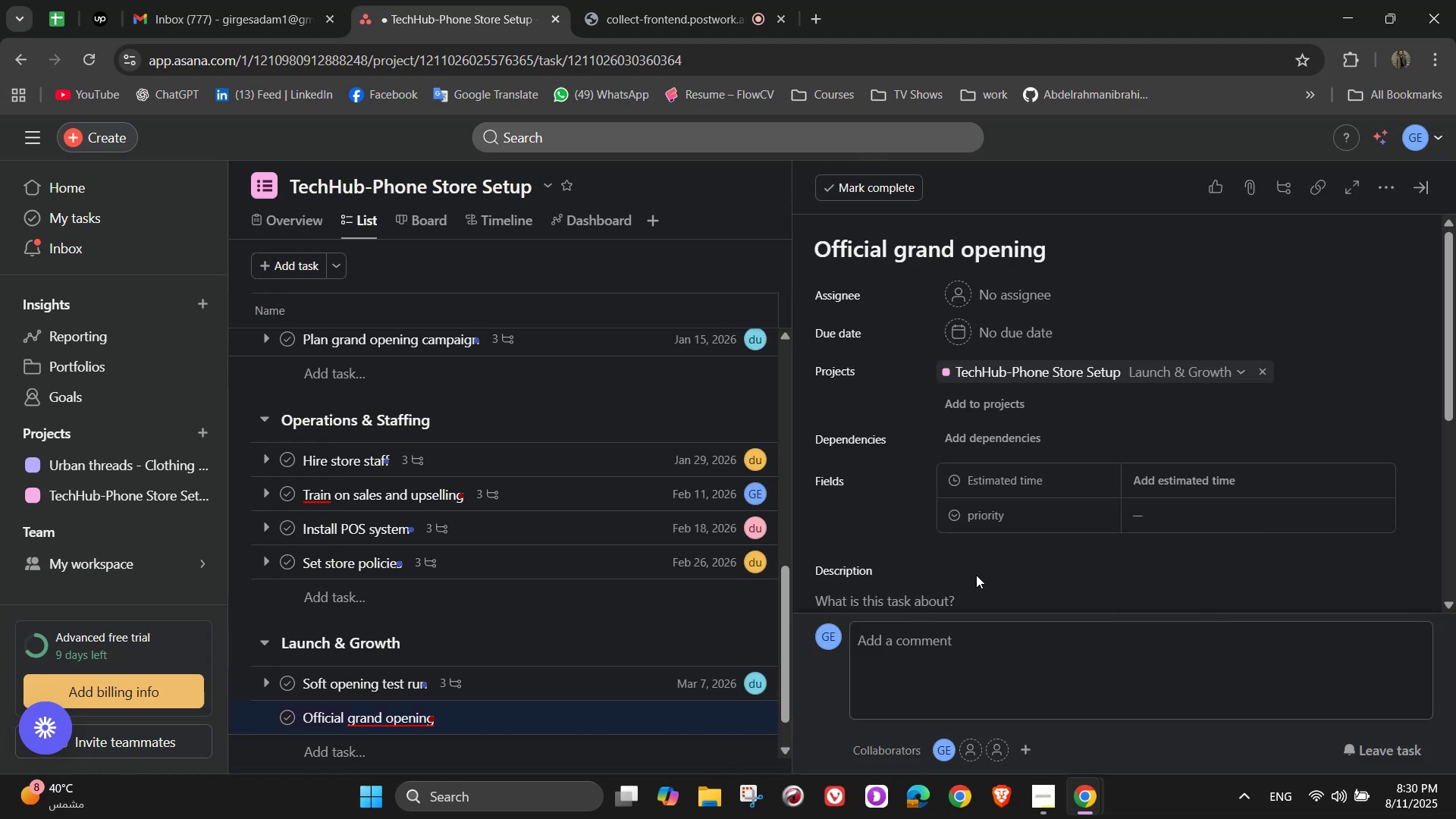 
left_click([1018, 282])
 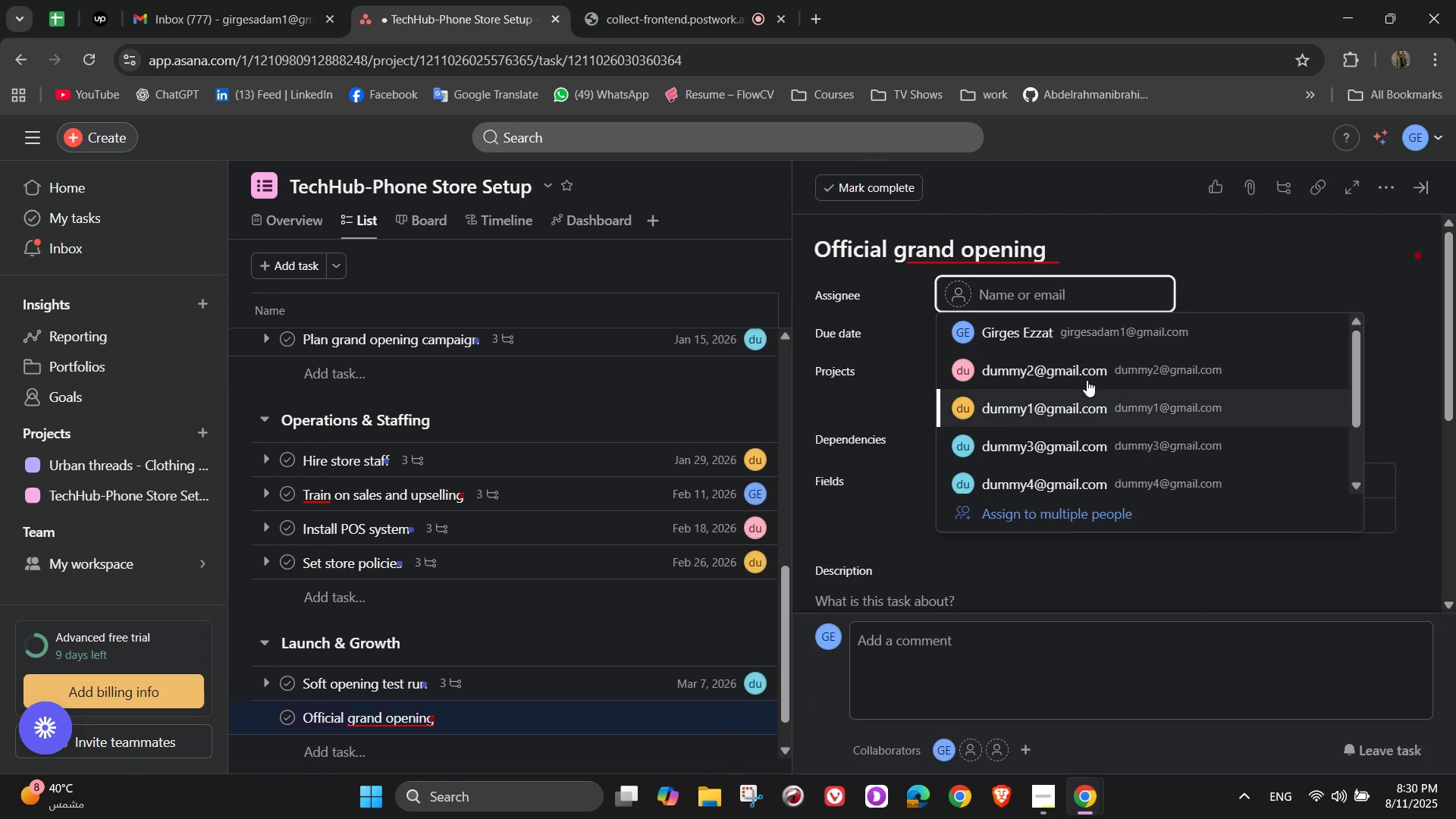 
left_click([1090, 483])
 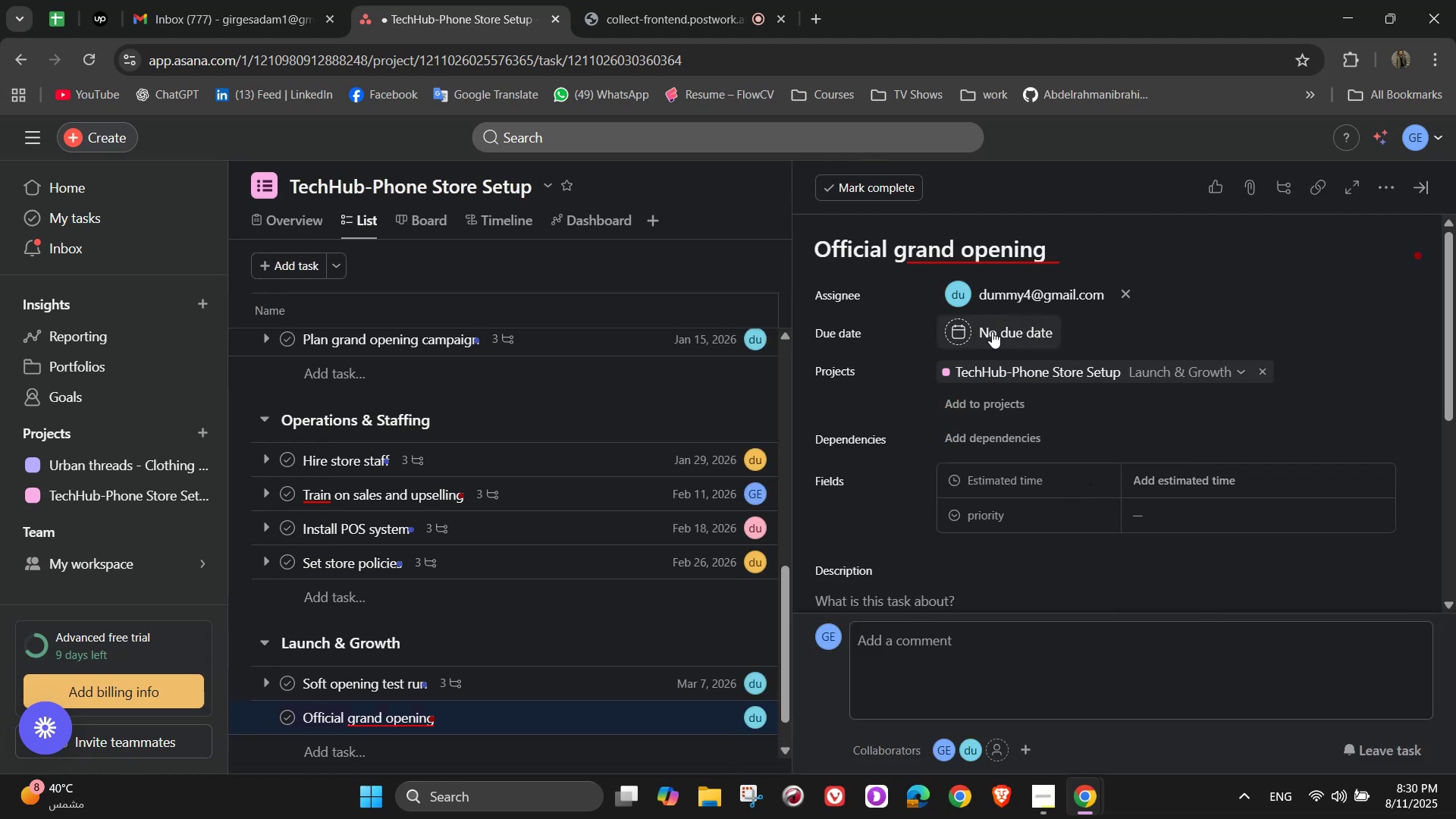 
left_click([1014, 340])
 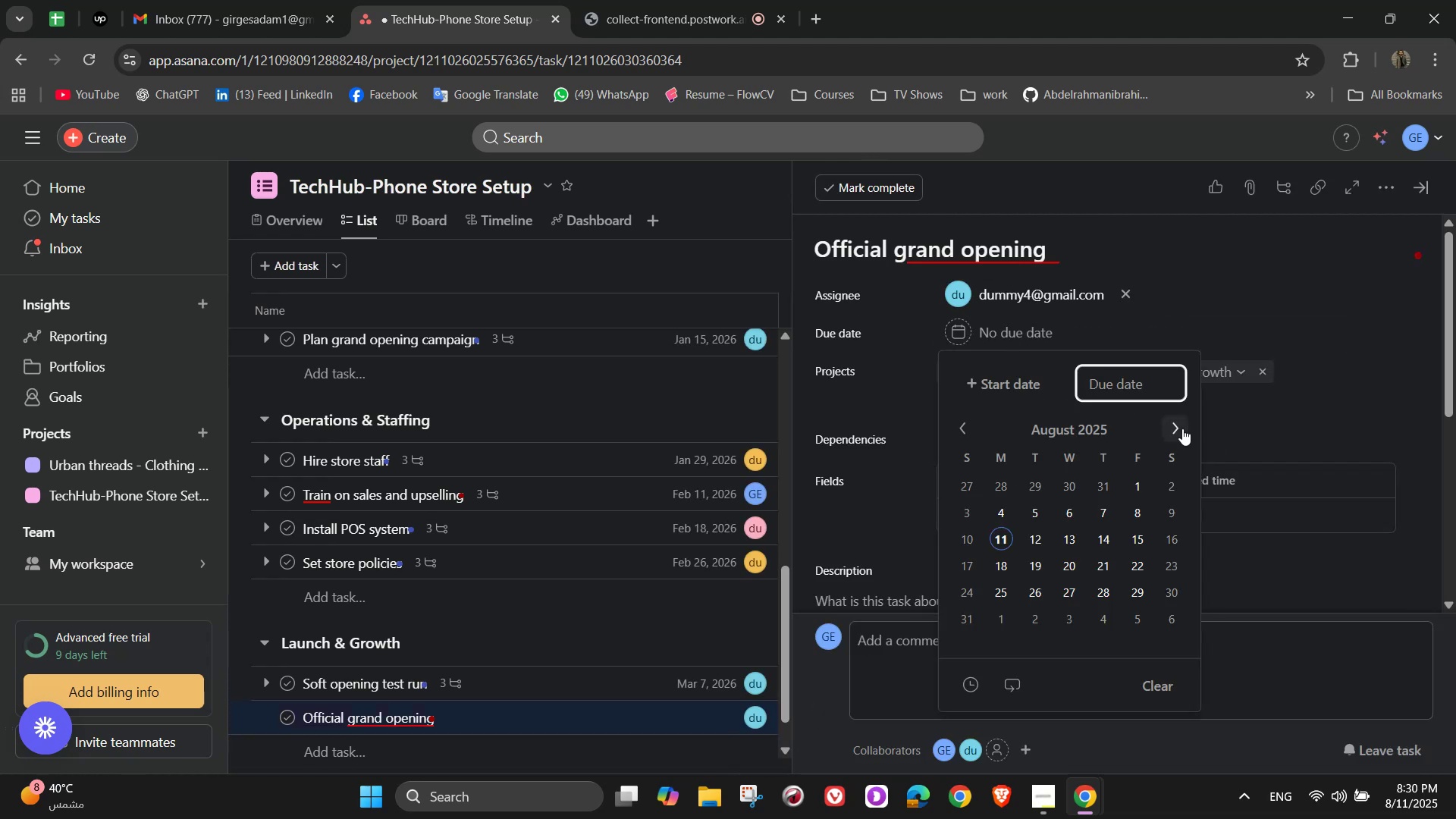 
double_click([1181, 428])
 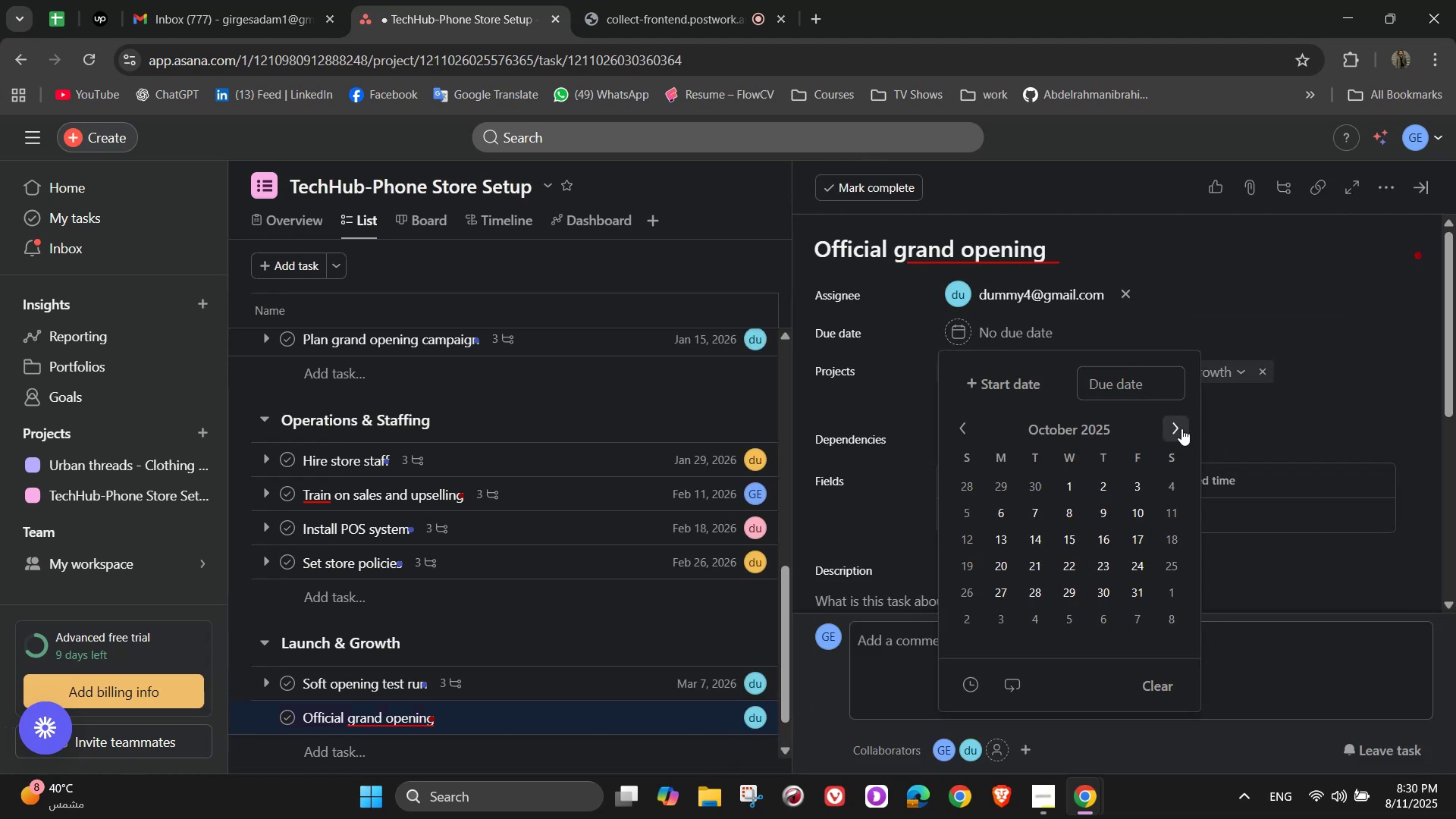 
triple_click([1181, 428])
 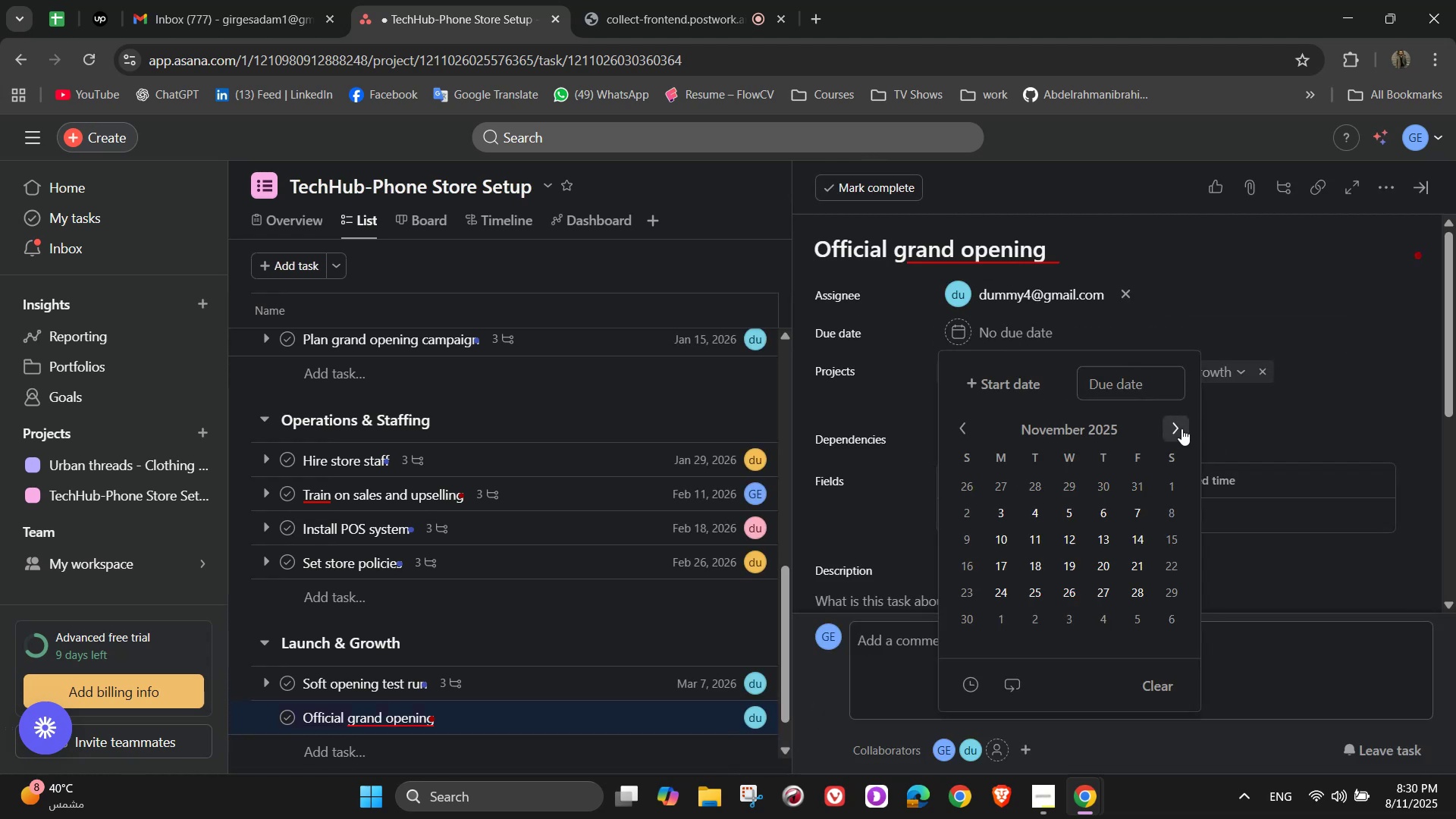 
triple_click([1181, 428])
 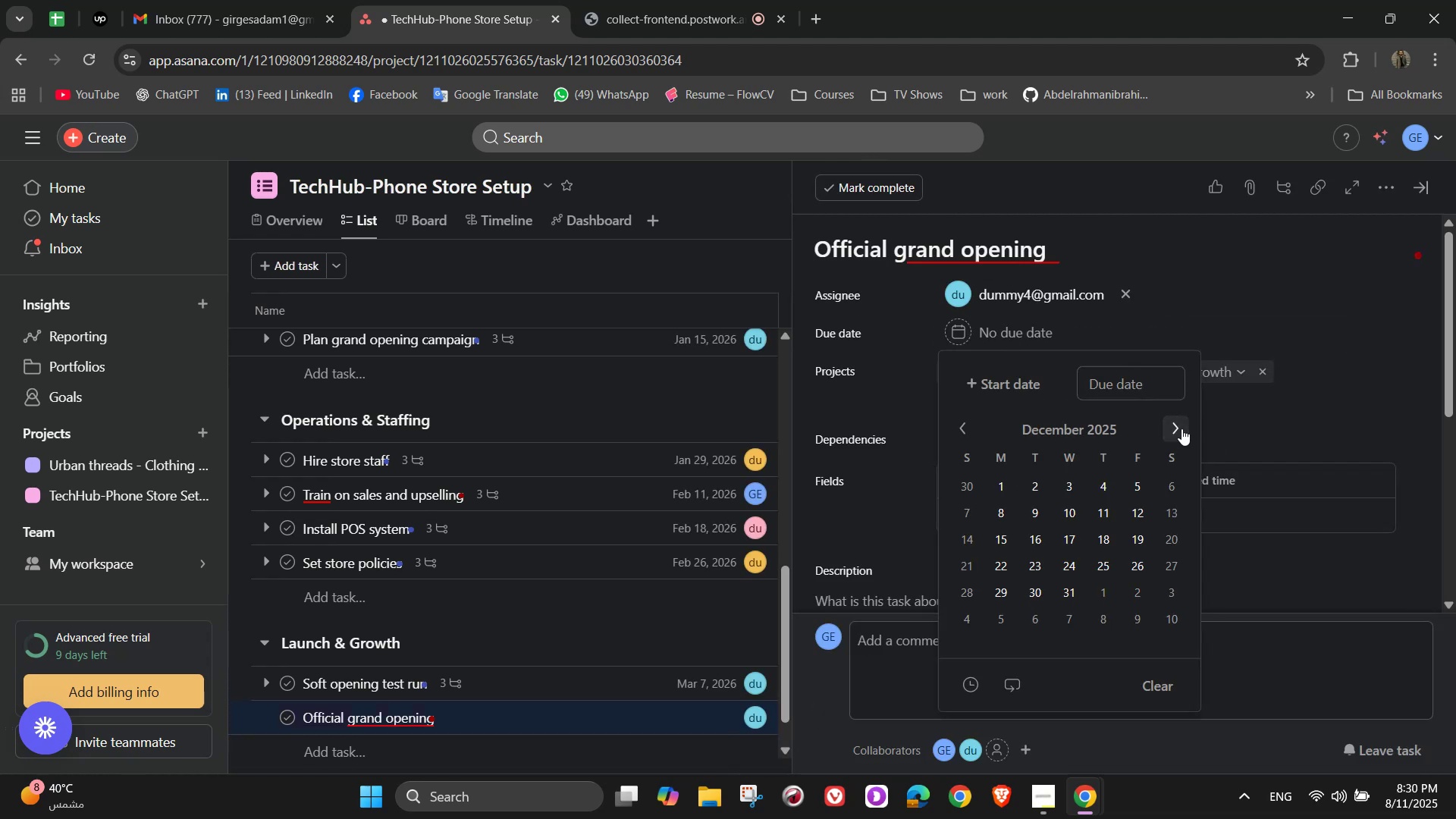 
triple_click([1181, 428])
 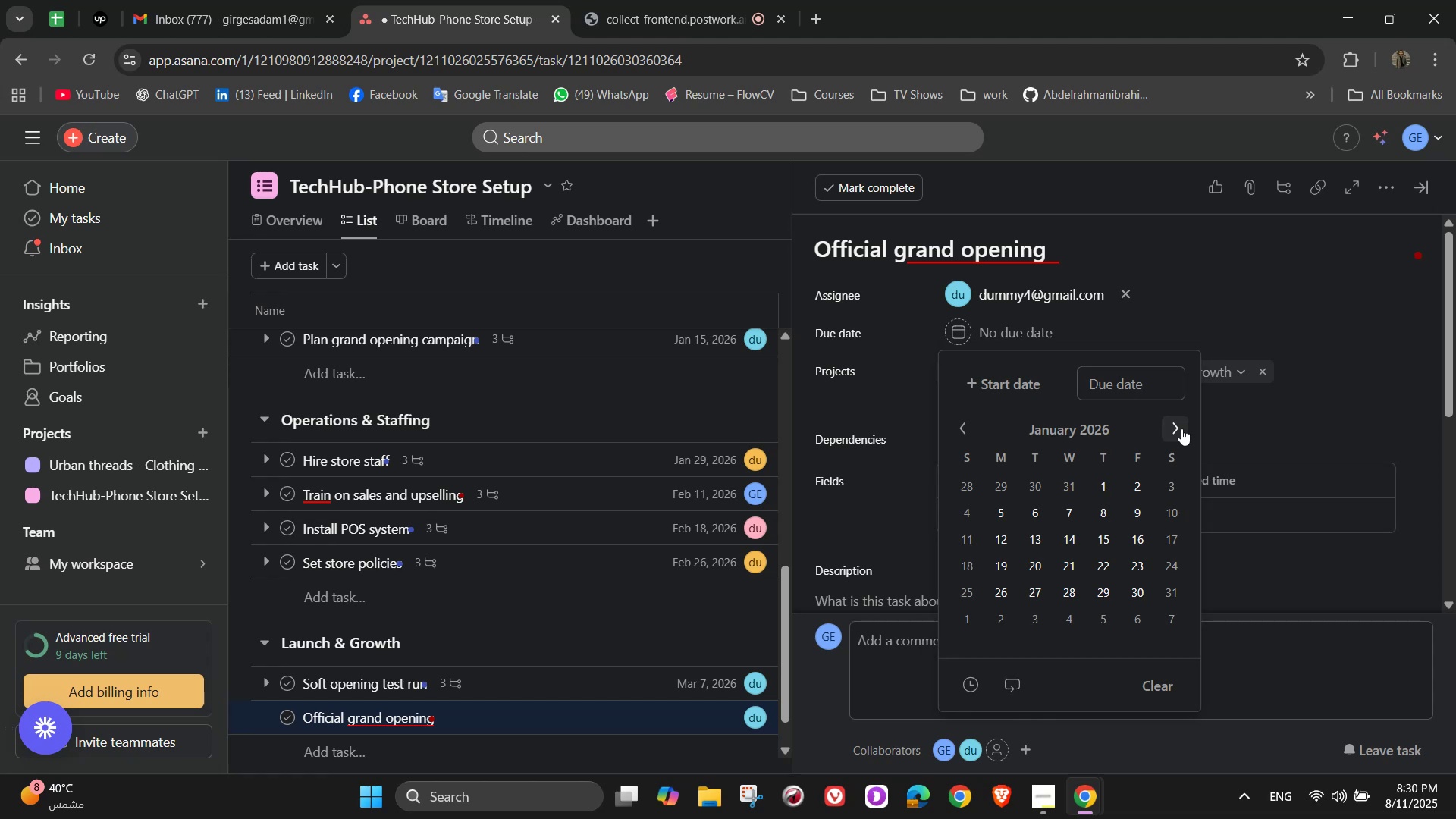 
double_click([1181, 428])
 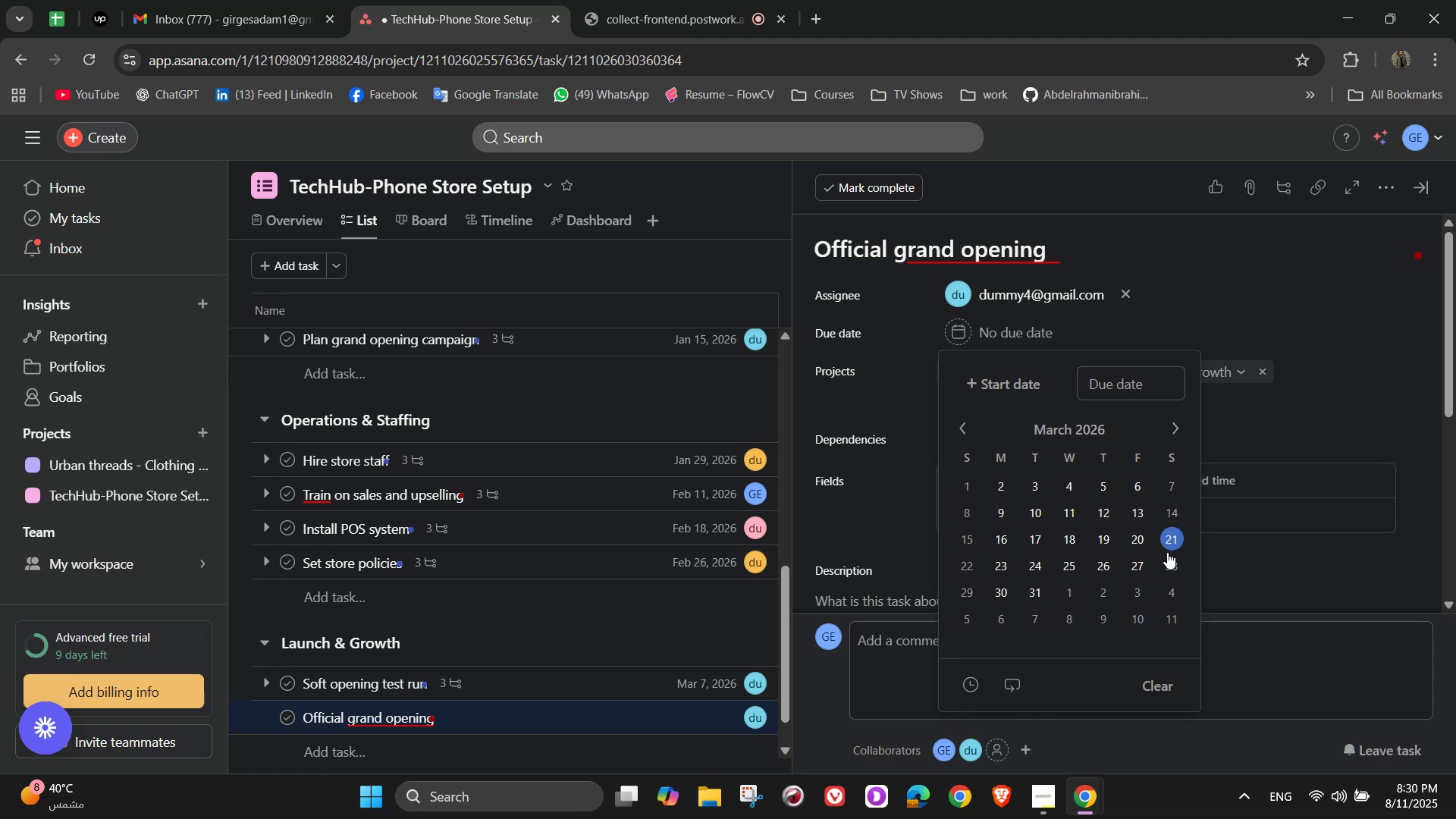 
left_click([1175, 422])
 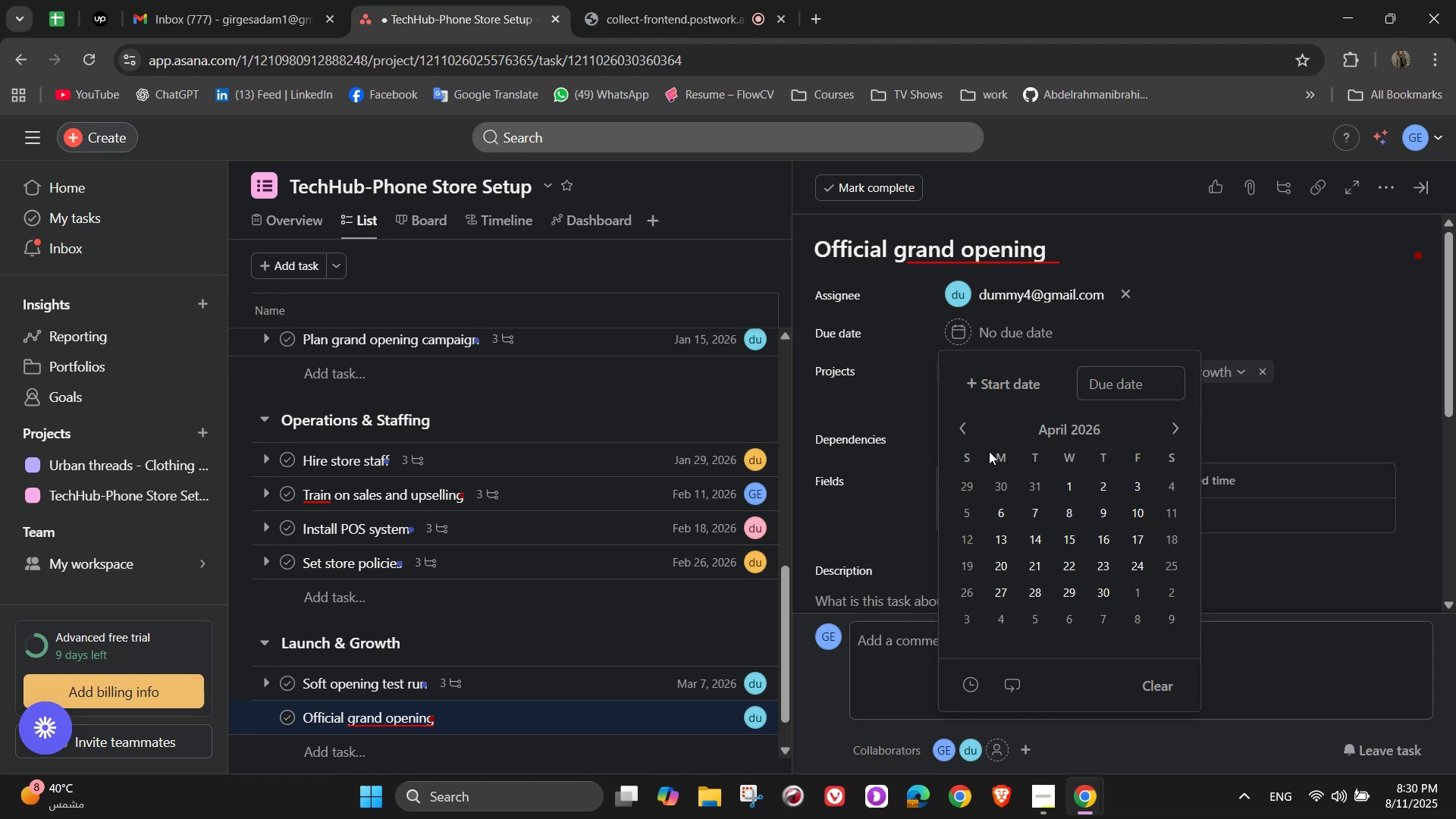 
left_click([960, 419])
 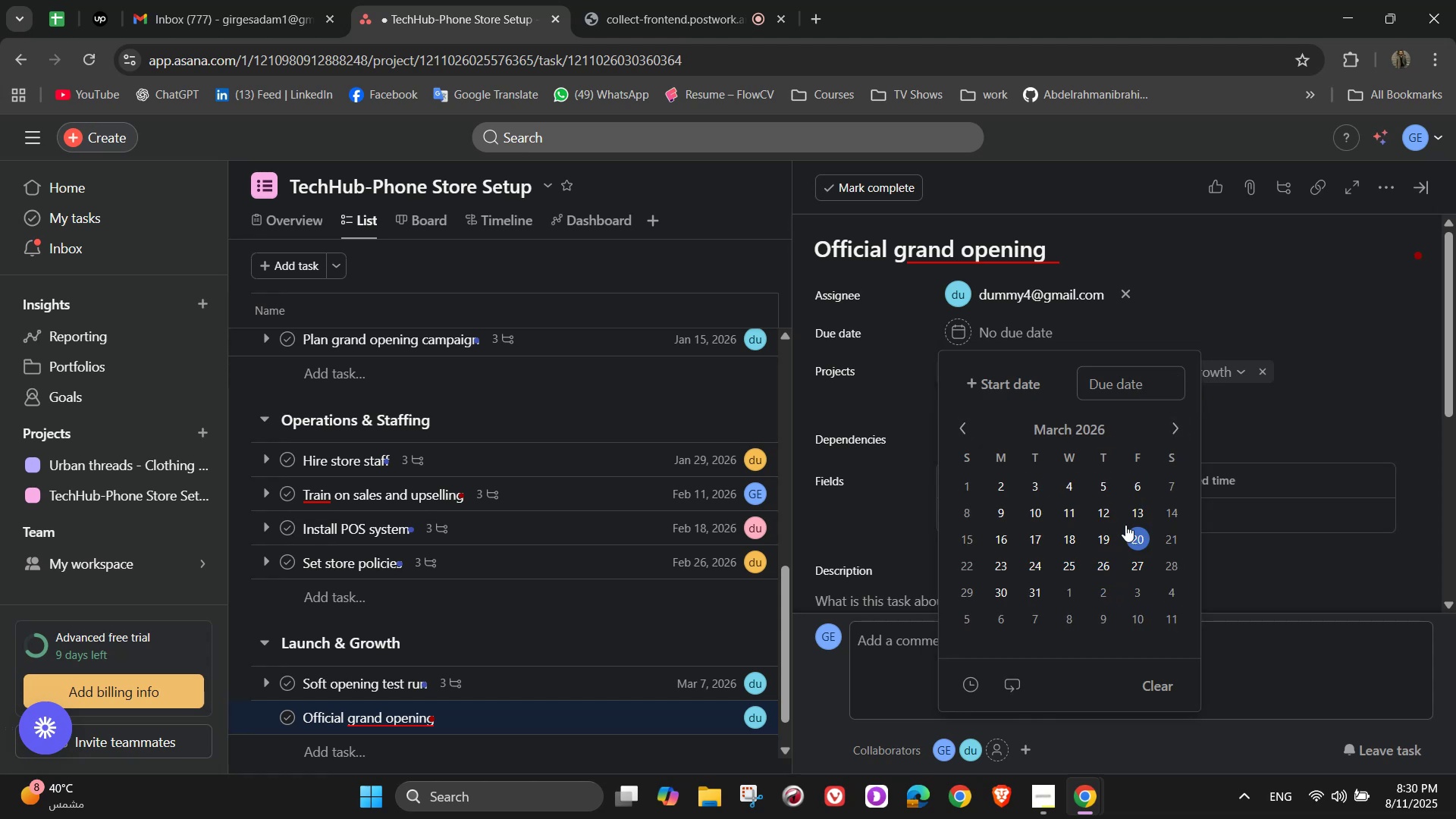 
left_click([1125, 510])
 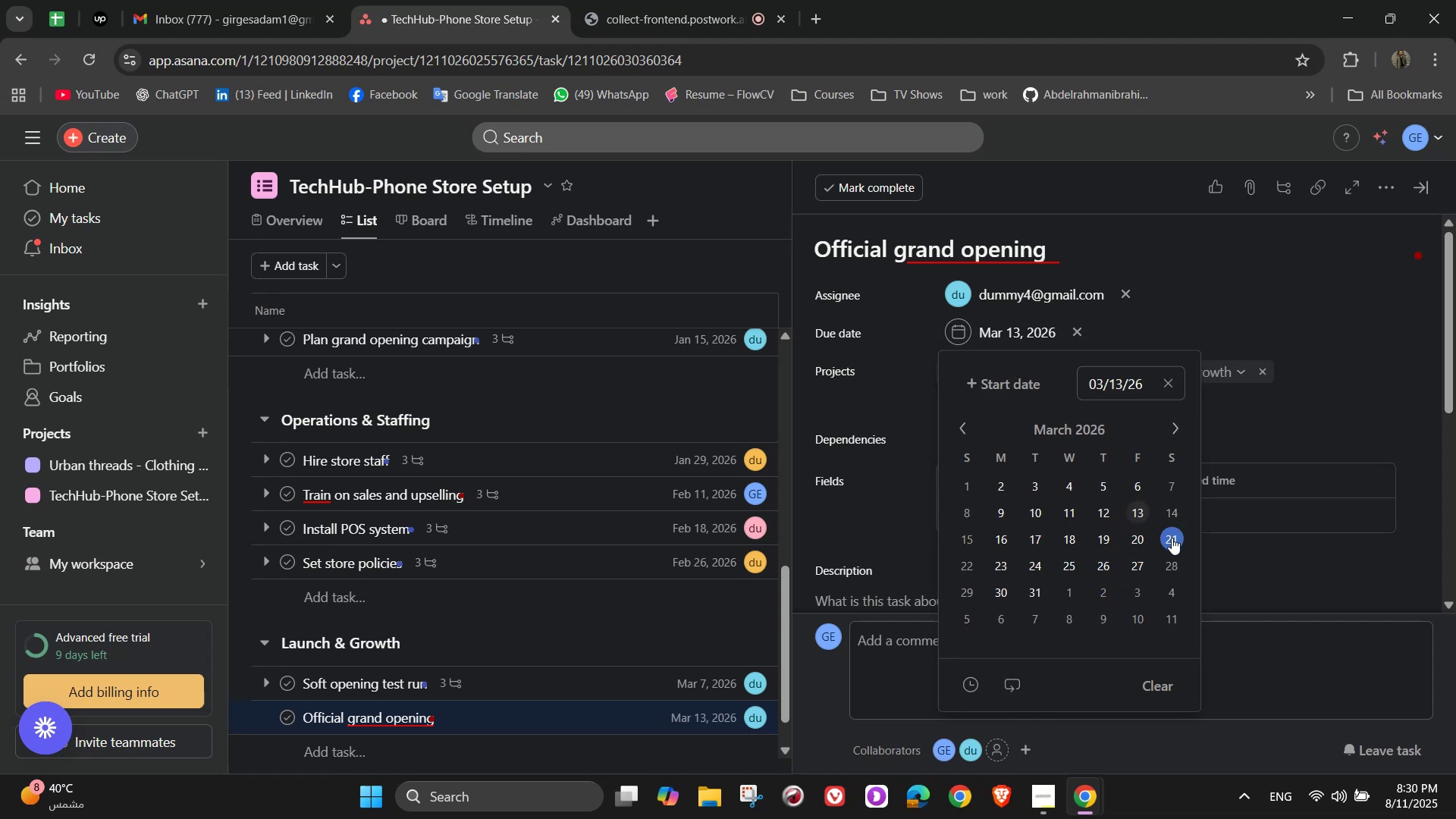 
double_click([1310, 366])
 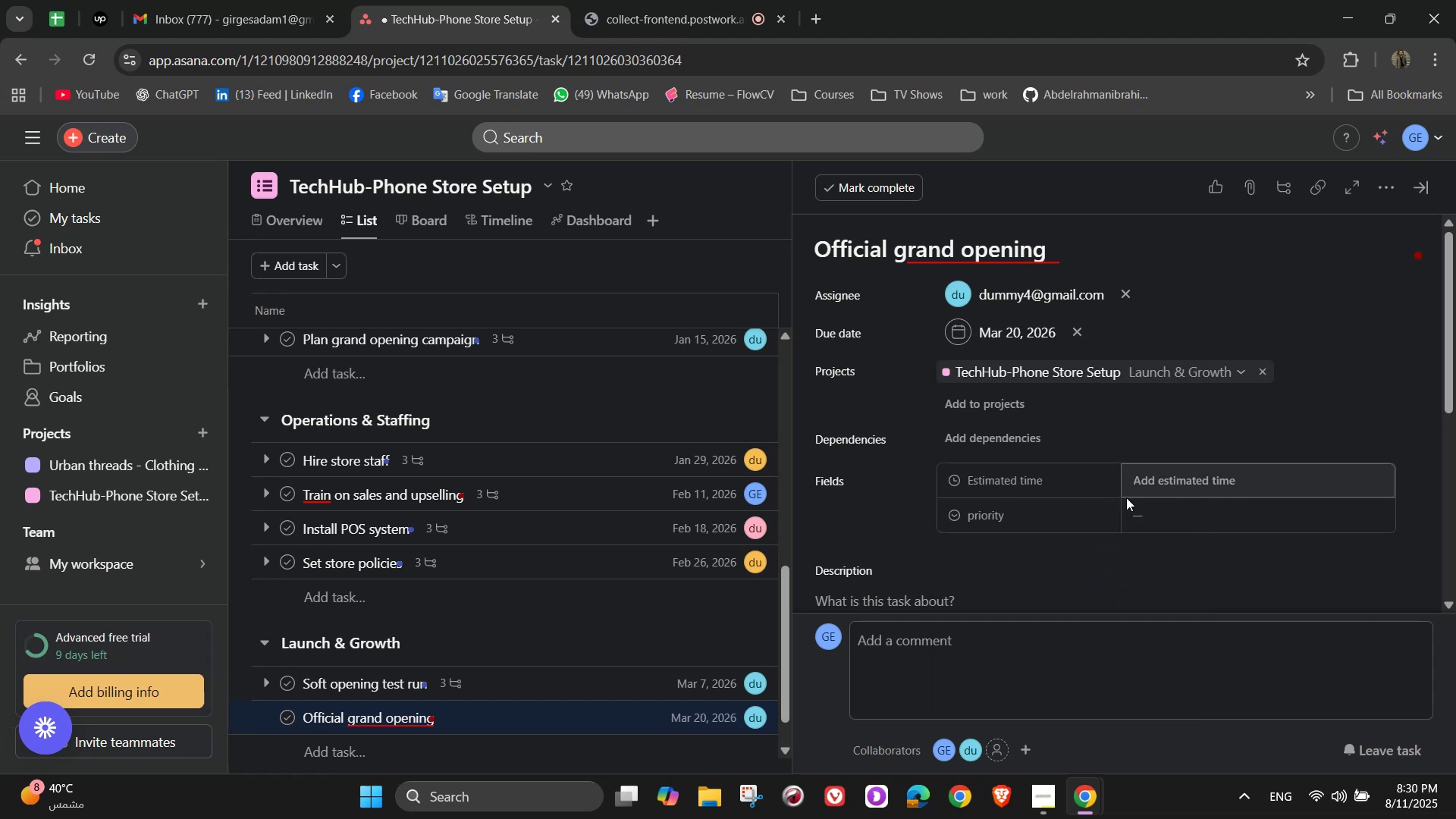 
left_click([1199, 487])
 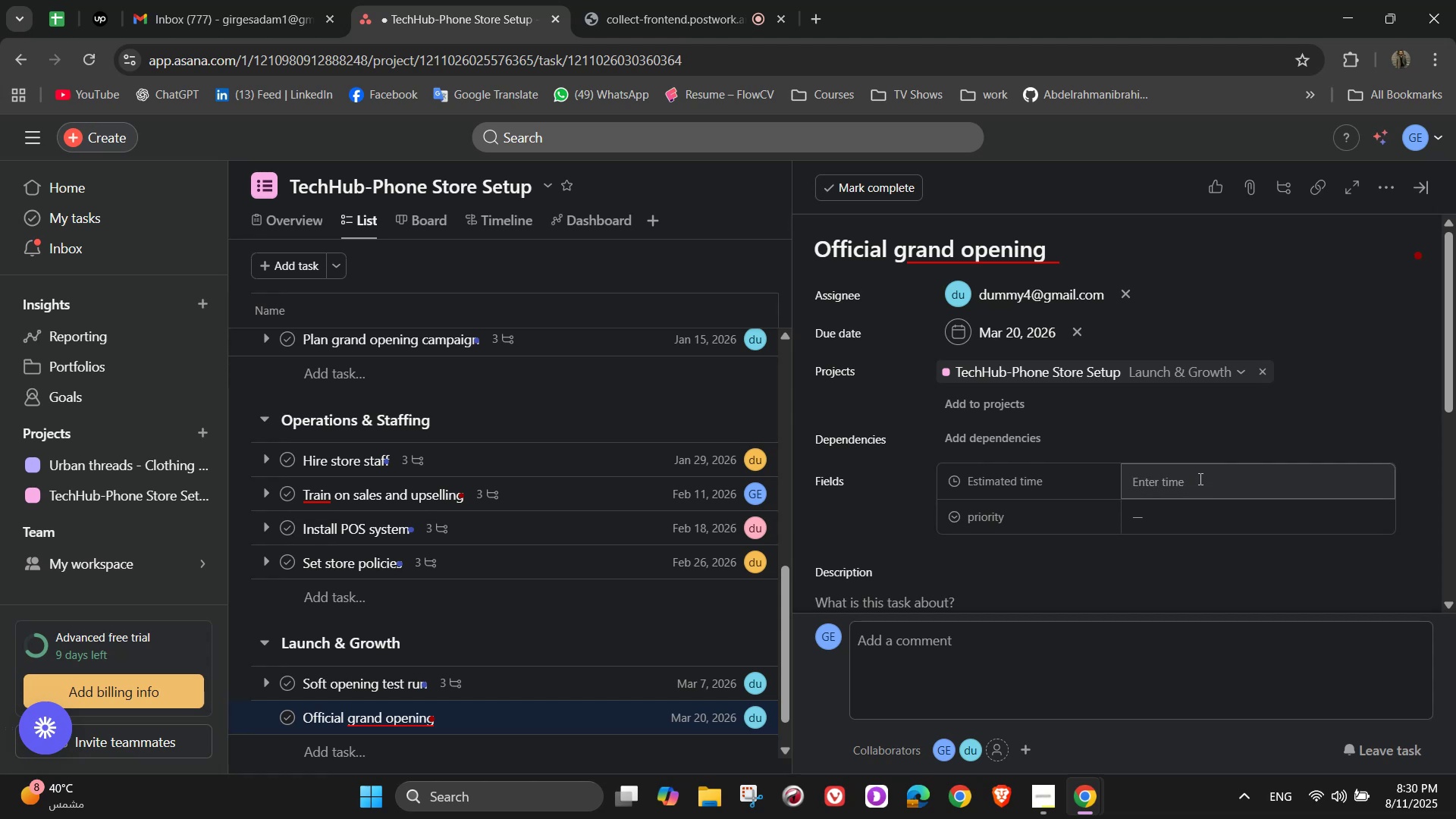 
left_click([1199, 479])
 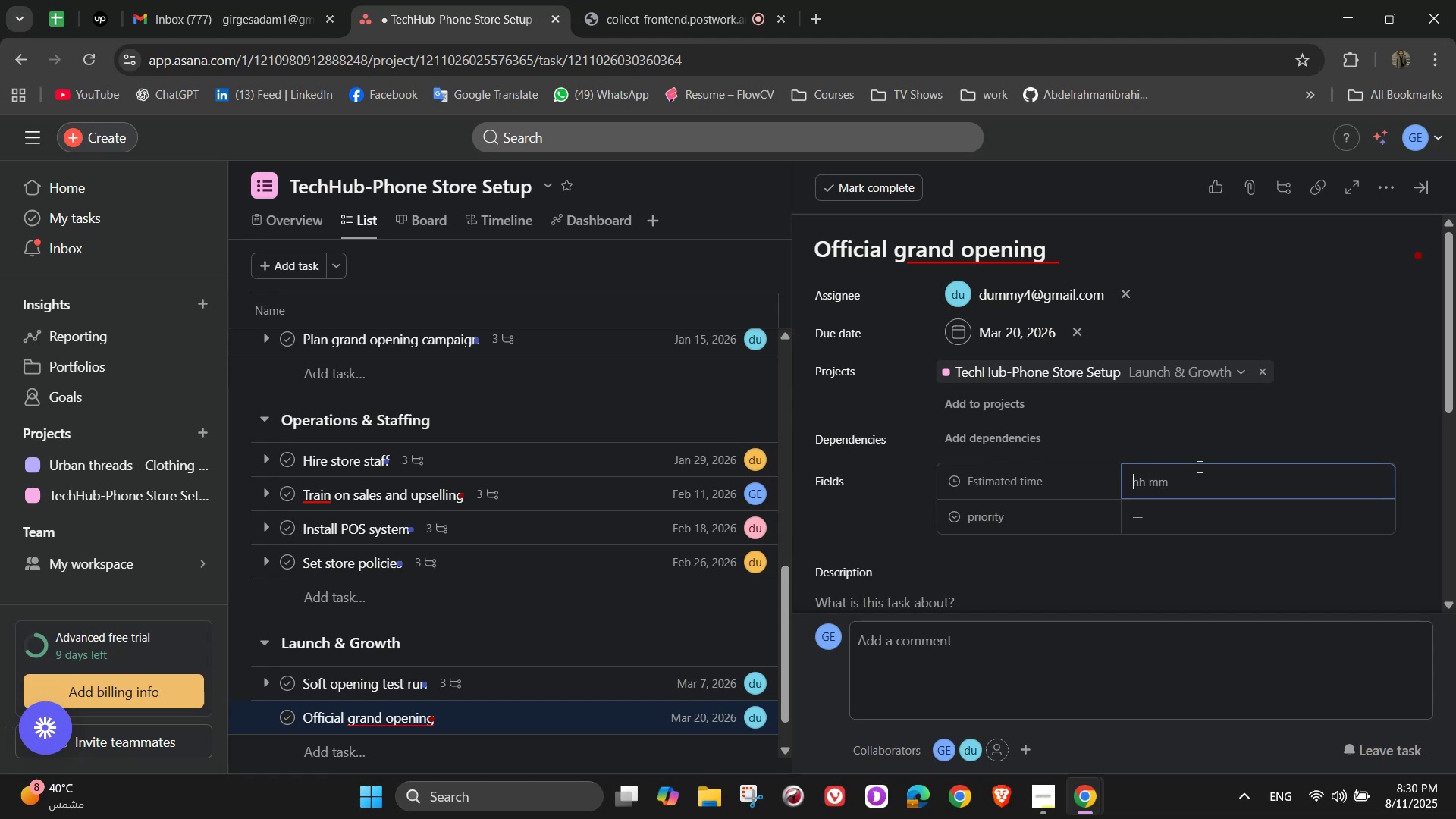 
key(Numpad8)
 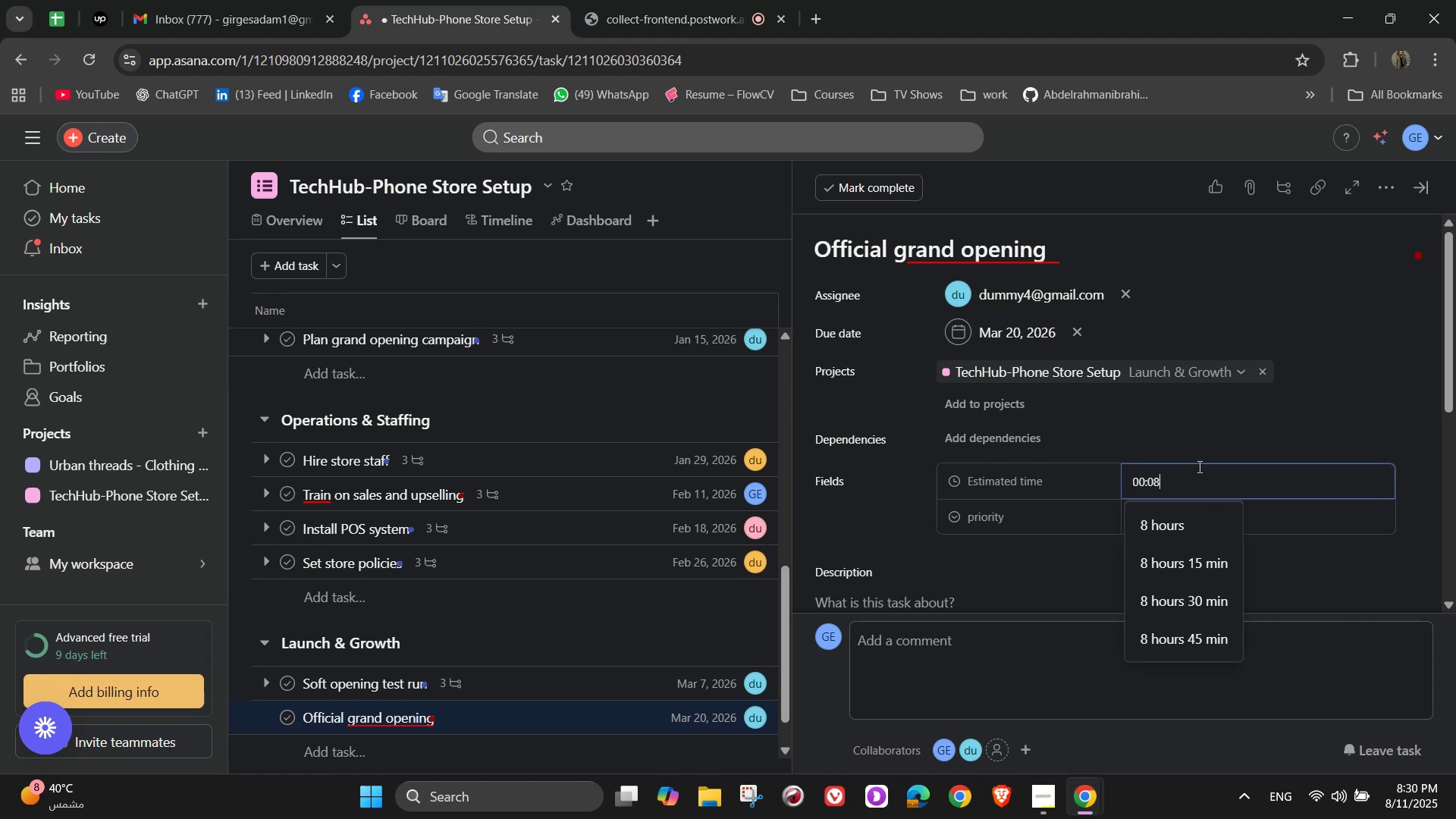 
key(Numpad0)
 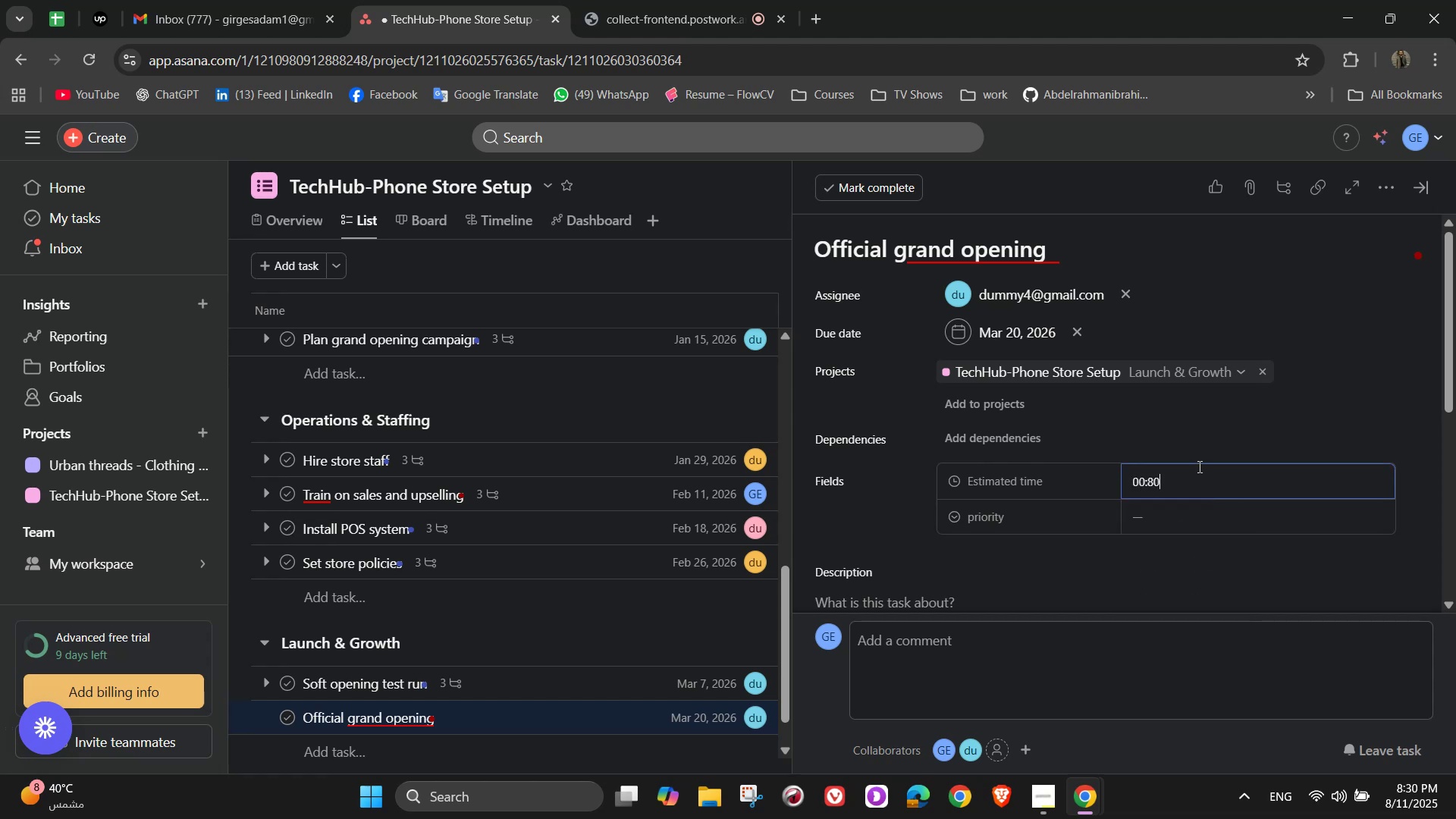 
key(Numpad0)
 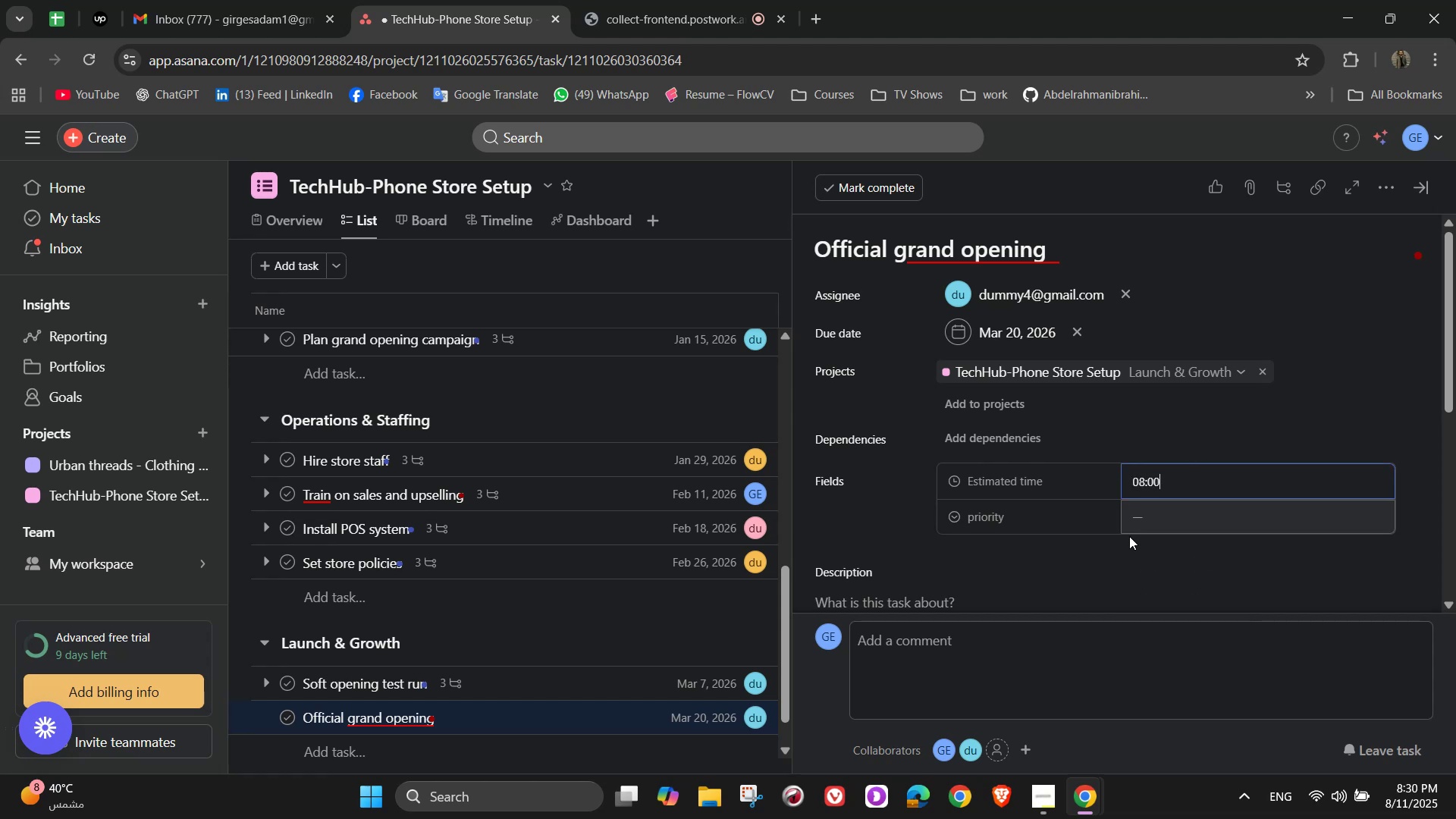 
left_click([1156, 507])
 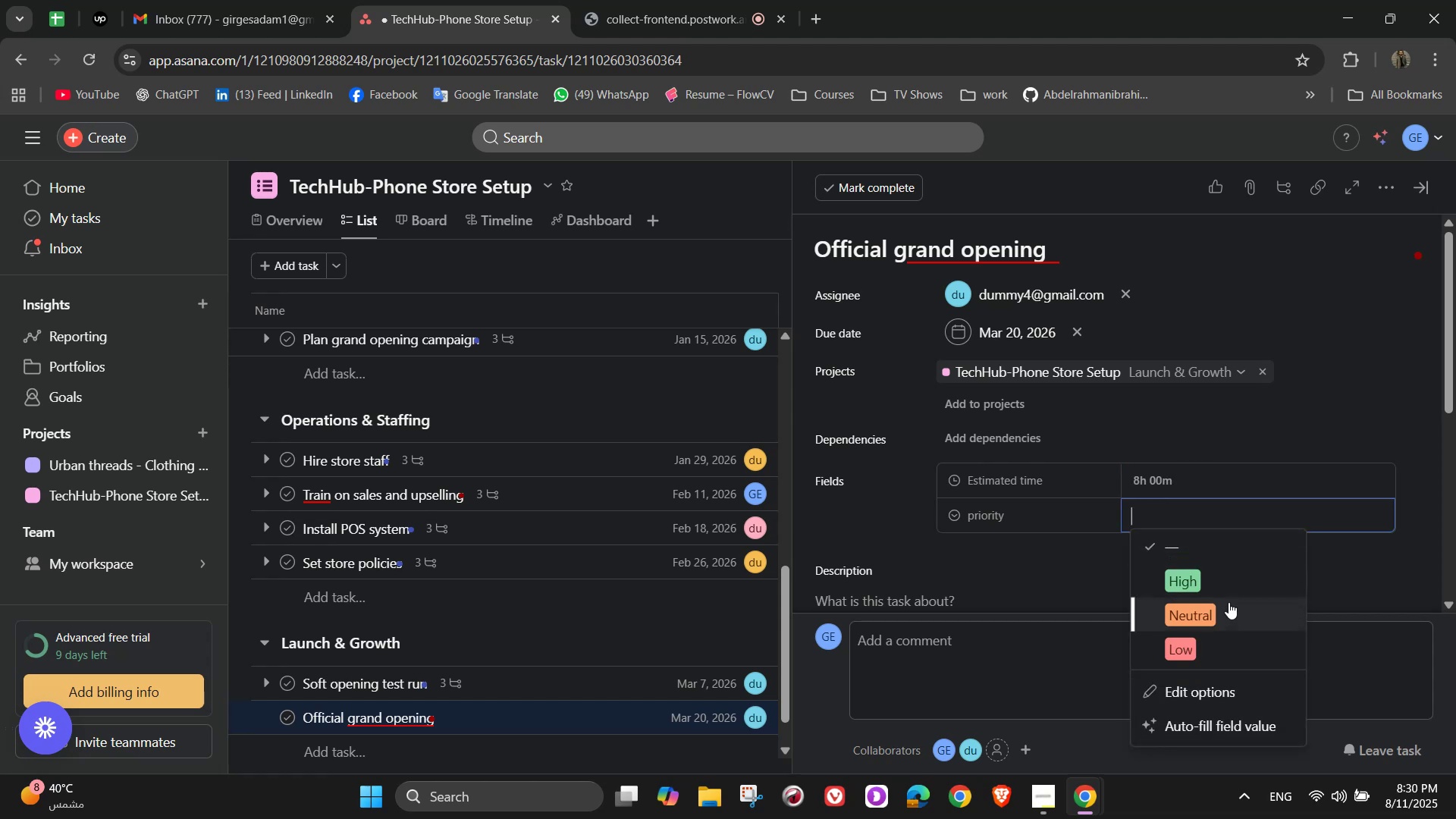 
left_click([1222, 588])
 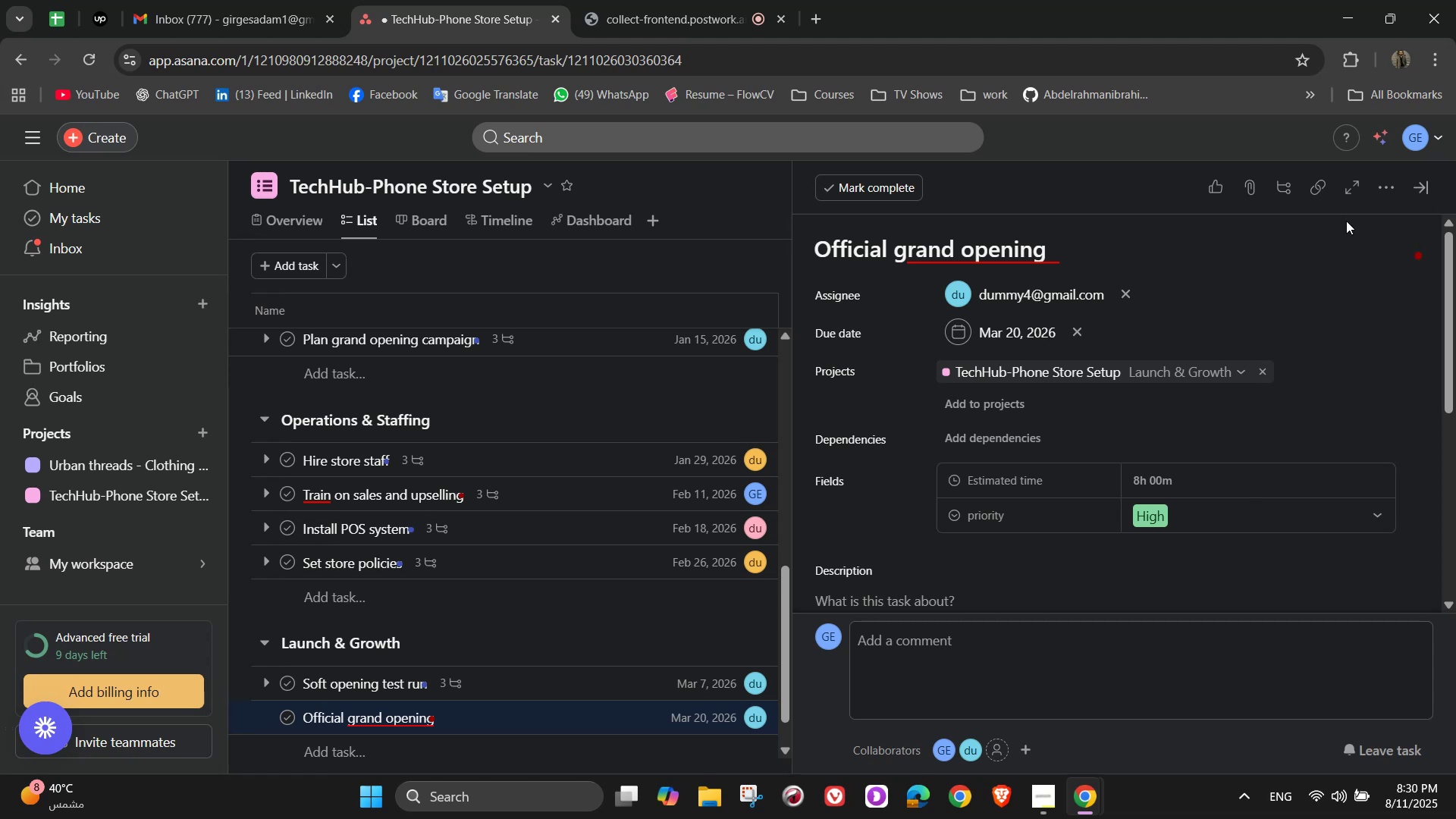 
left_click([1390, 190])
 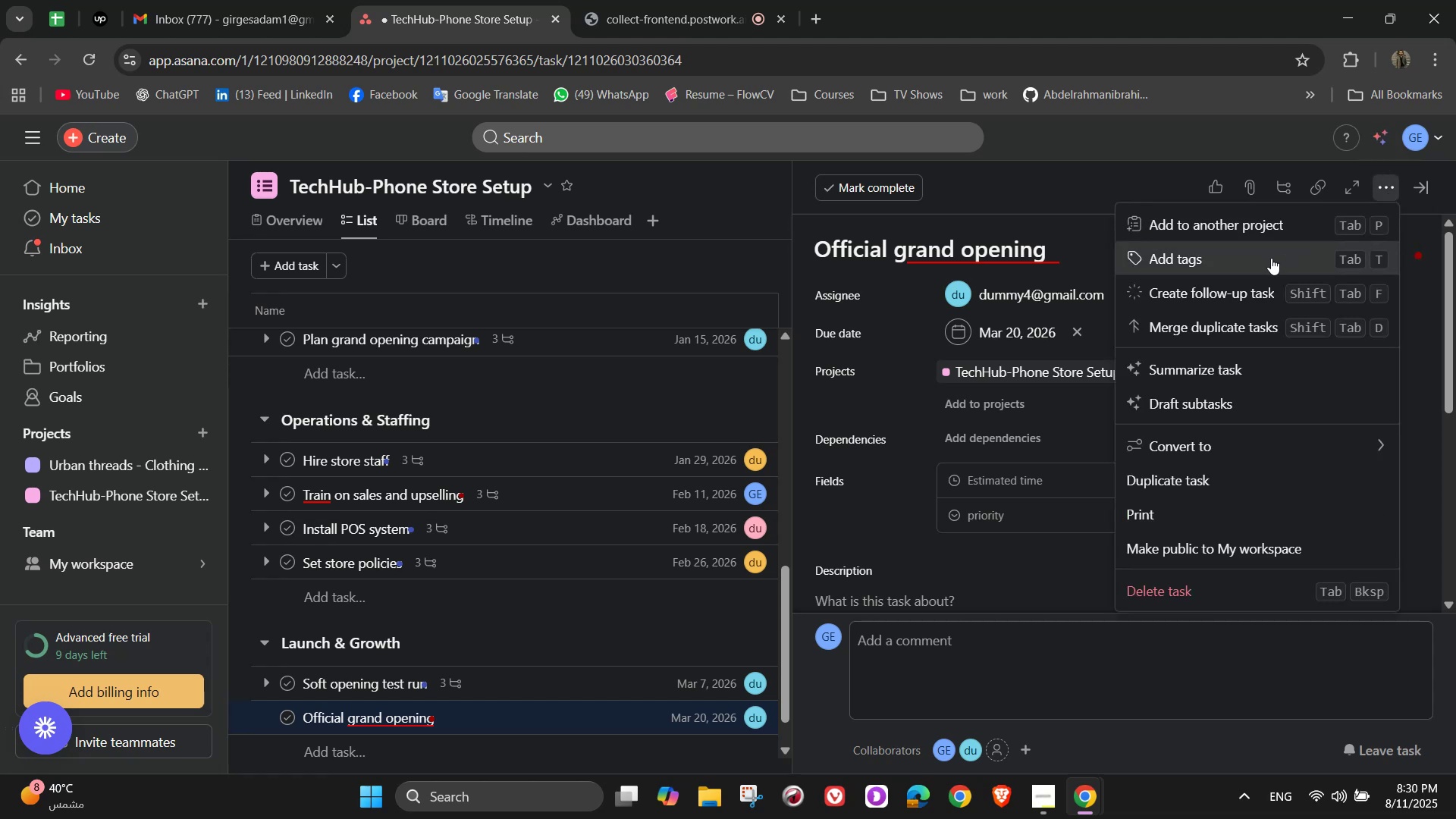 
left_click([1271, 258])
 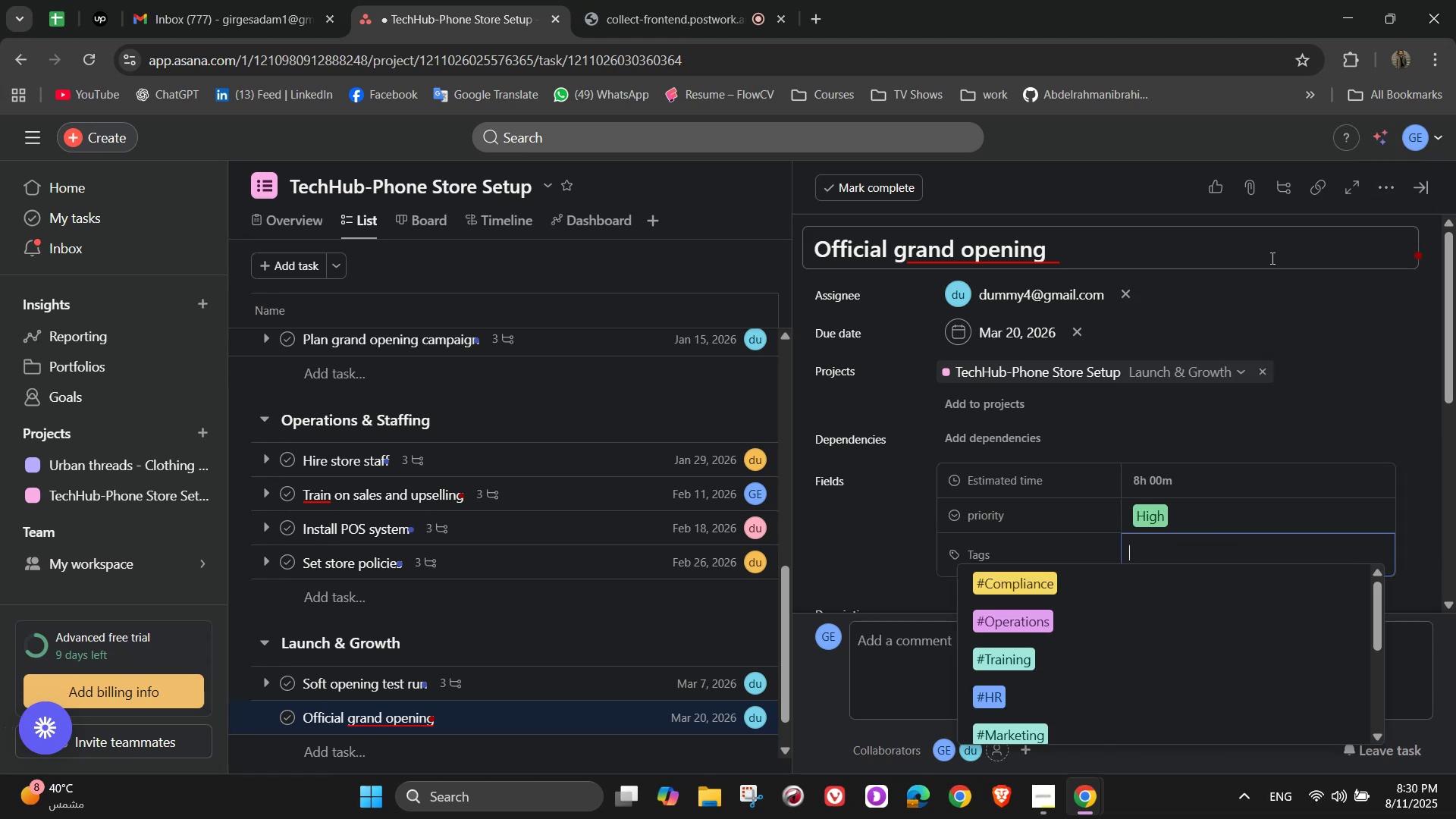 
key(M)
 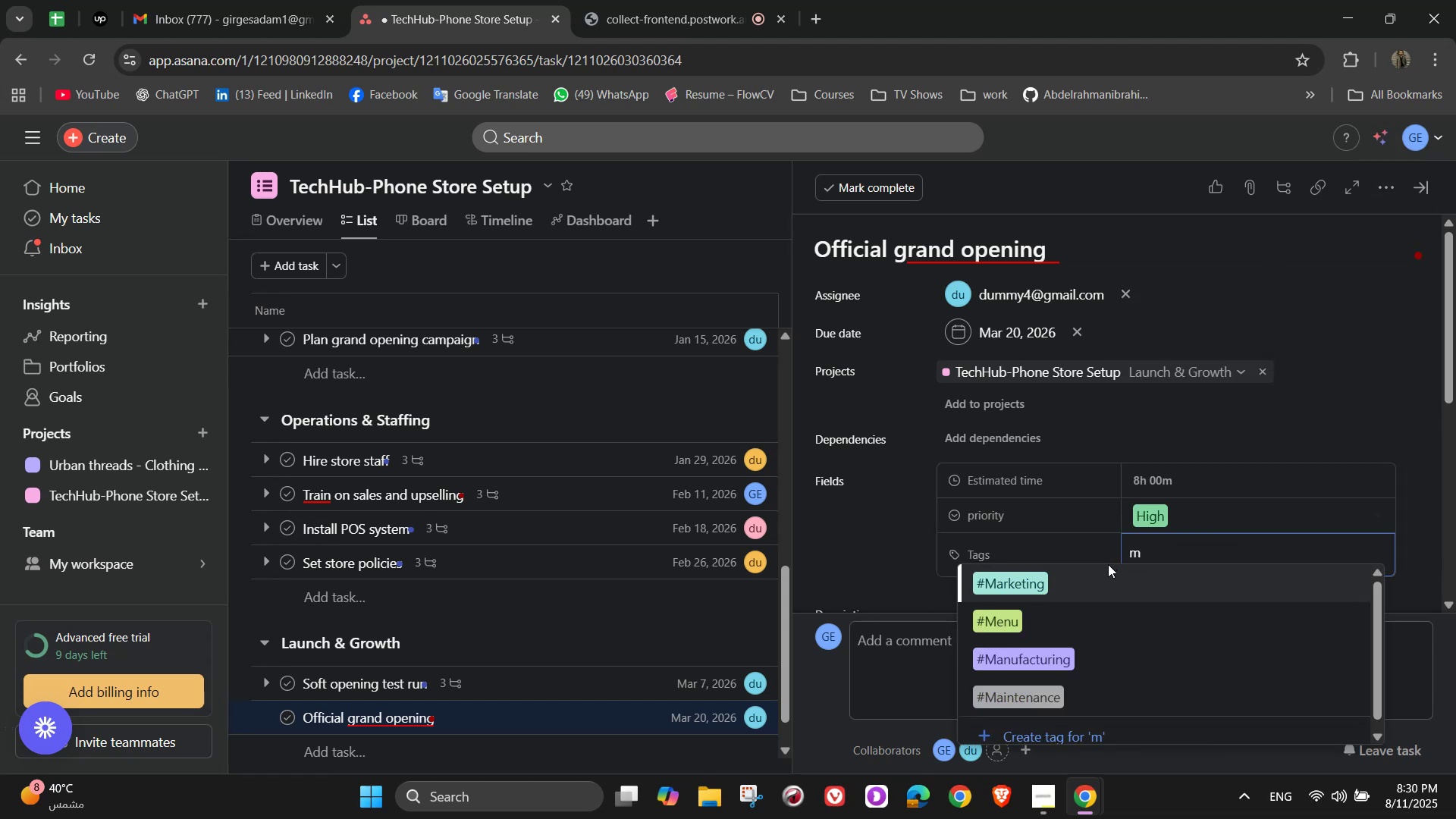 
left_click([1108, 574])
 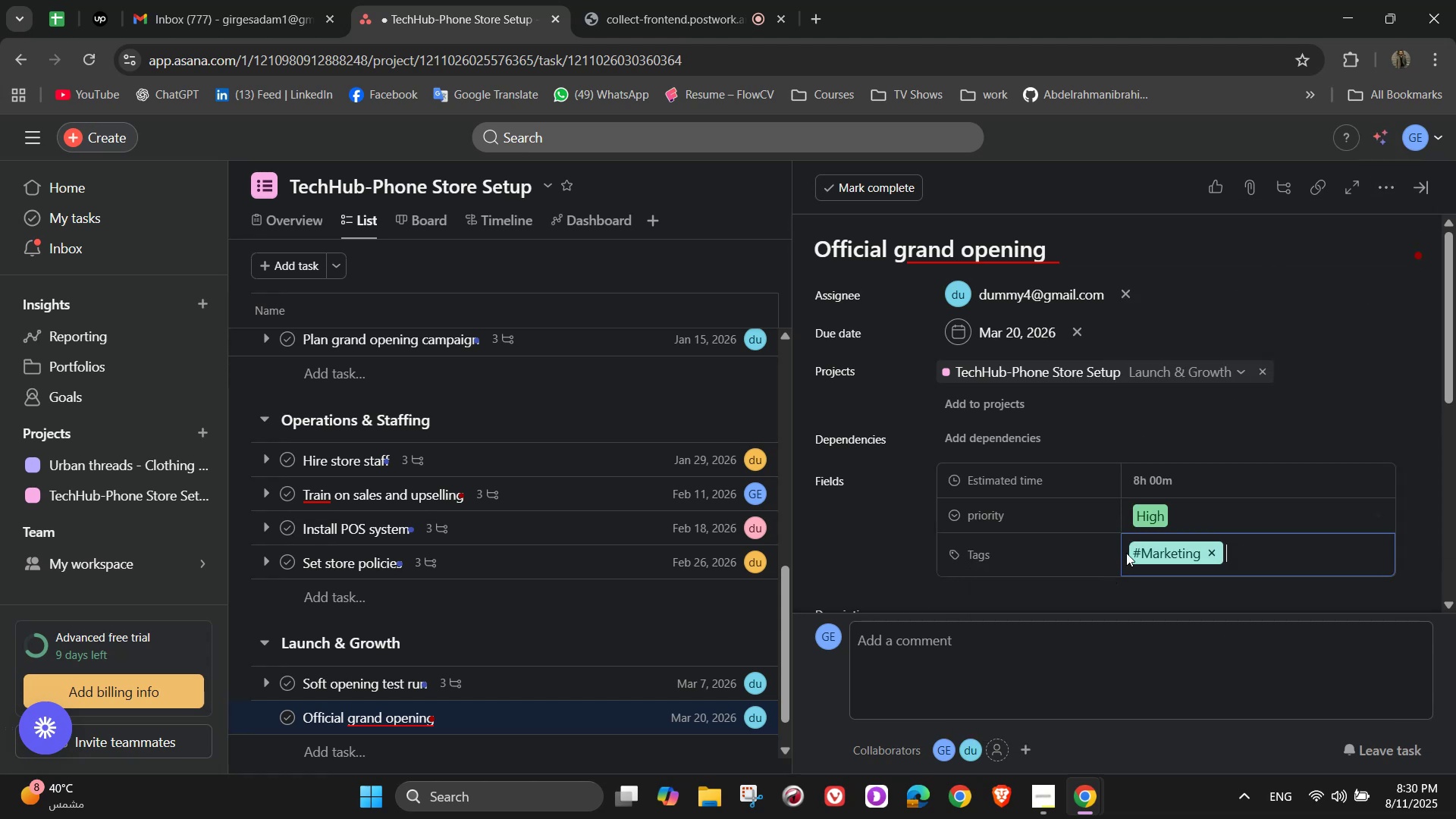 
scroll: coordinate [1149, 484], scroll_direction: down, amount: 3.0
 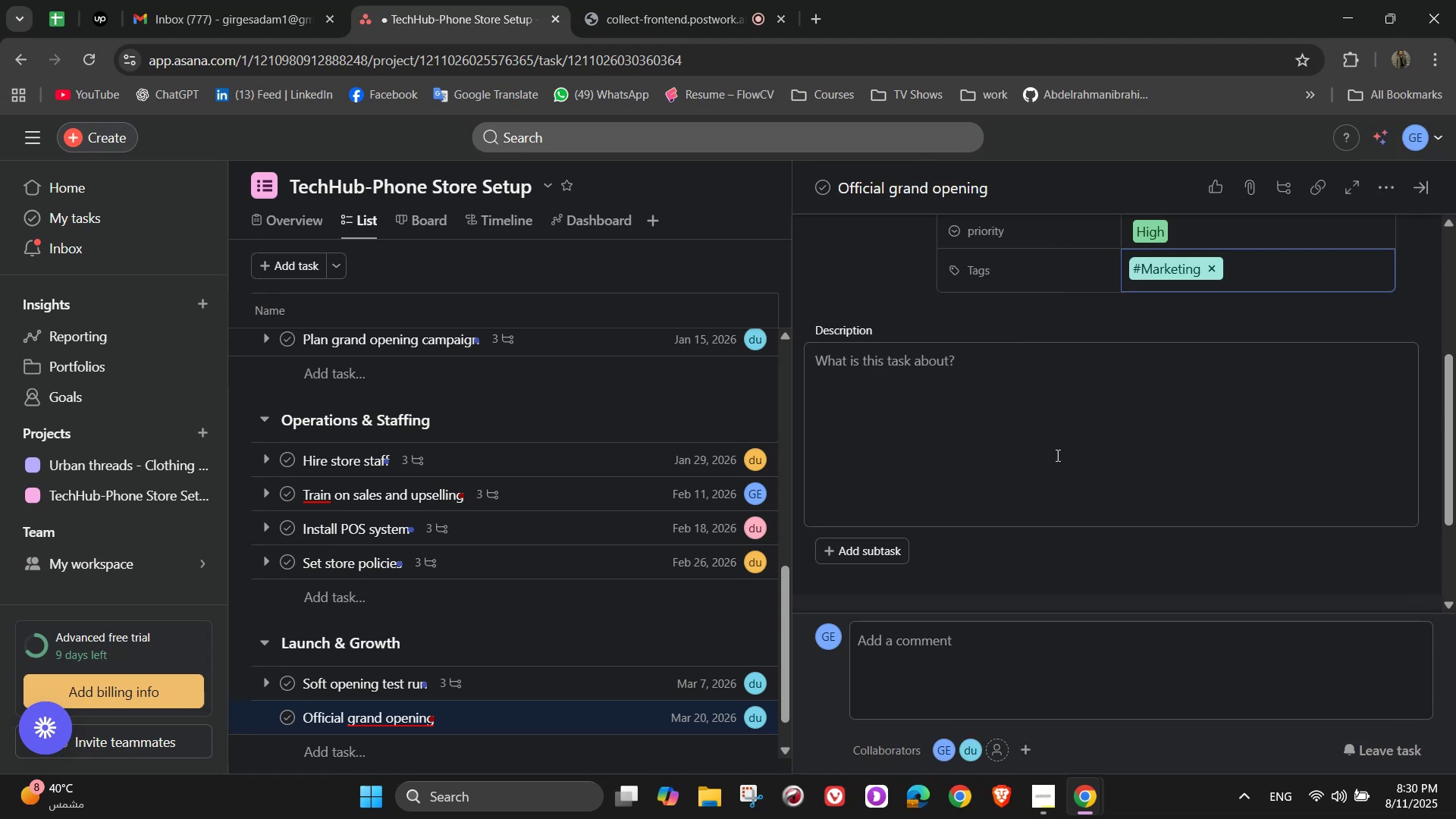 
left_click([1042, 447])
 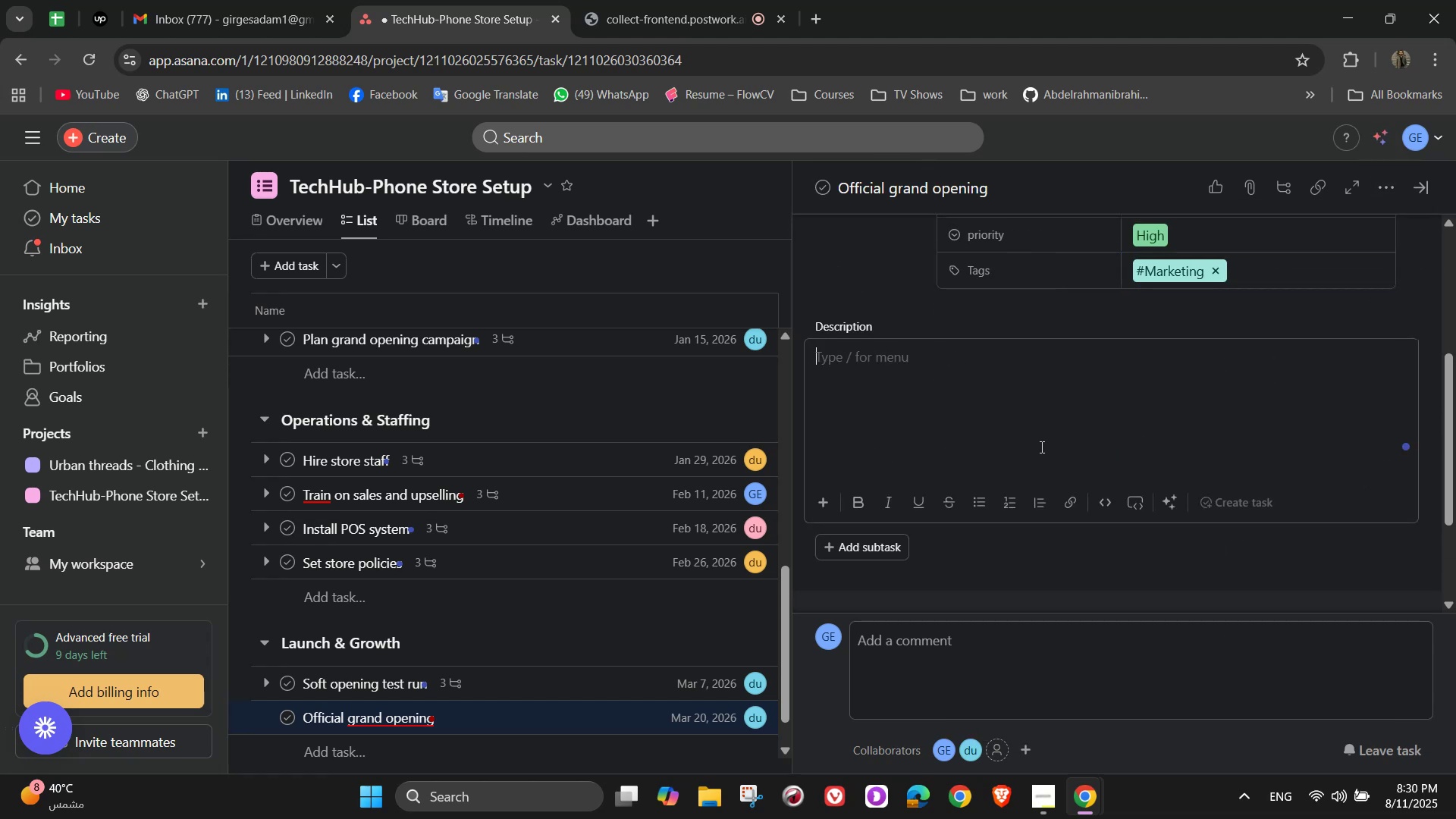 
type(Make a splash on opening day)
 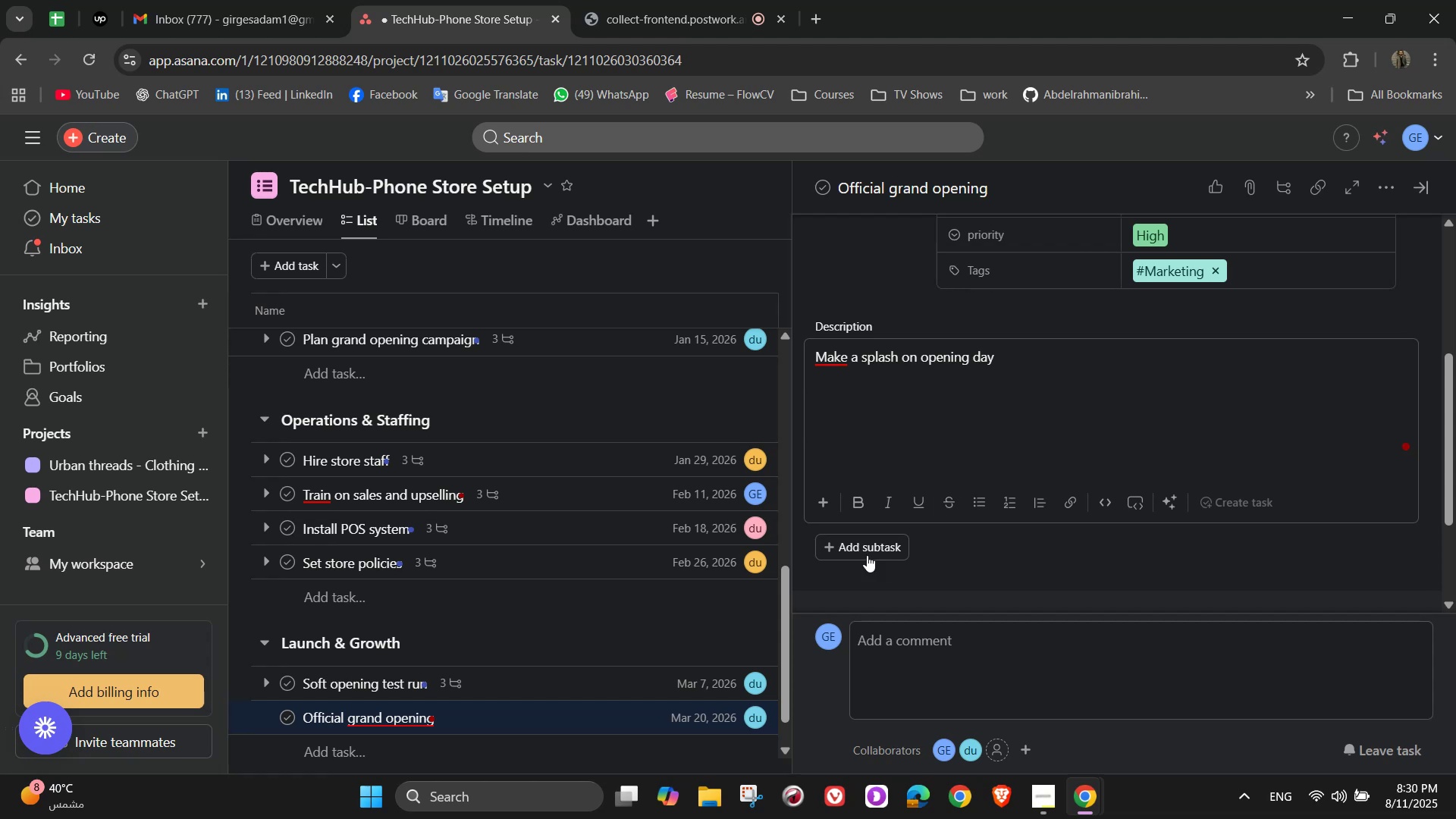 
left_click([867, 547])
 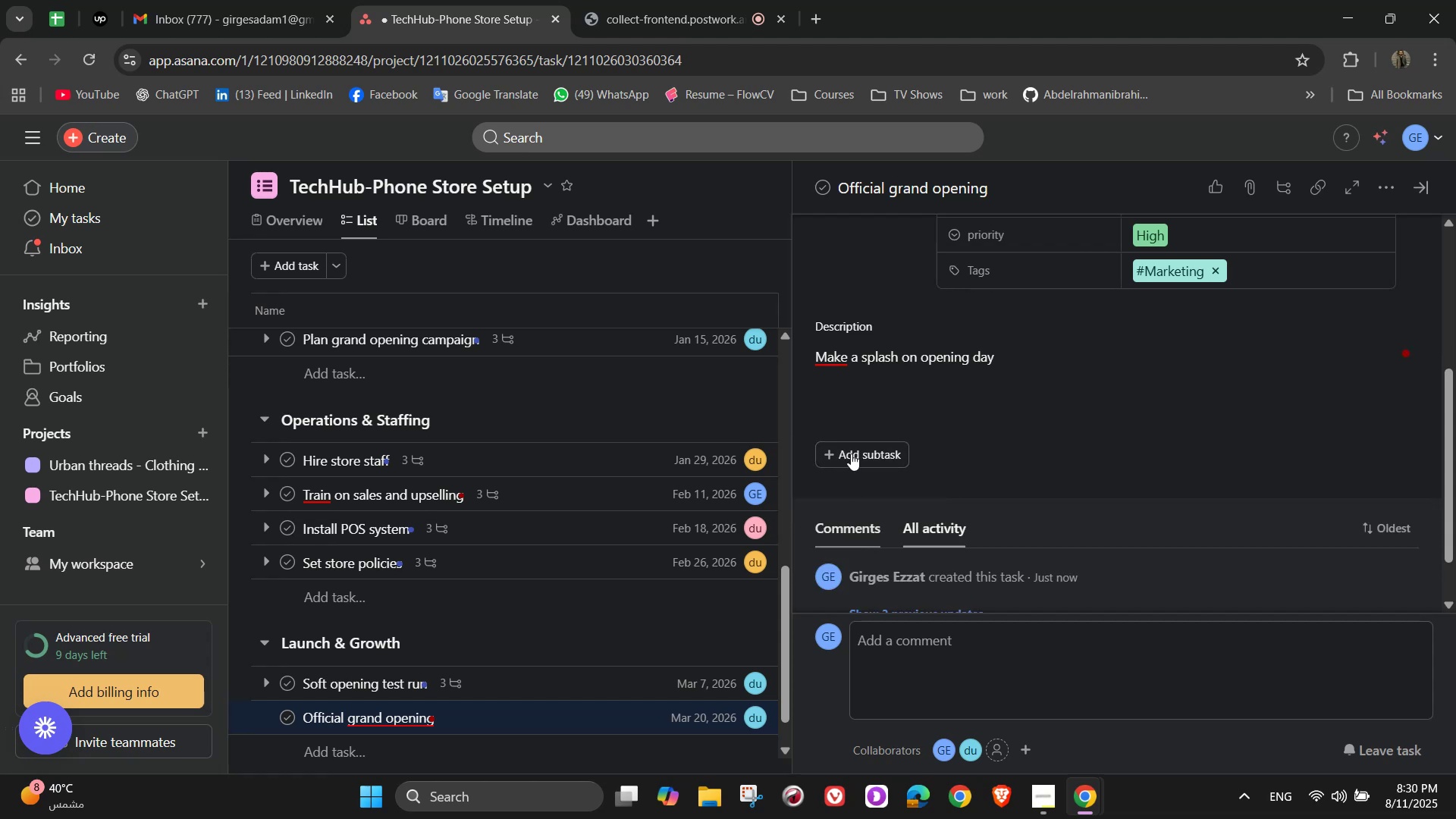 
left_click([852, 451])
 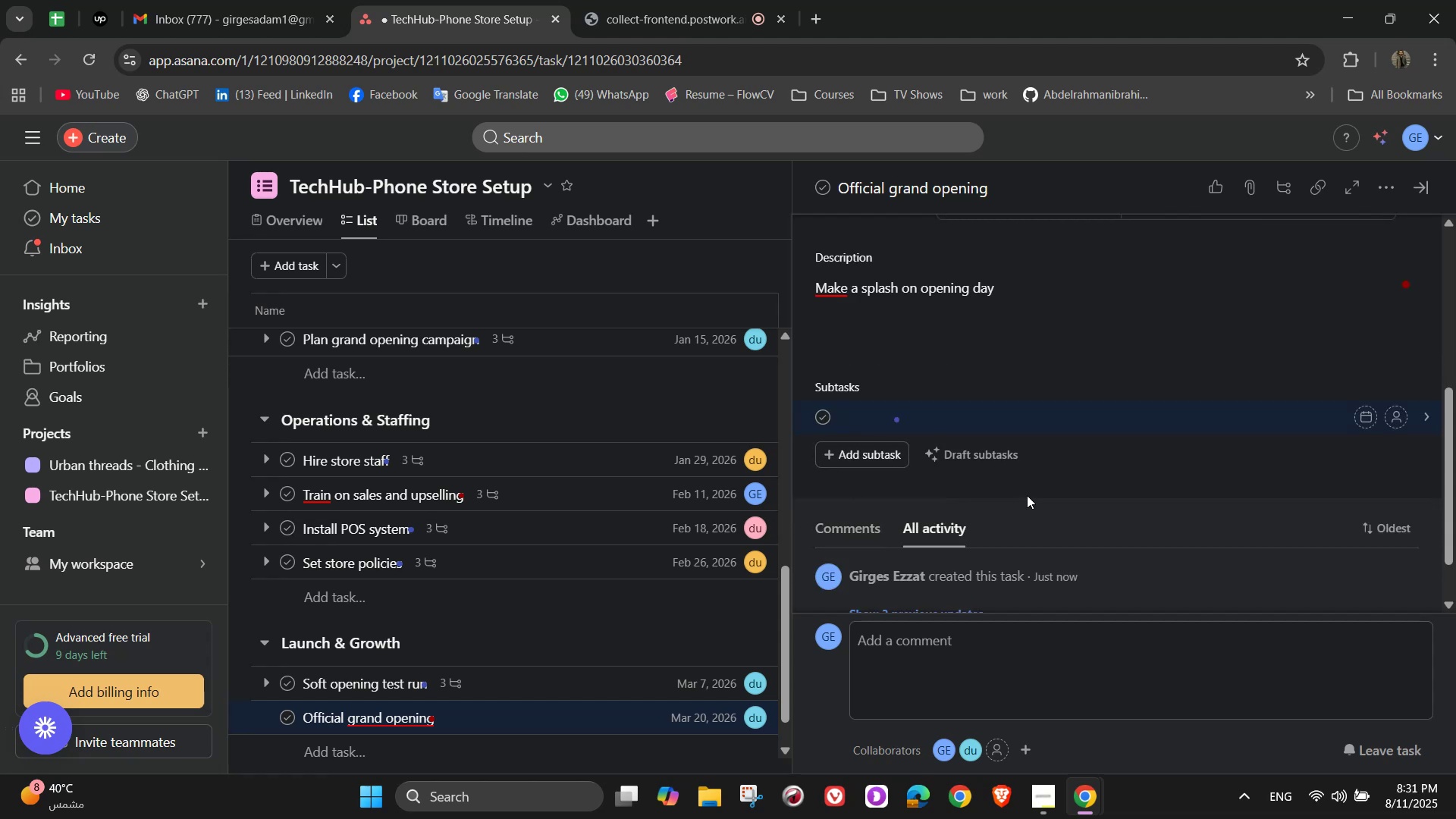 
type(Decore)
key(Backspace)
type(ate store for event)
key(NumpadEnter)
type(Play mui)
key(Backspace)
type(sic and welcome customers)
 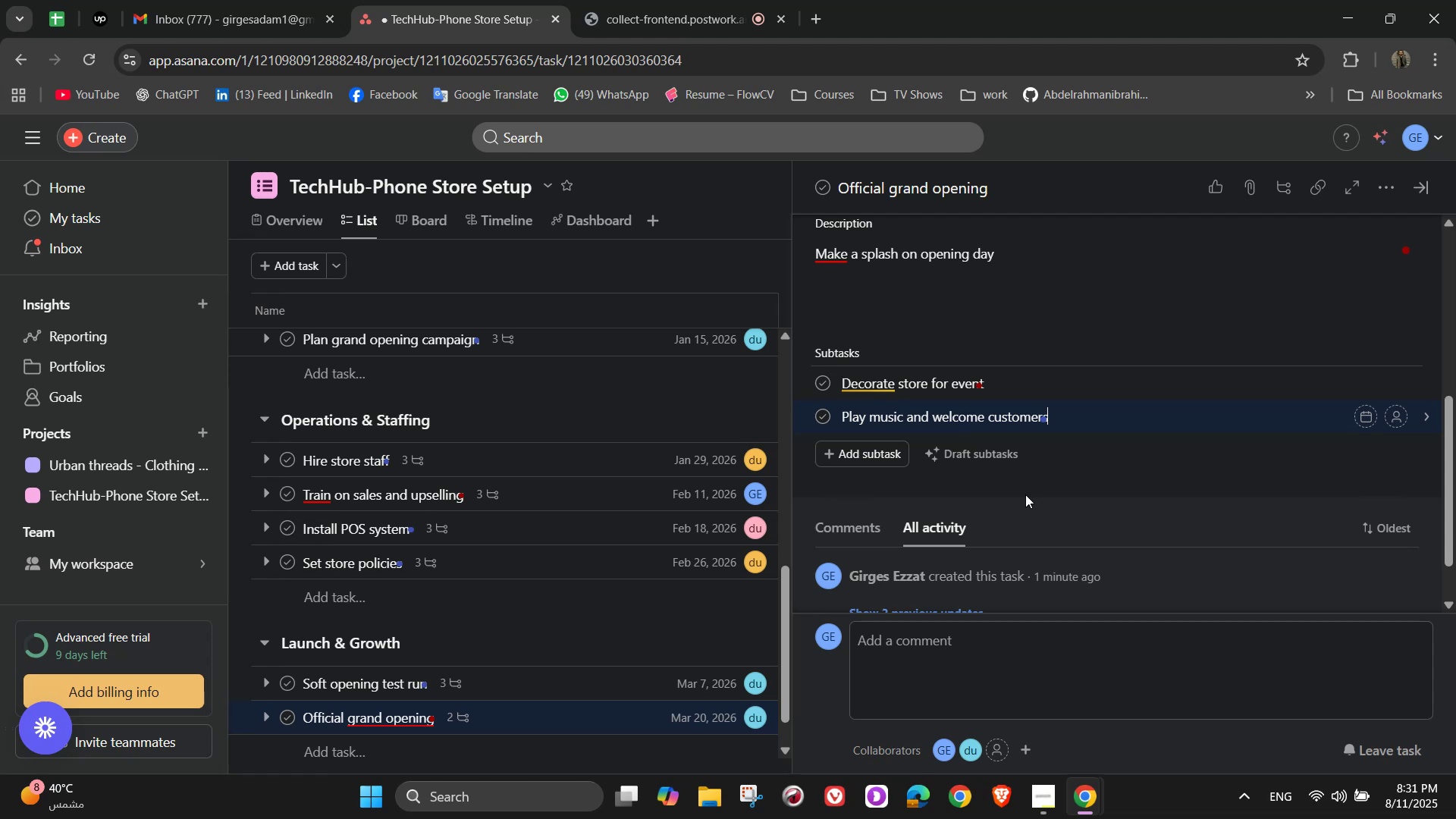 
key(Enter)
 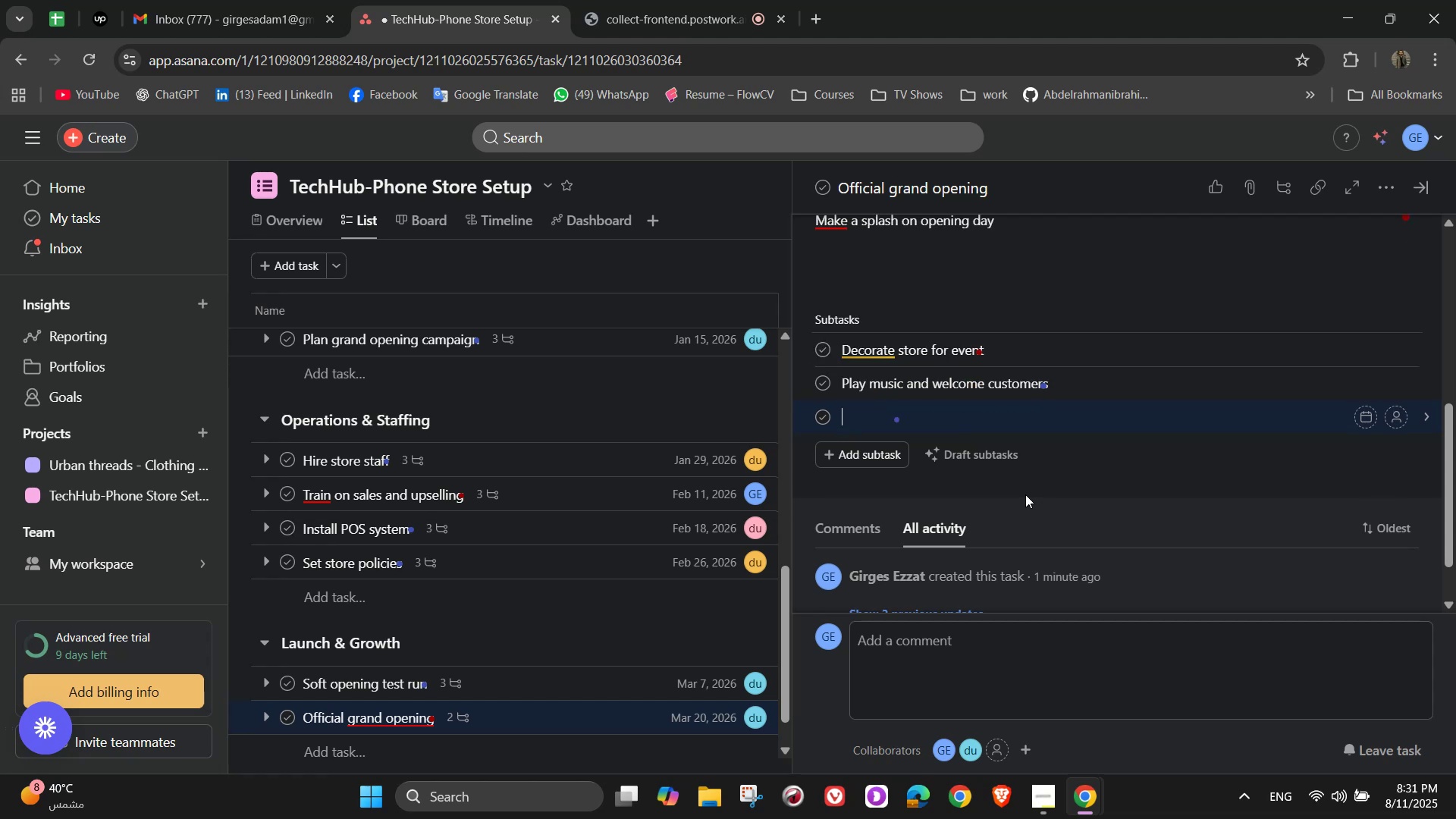 
type(Offer special discounts)
 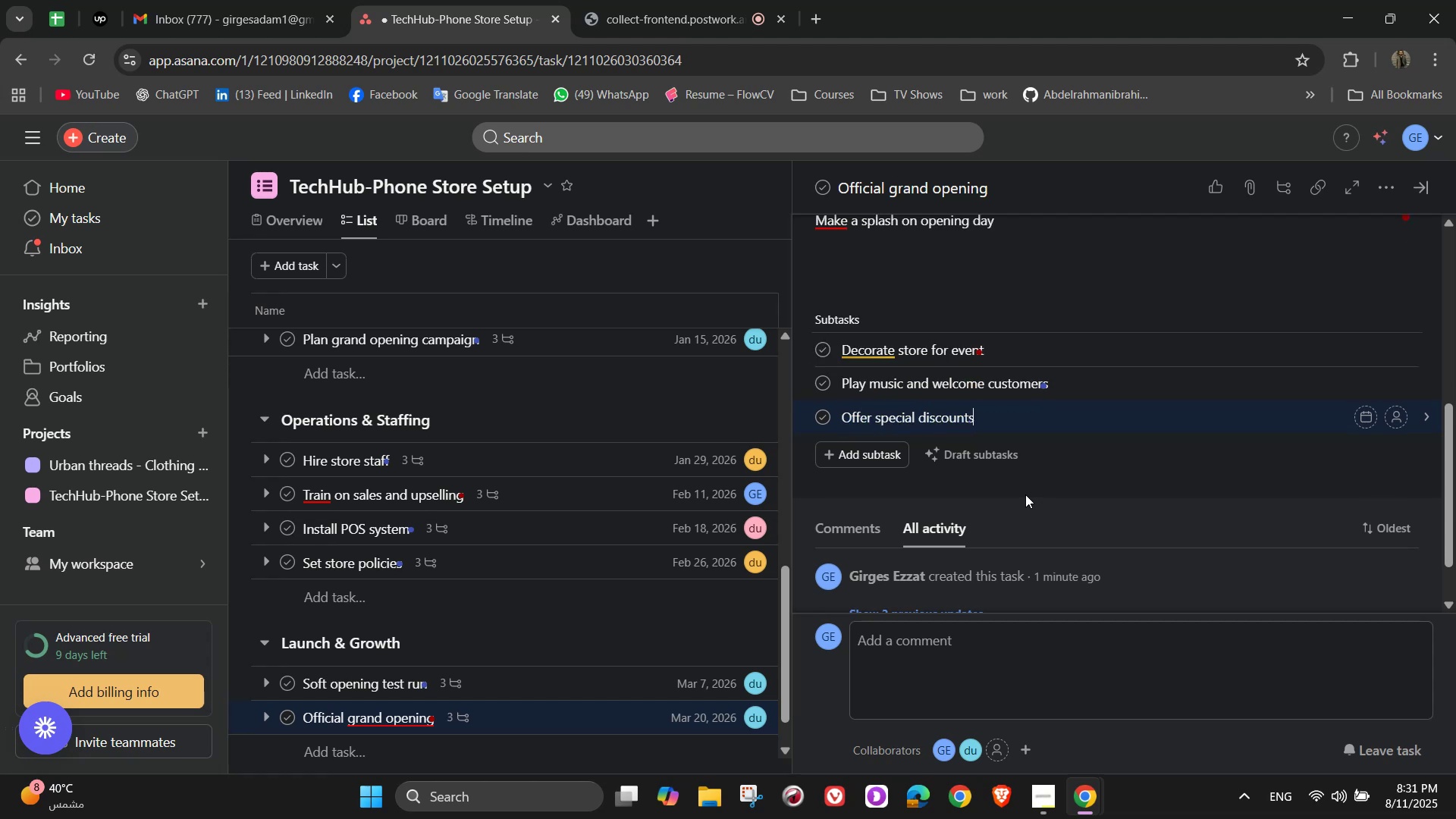 
scroll: coordinate [1068, 472], scroll_direction: up, amount: 1.0
 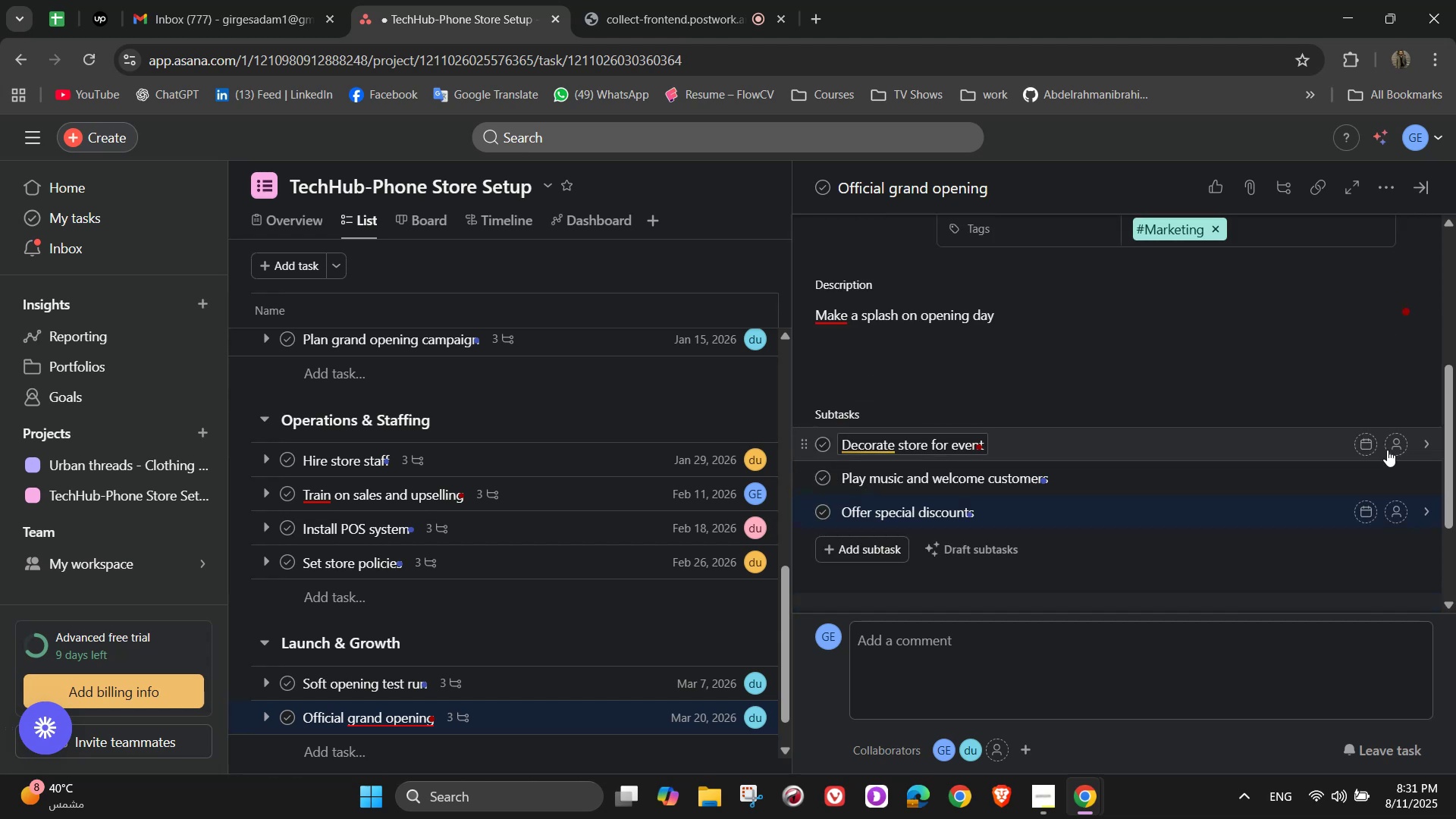 
left_click([1392, 443])
 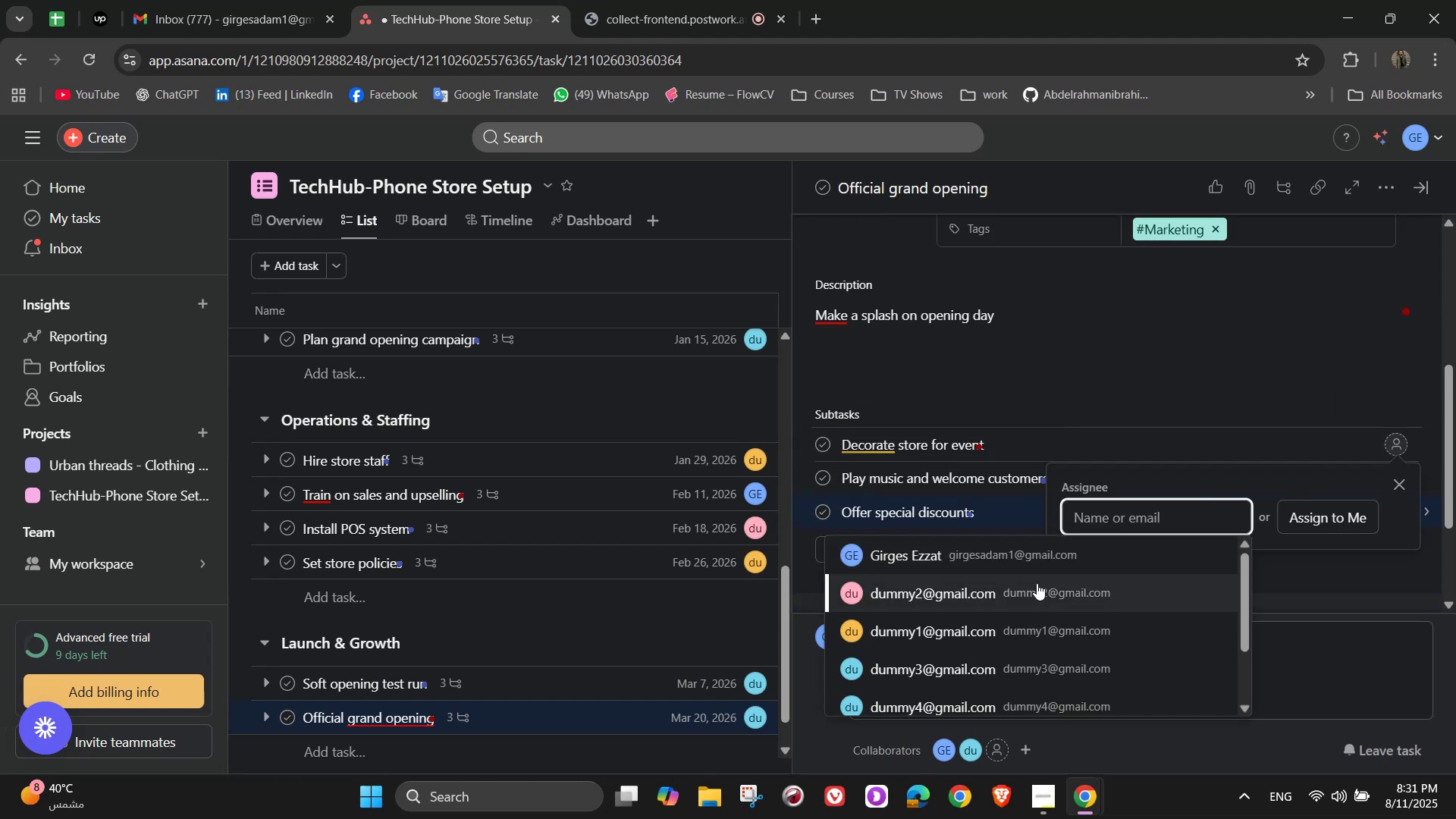 
left_click([1037, 583])
 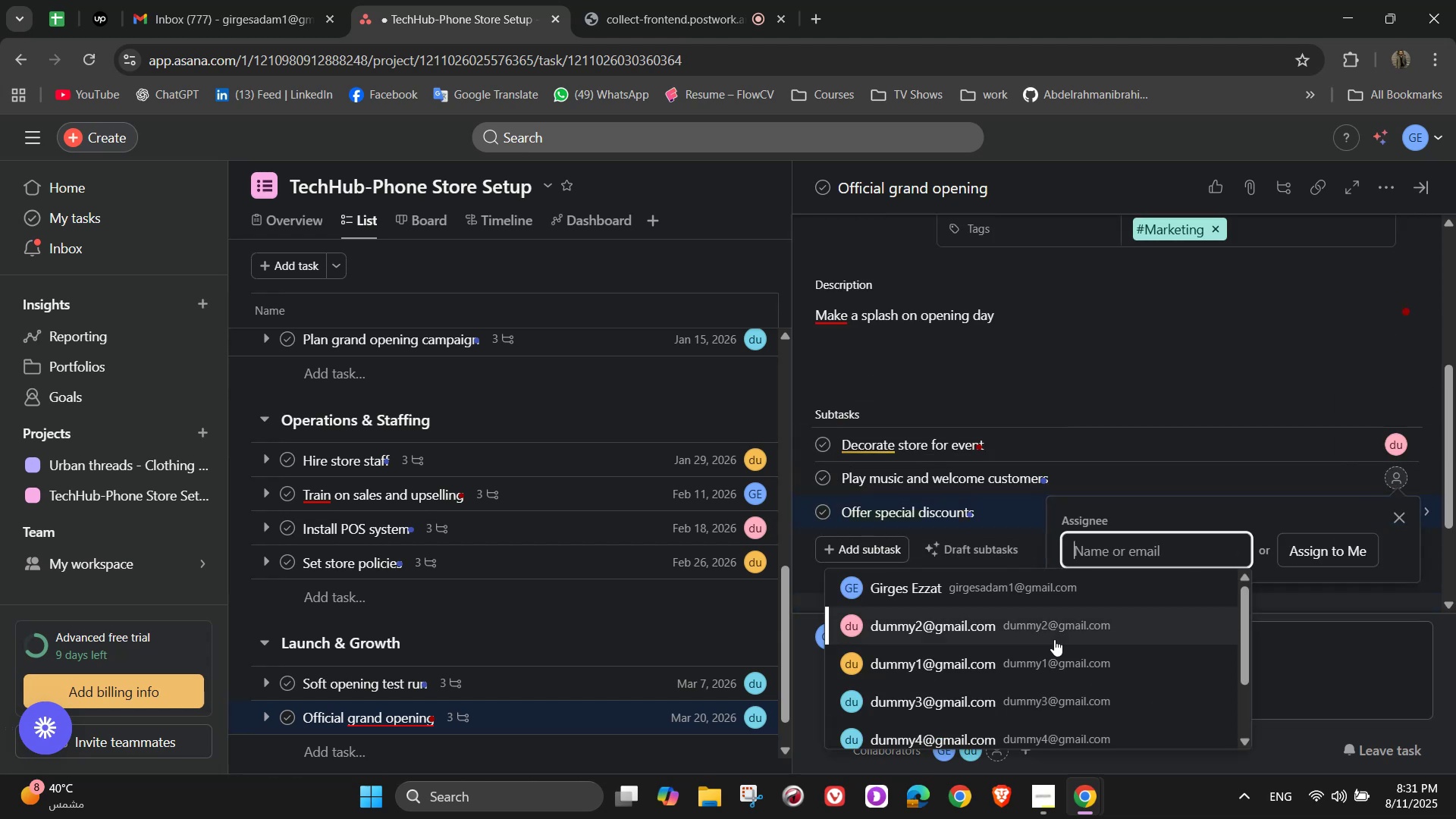 
left_click([996, 735])
 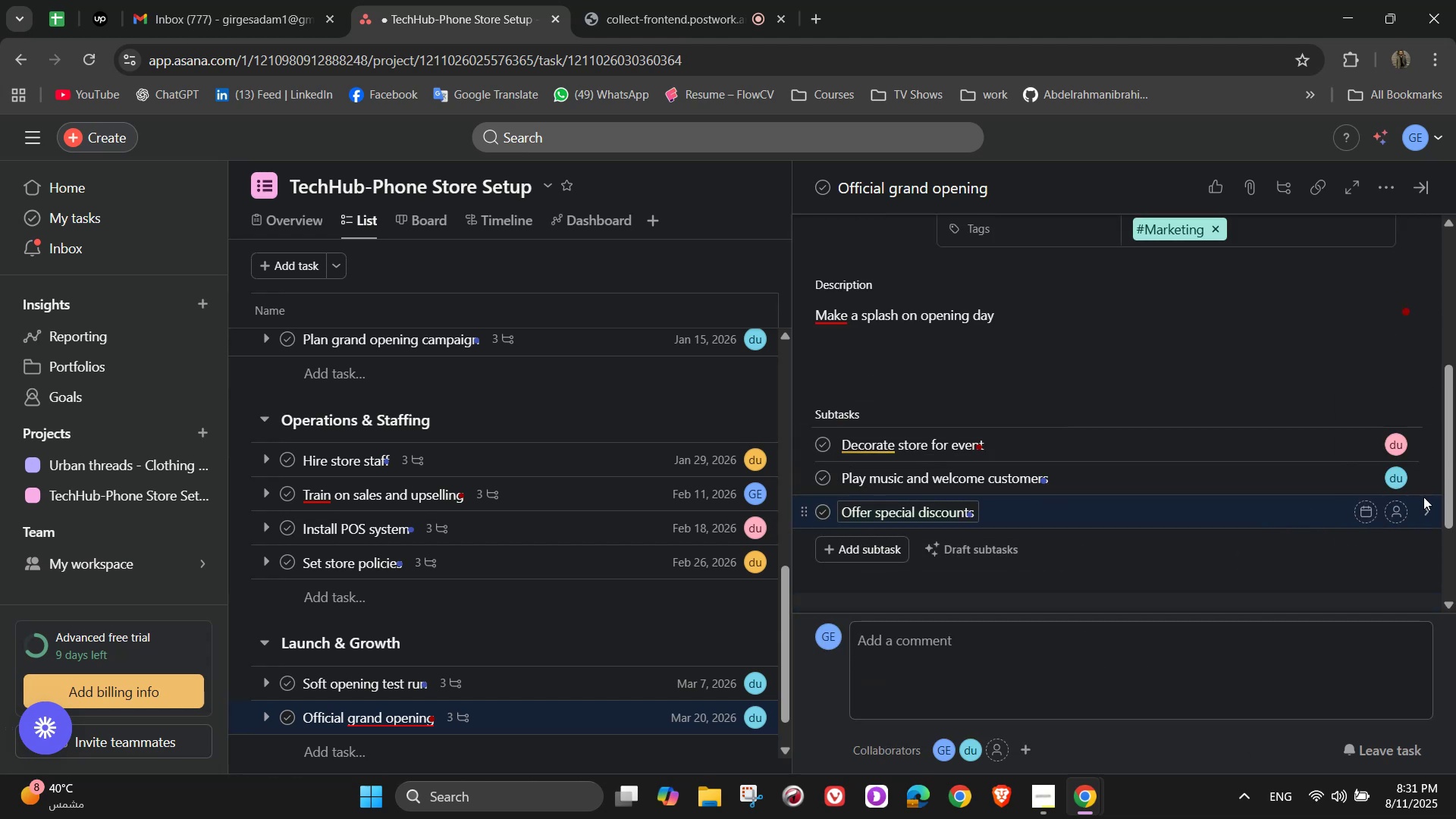 
left_click([1405, 511])
 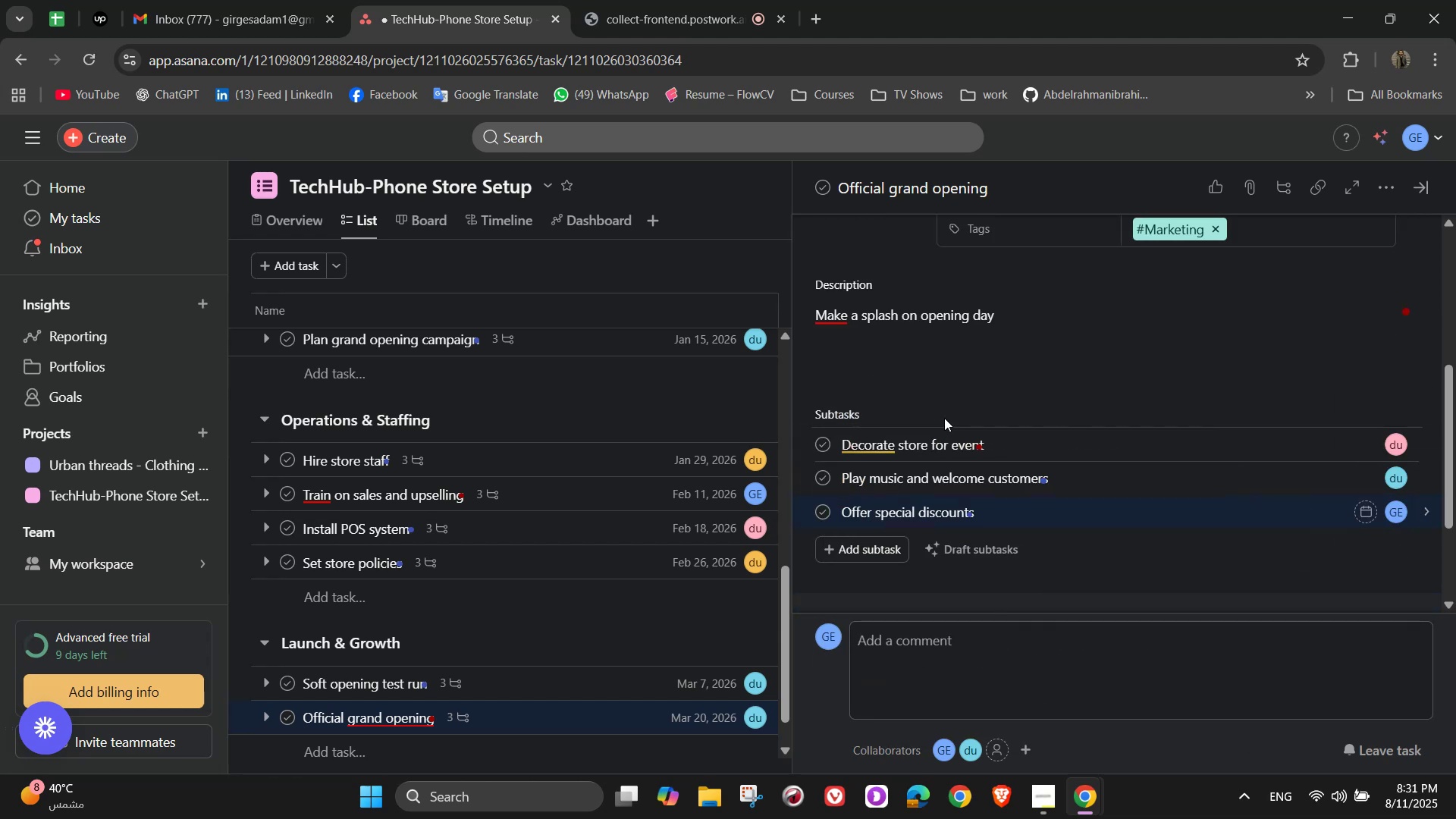 
scroll: coordinate [1329, 461], scroll_direction: up, amount: 7.0
 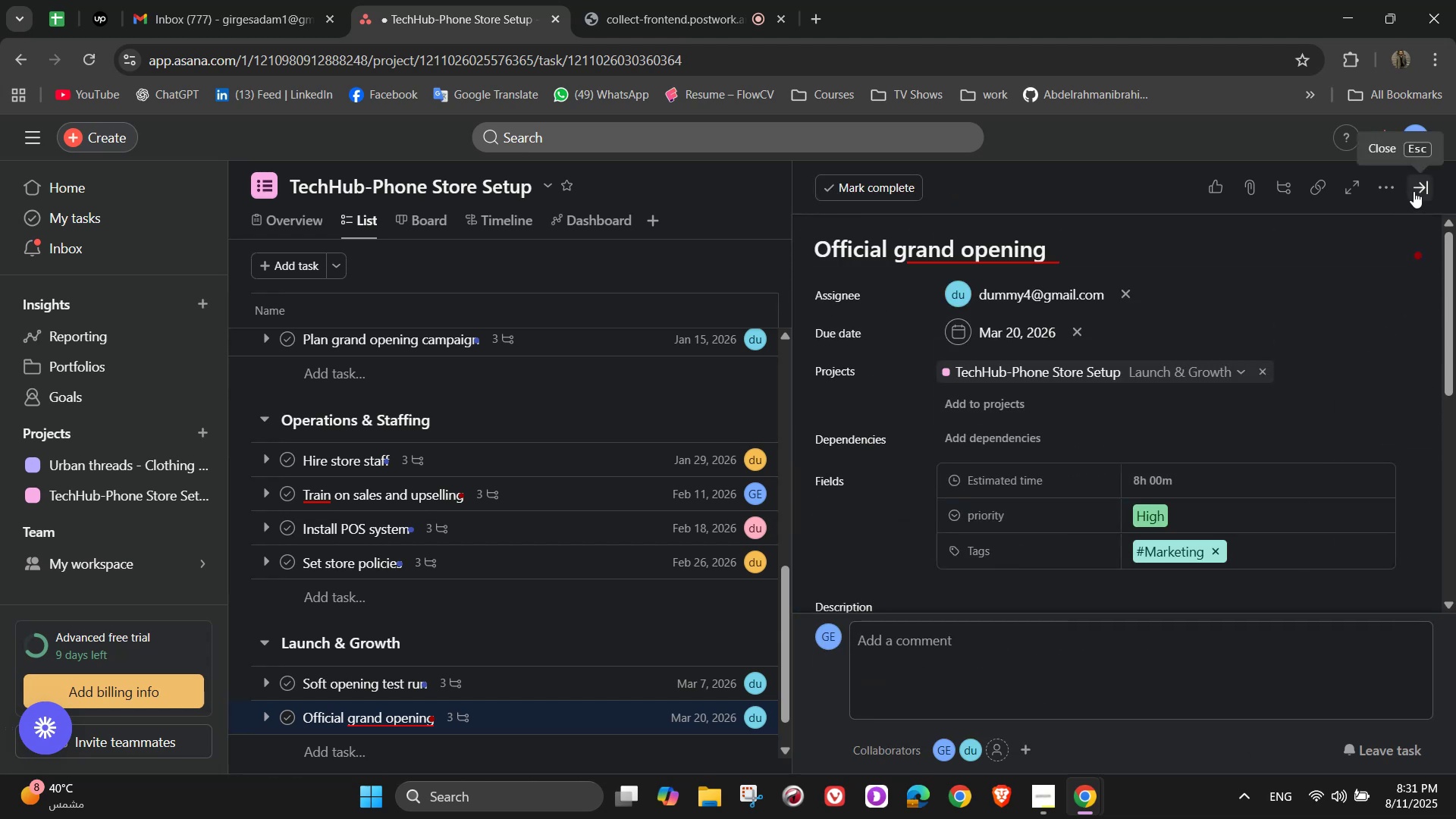 
left_click([1414, 191])
 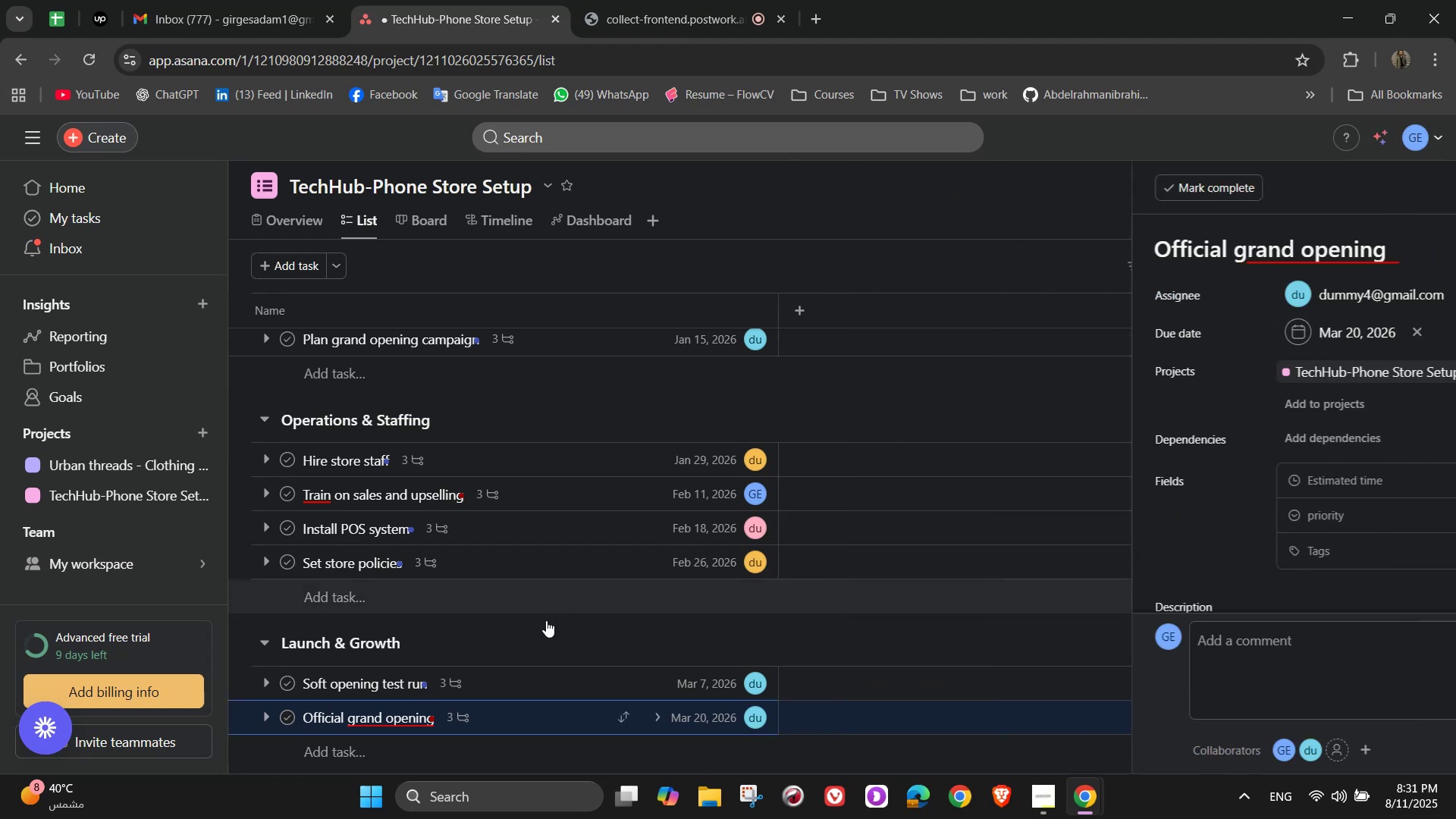 
scroll: coordinate [496, 684], scroll_direction: down, amount: 2.0
 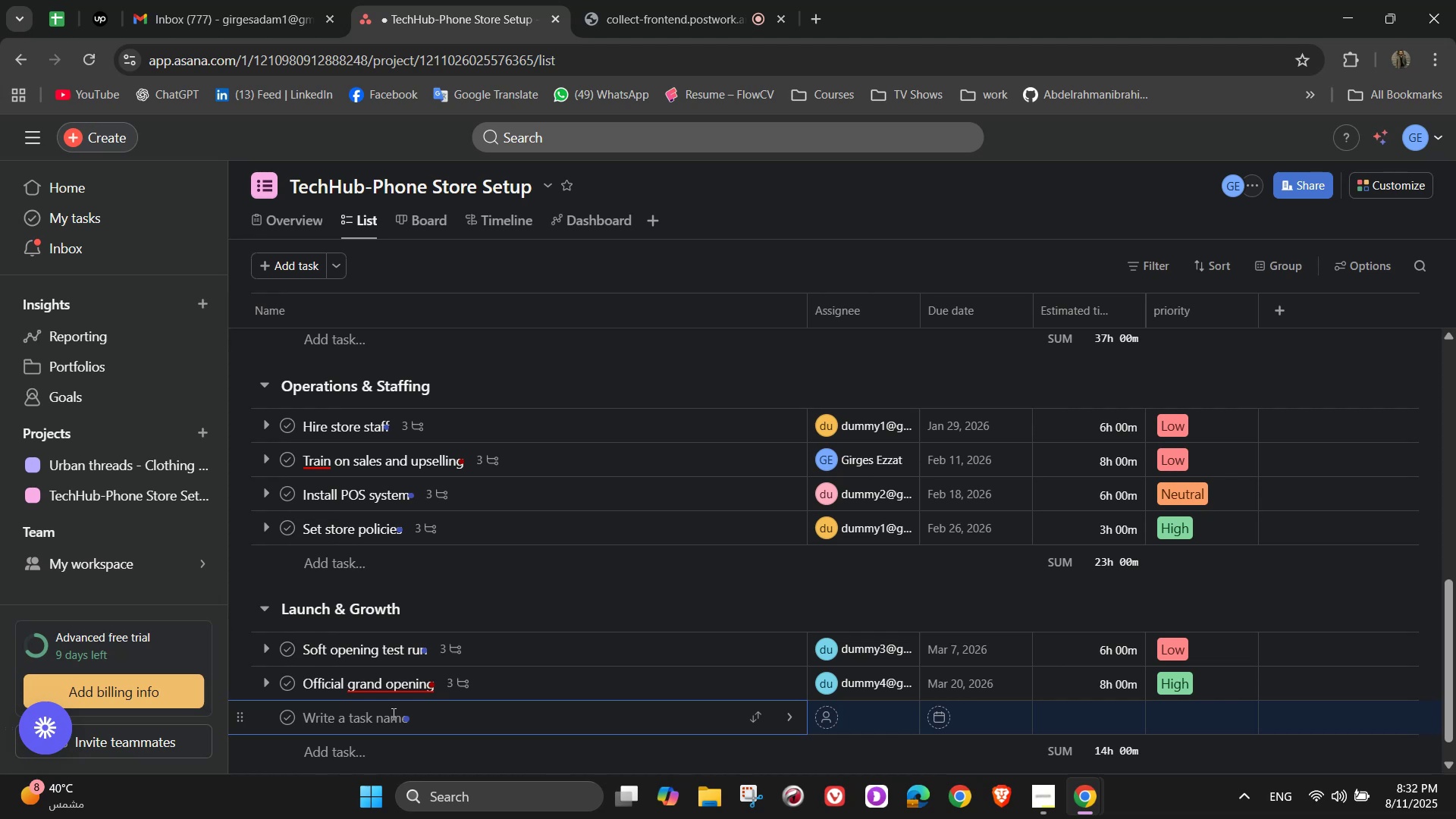 
wait(22.91)
 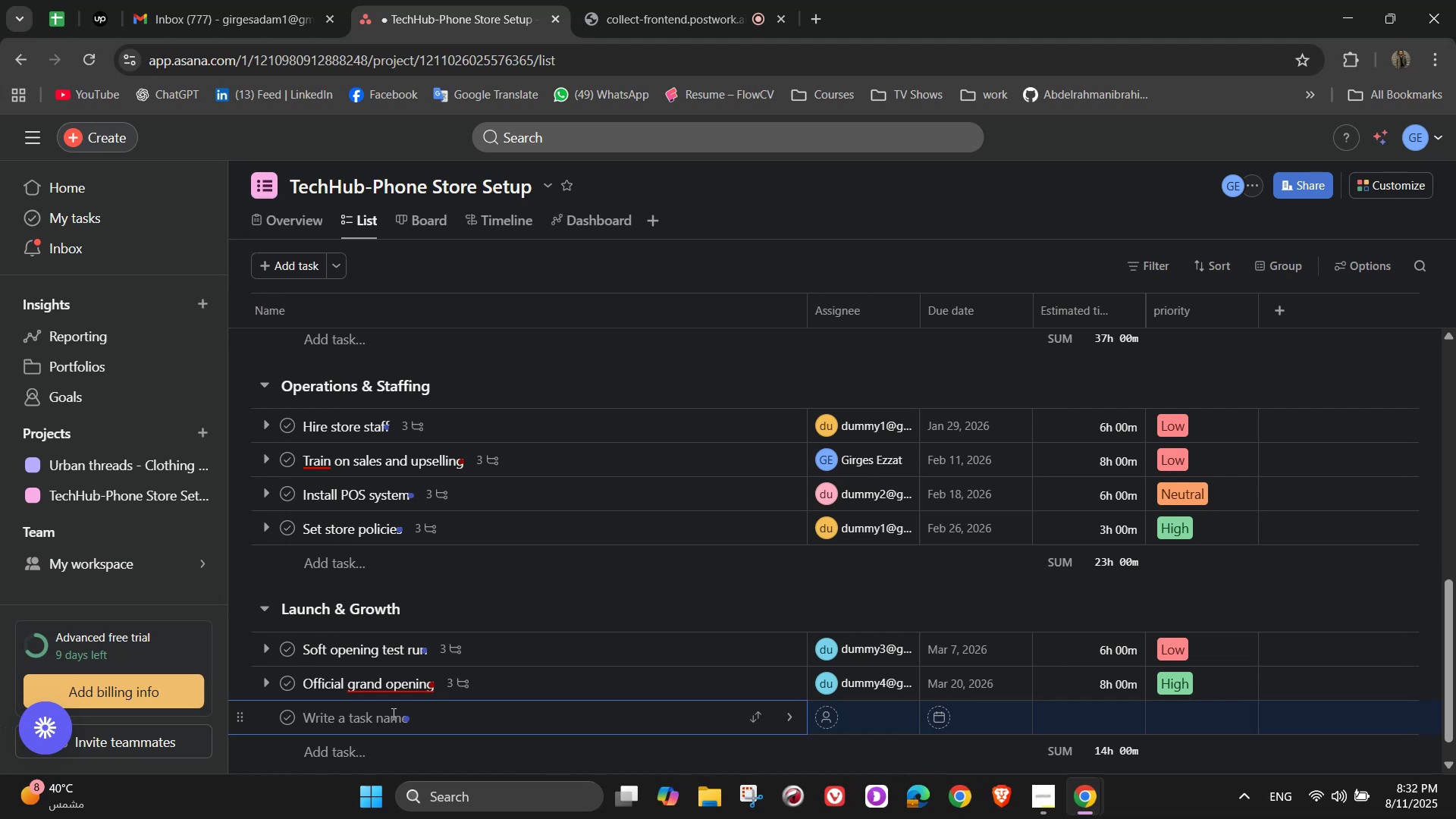 
type(Collect customer feedback)
 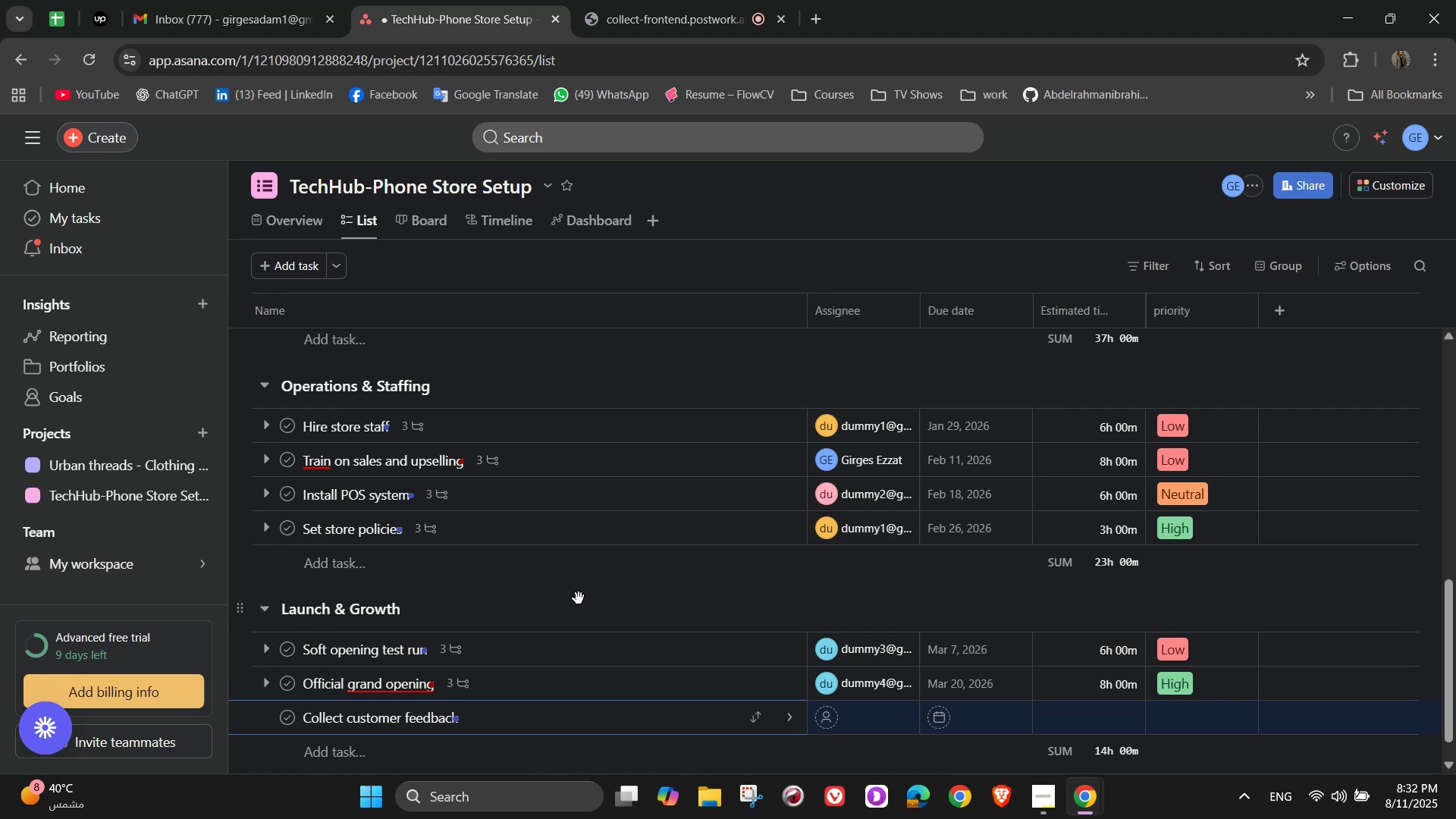 
left_click([780, 714])
 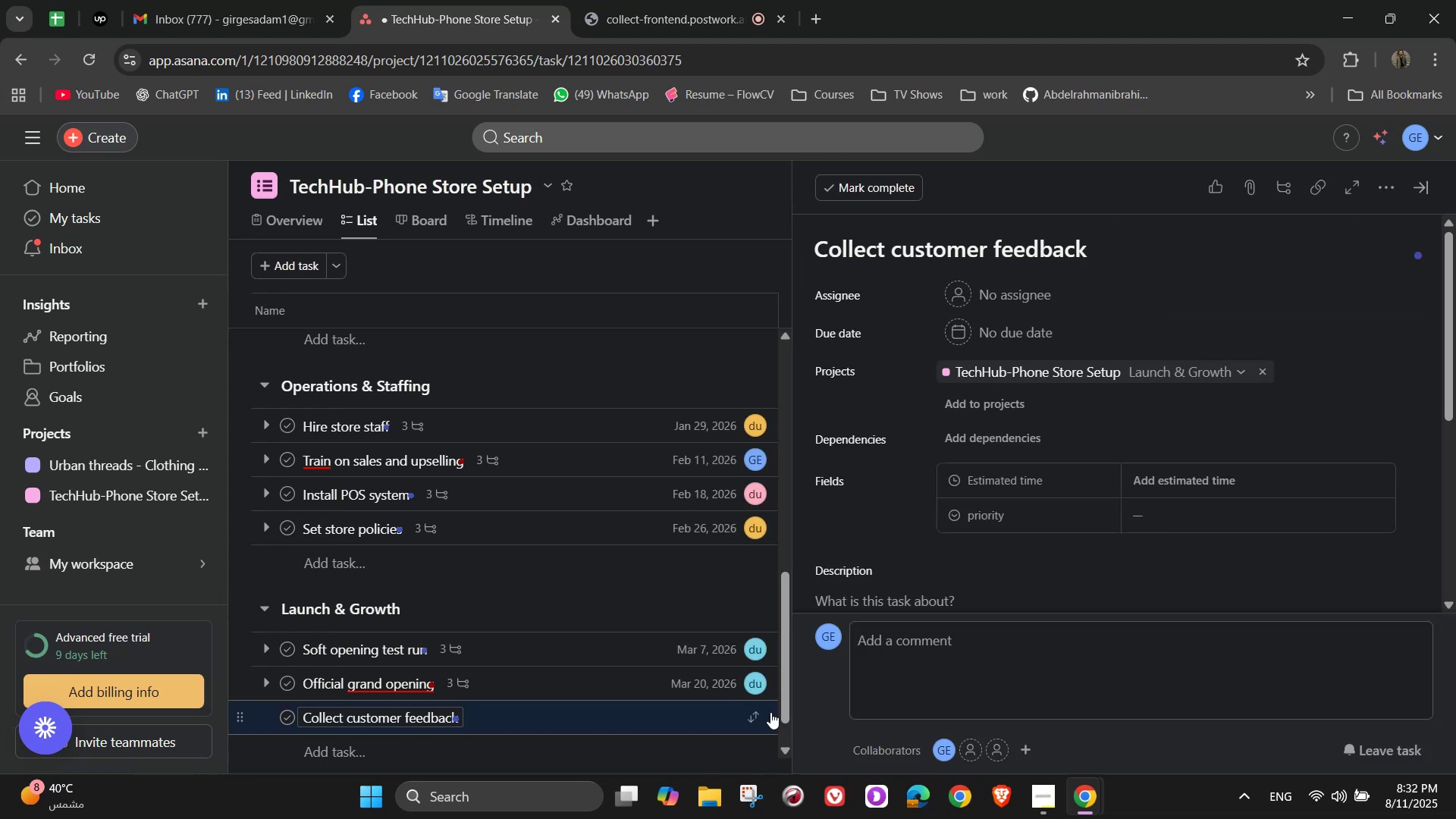 
wait(7.16)
 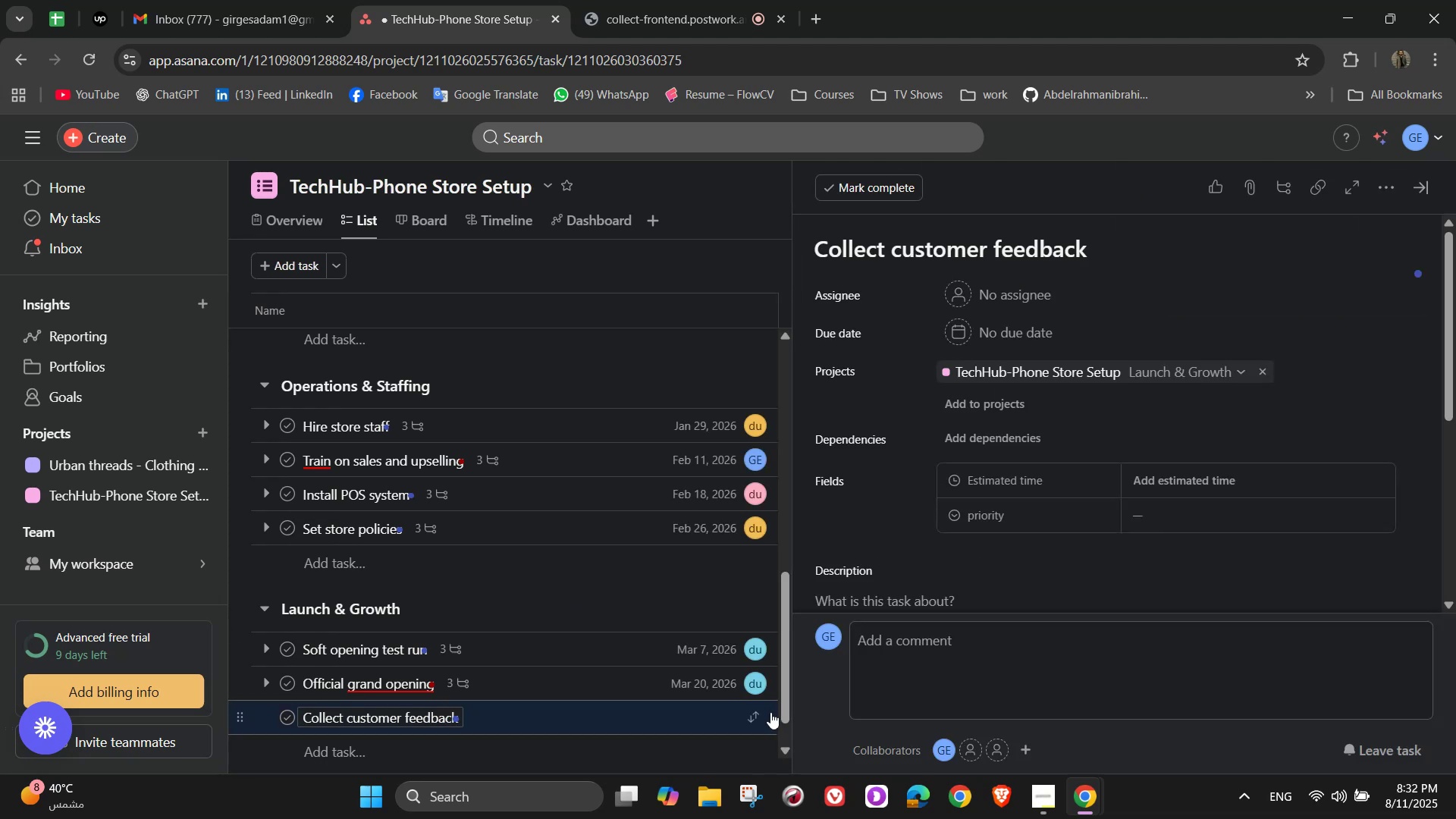 
left_click([1042, 286])
 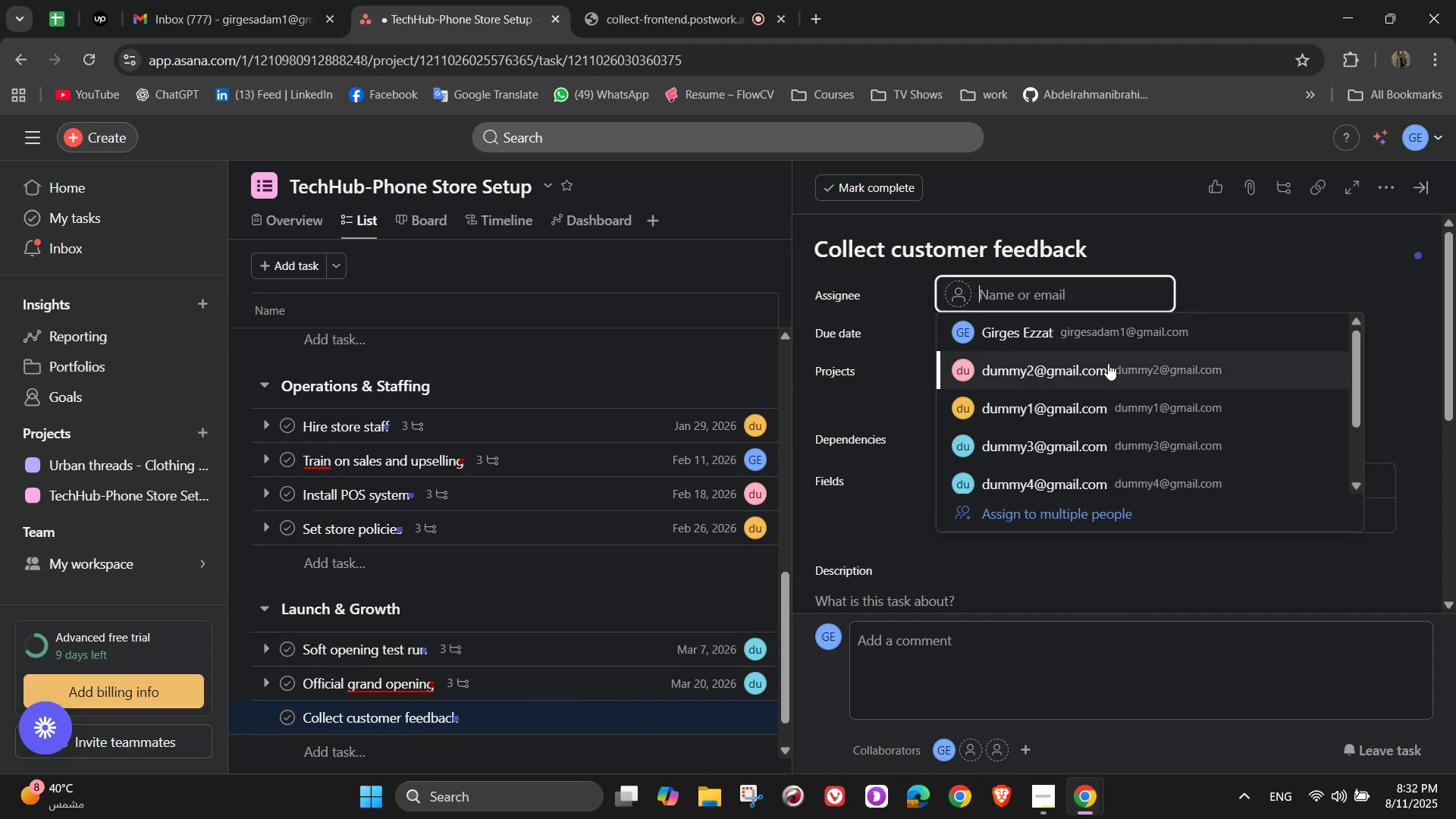 
left_click([1103, 367])
 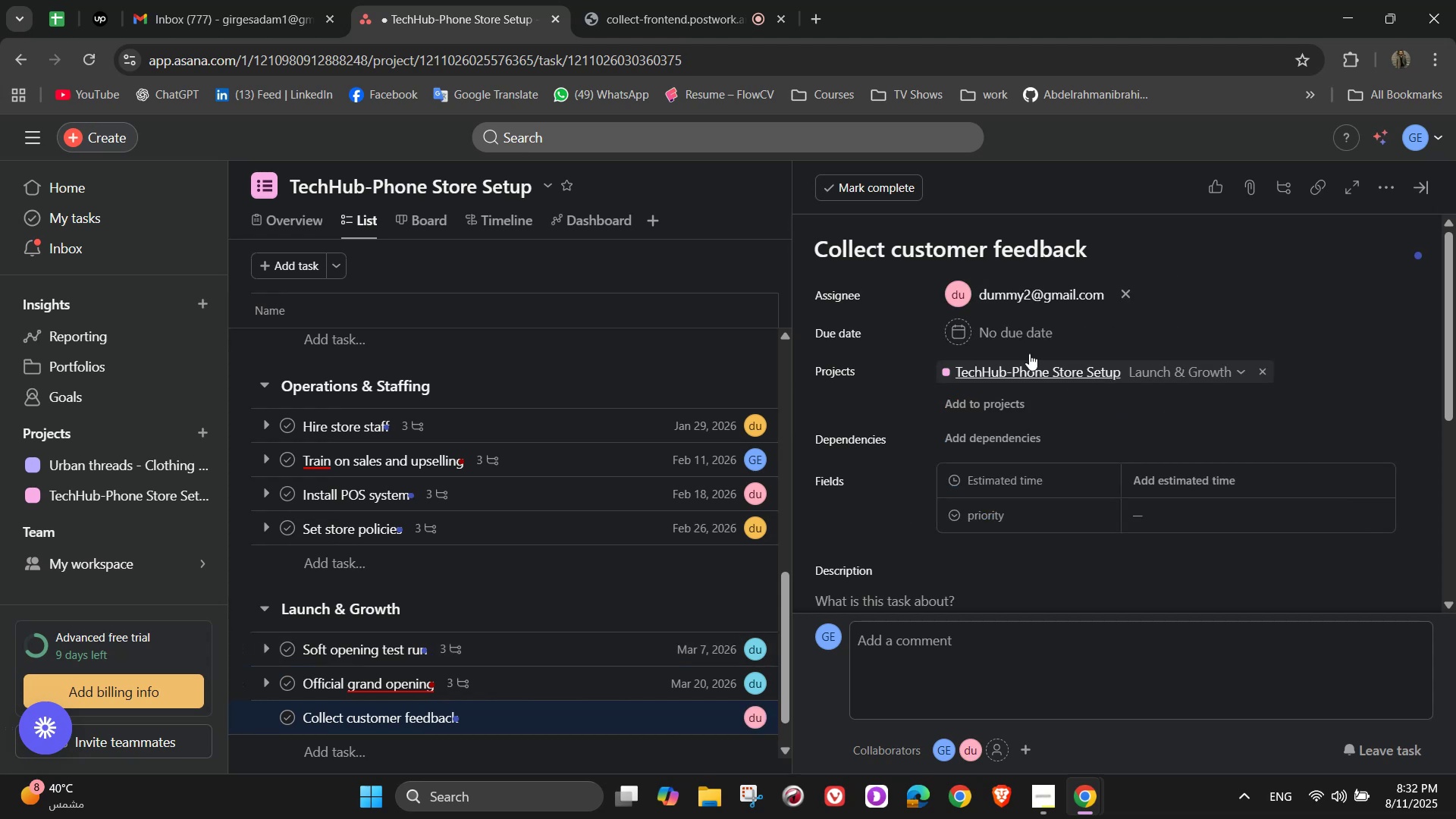 
left_click([986, 322])
 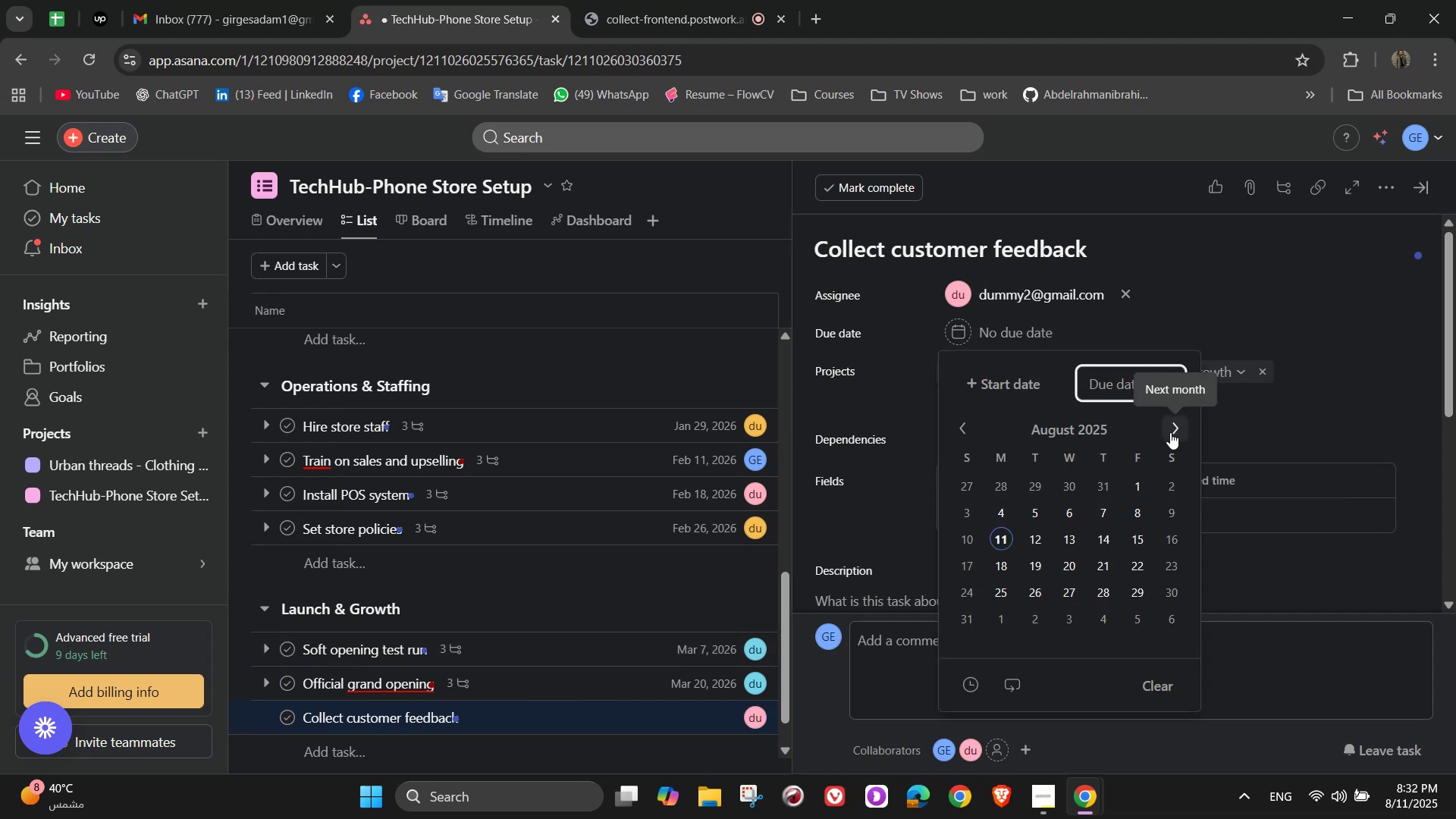 
double_click([1170, 432])
 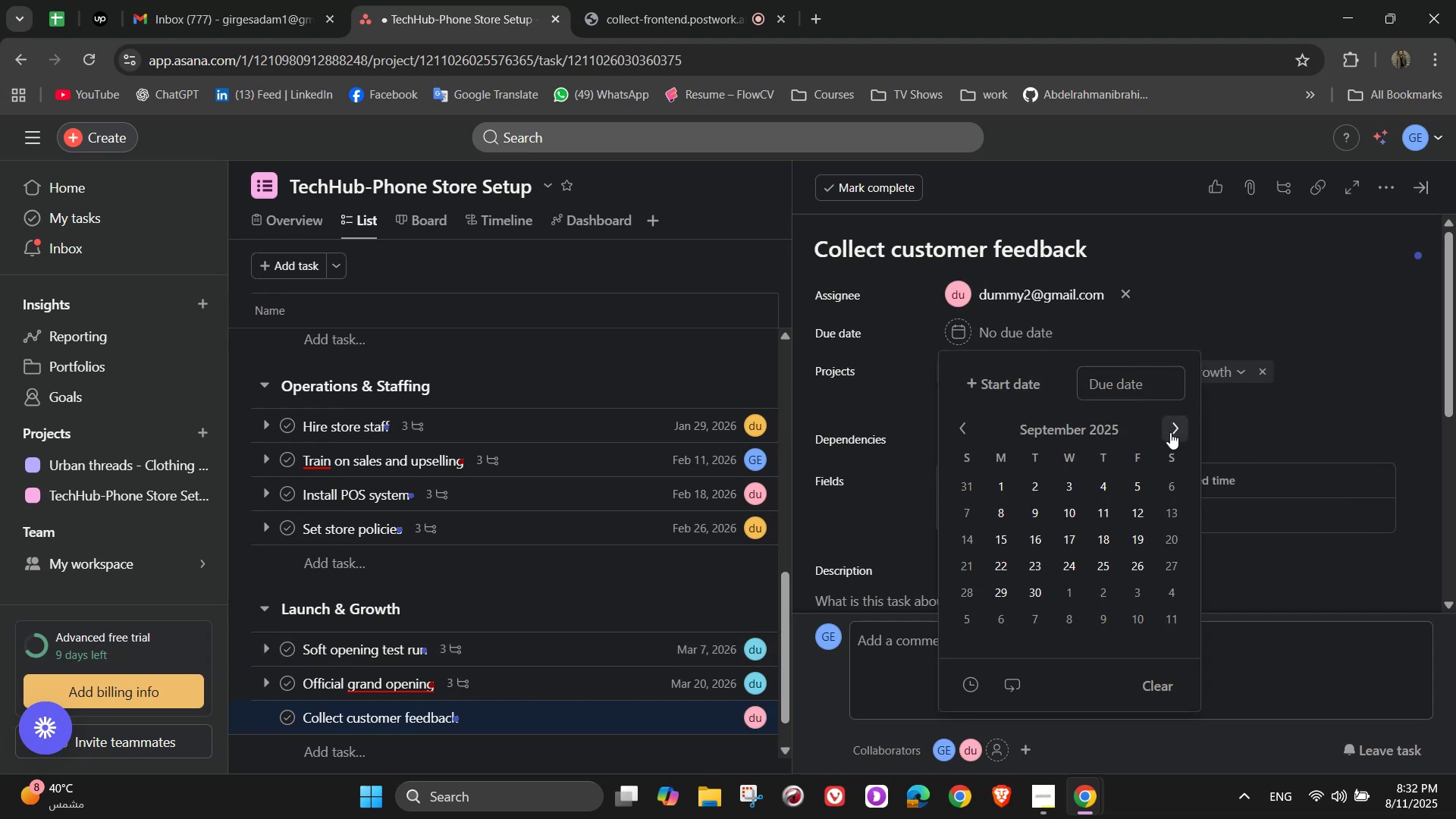 
triple_click([1170, 432])
 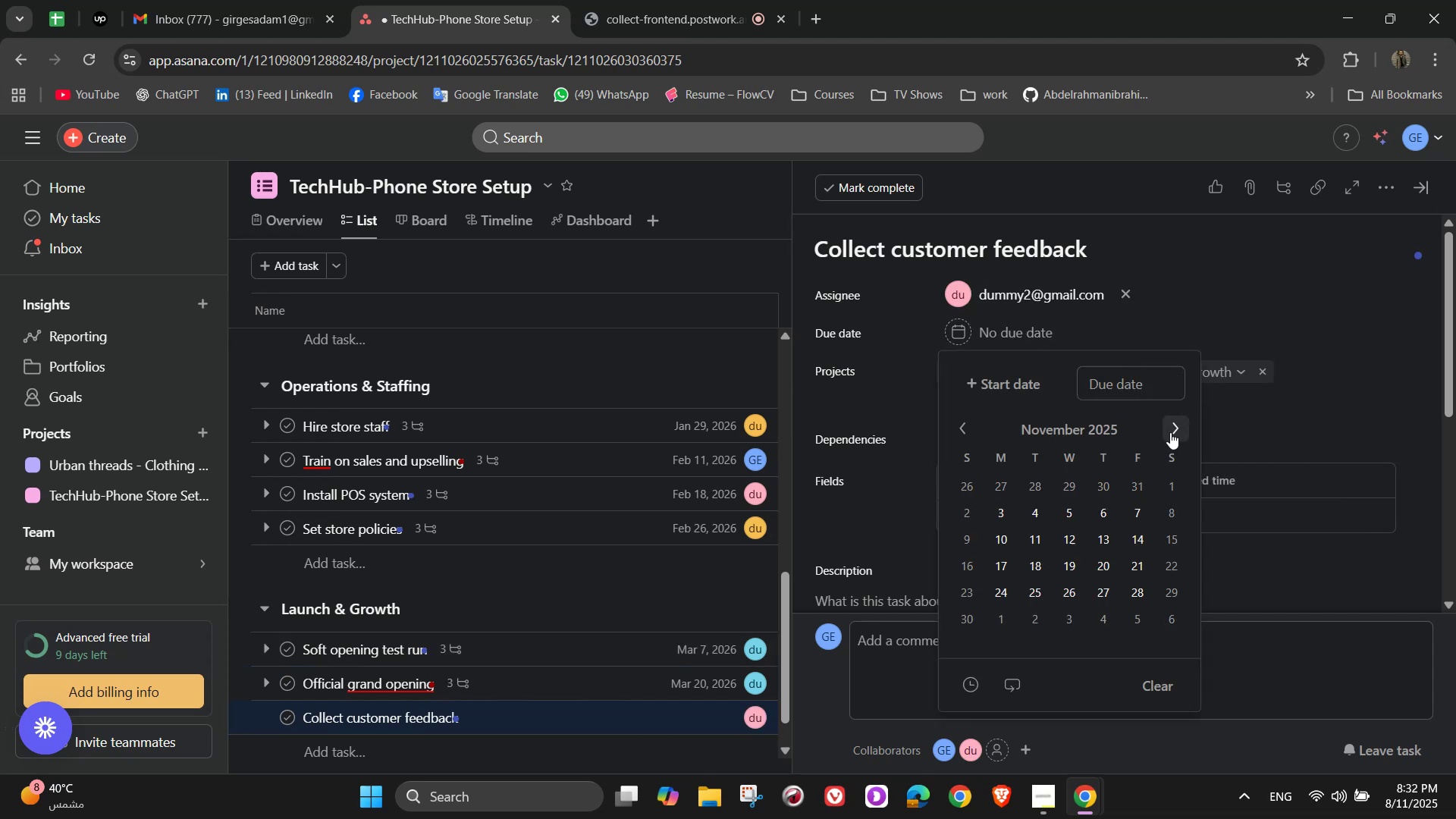 
triple_click([1170, 432])
 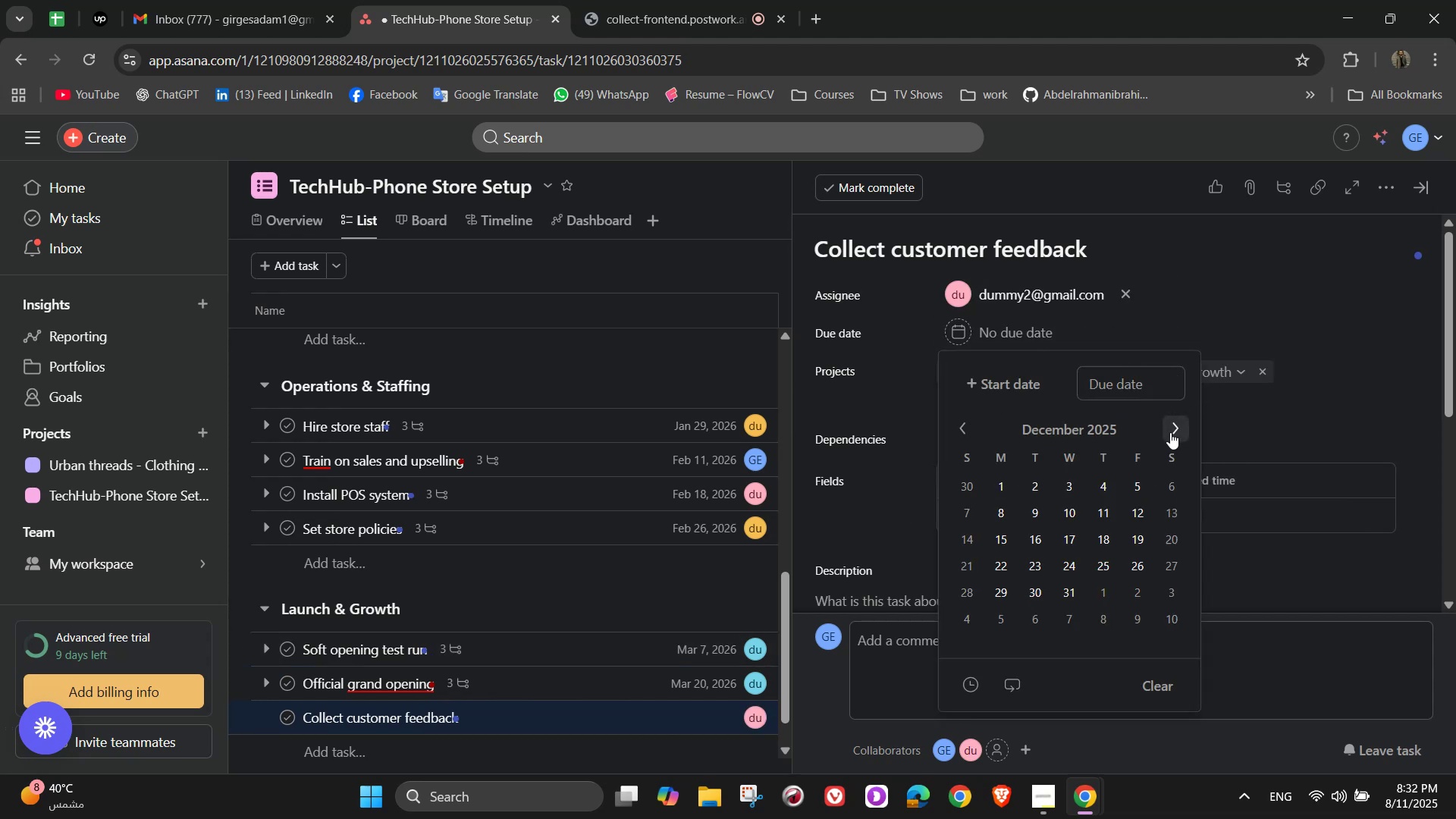 
triple_click([1170, 432])
 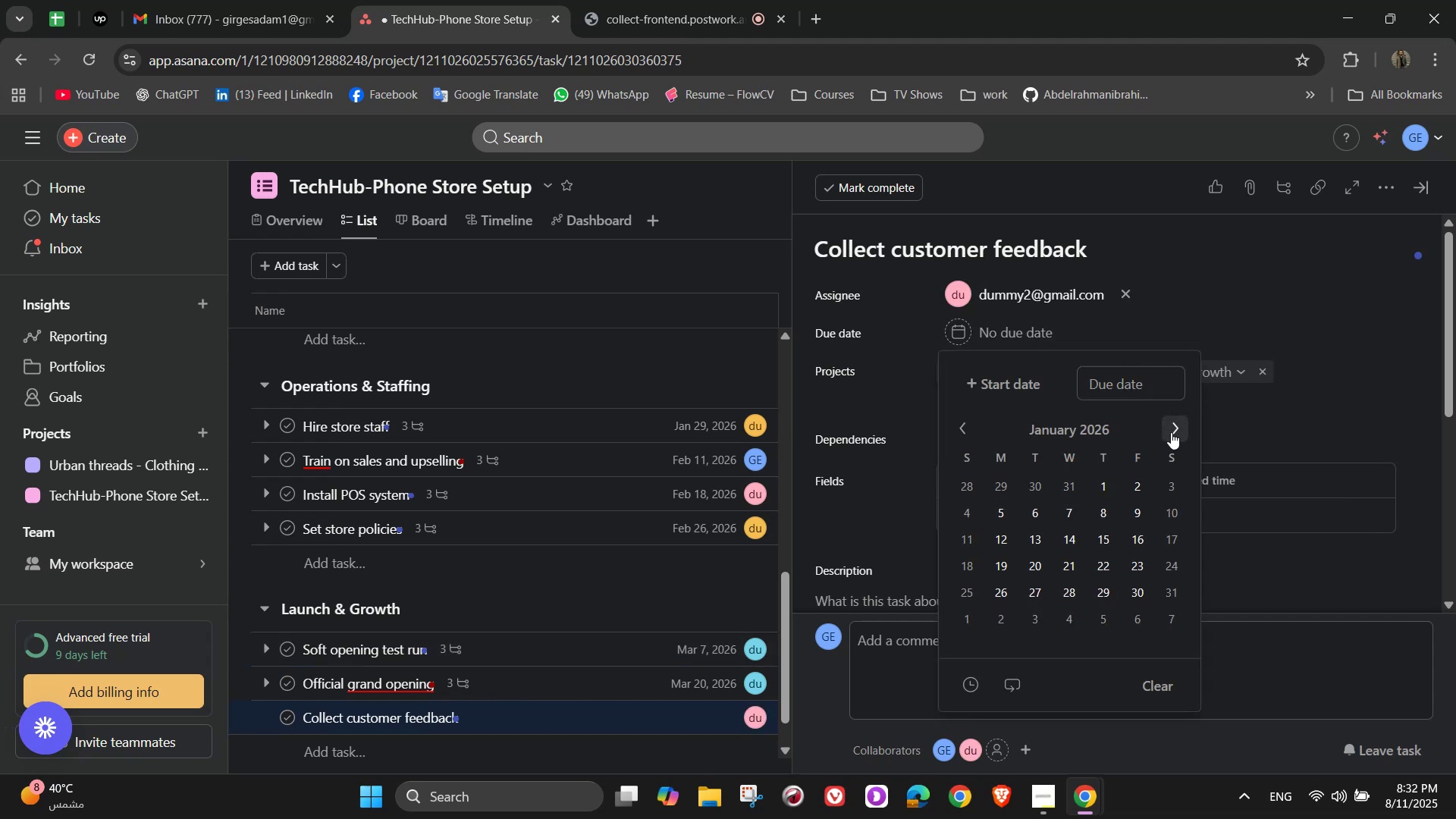 
triple_click([1171, 432])
 